 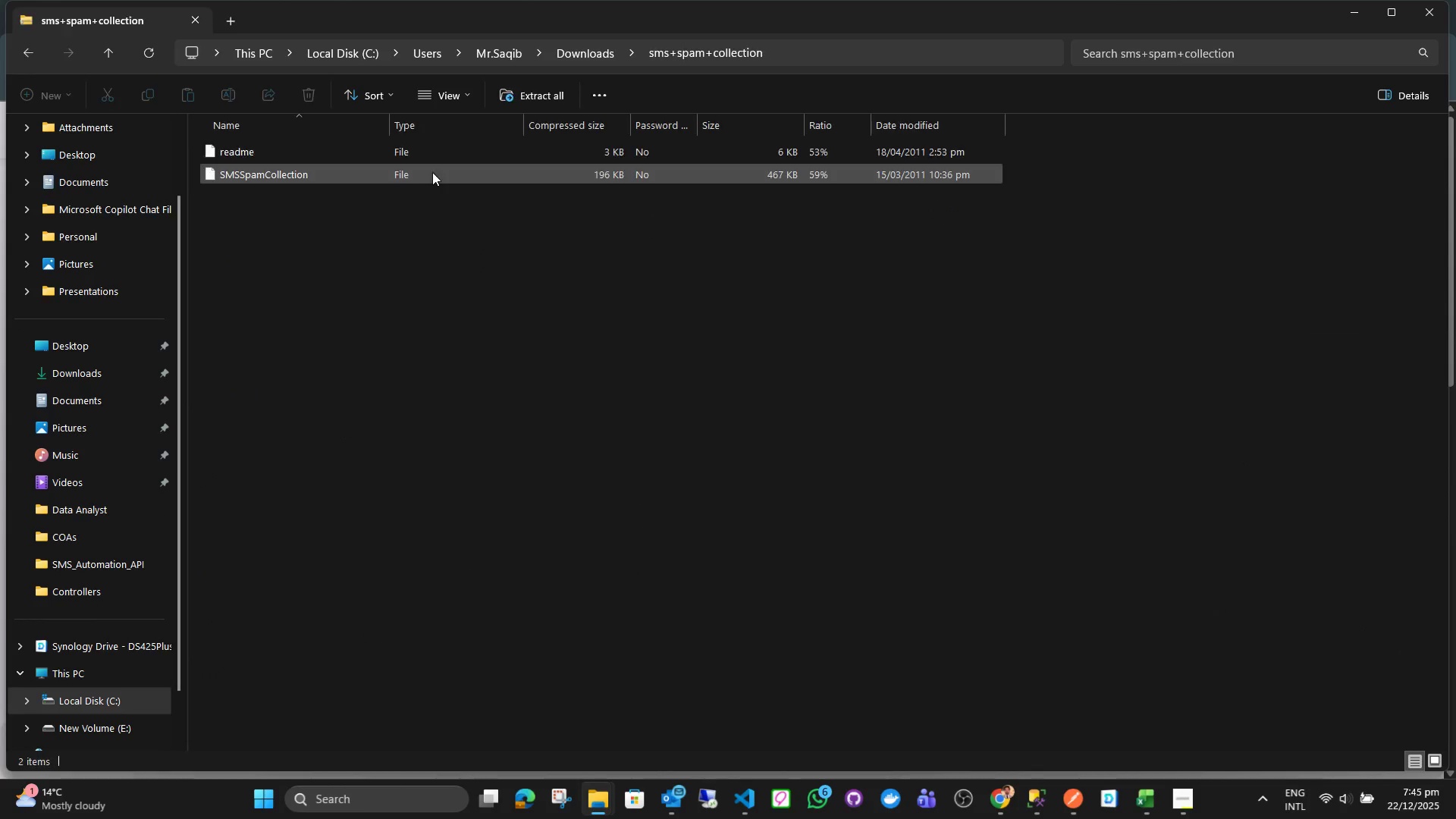 
left_click([342, 199])
 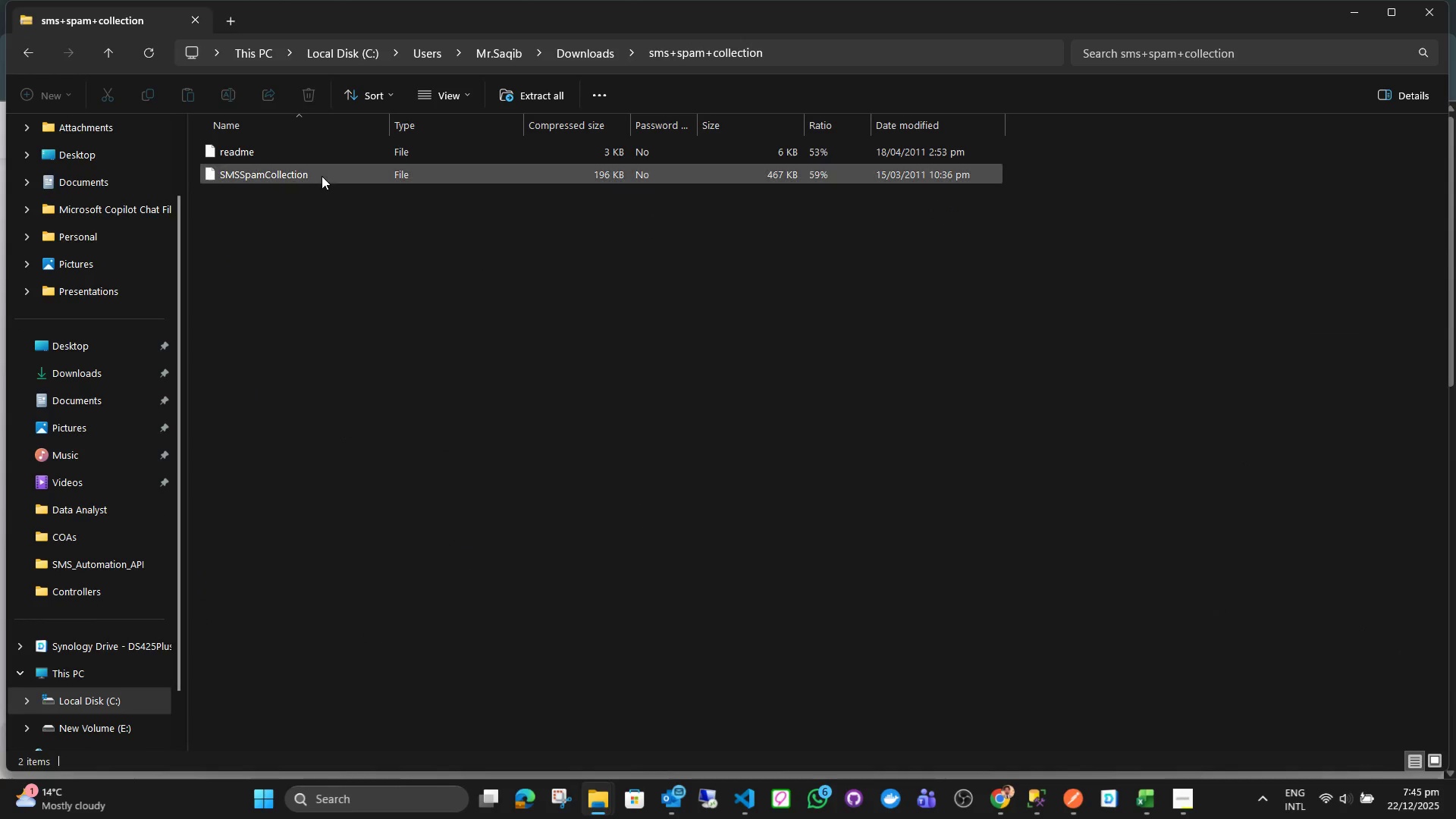 
left_click([323, 173])
 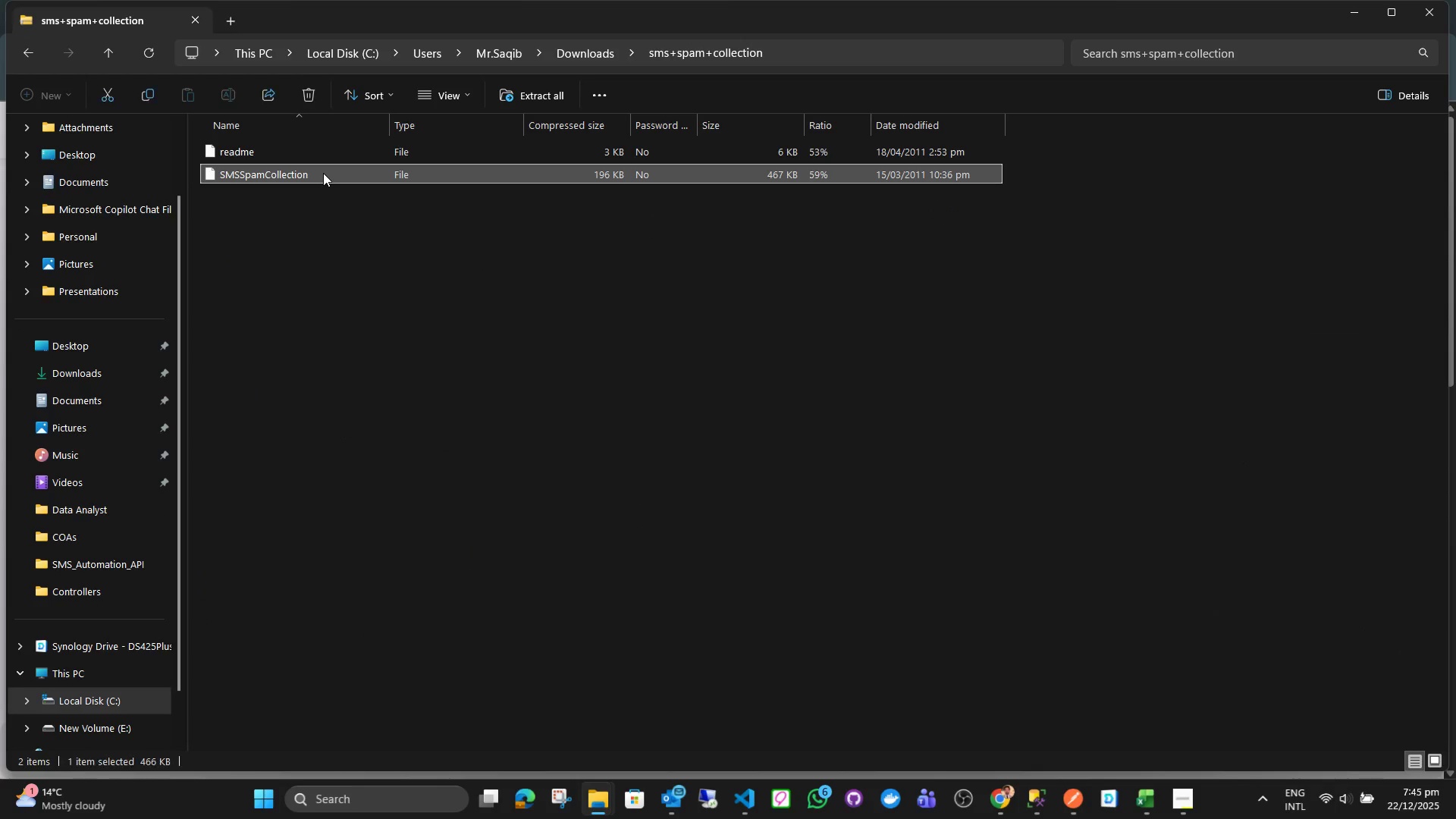 
key(Control+C)
 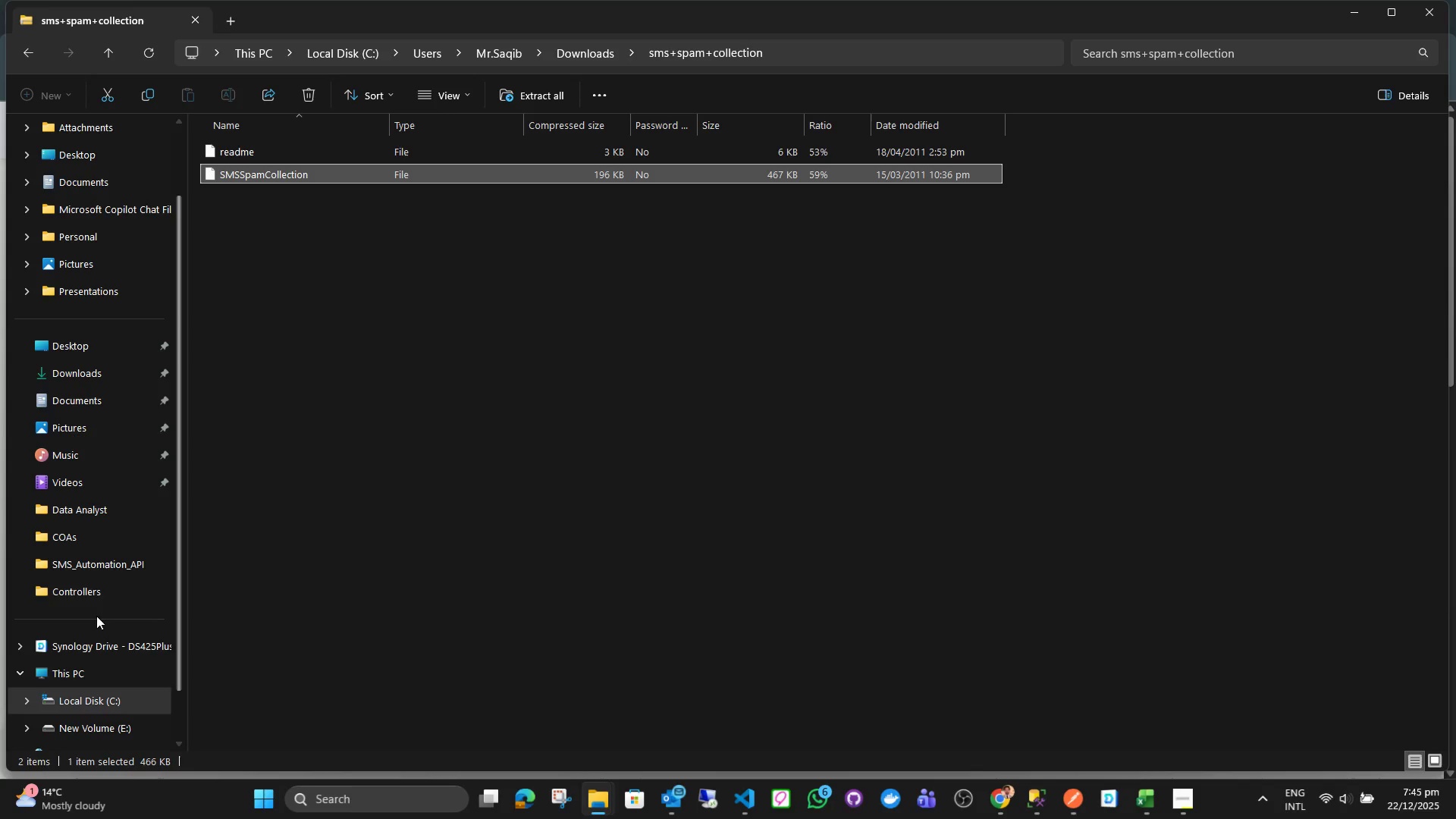 
left_click([102, 720])
 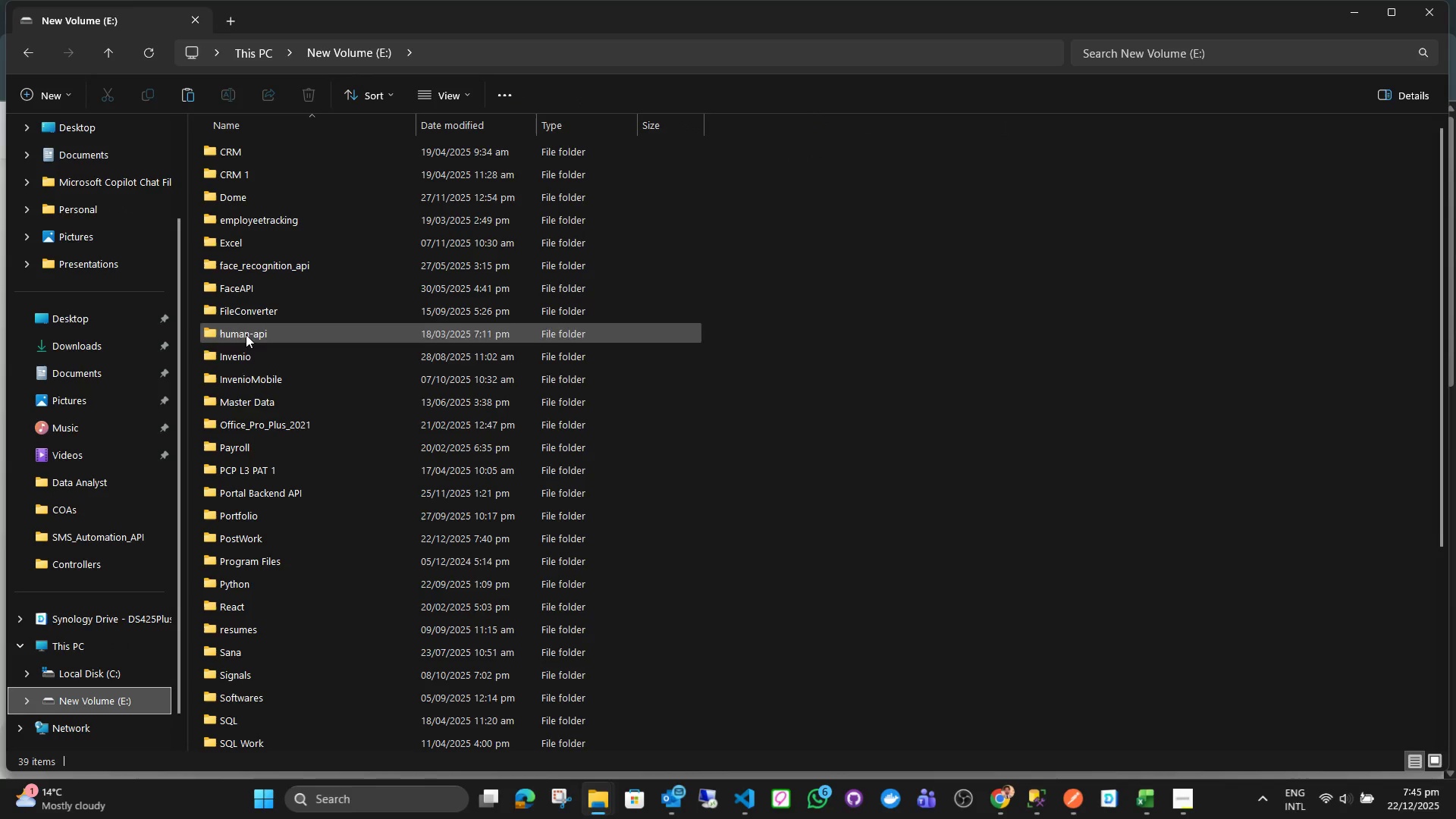 
left_click([243, 364])
 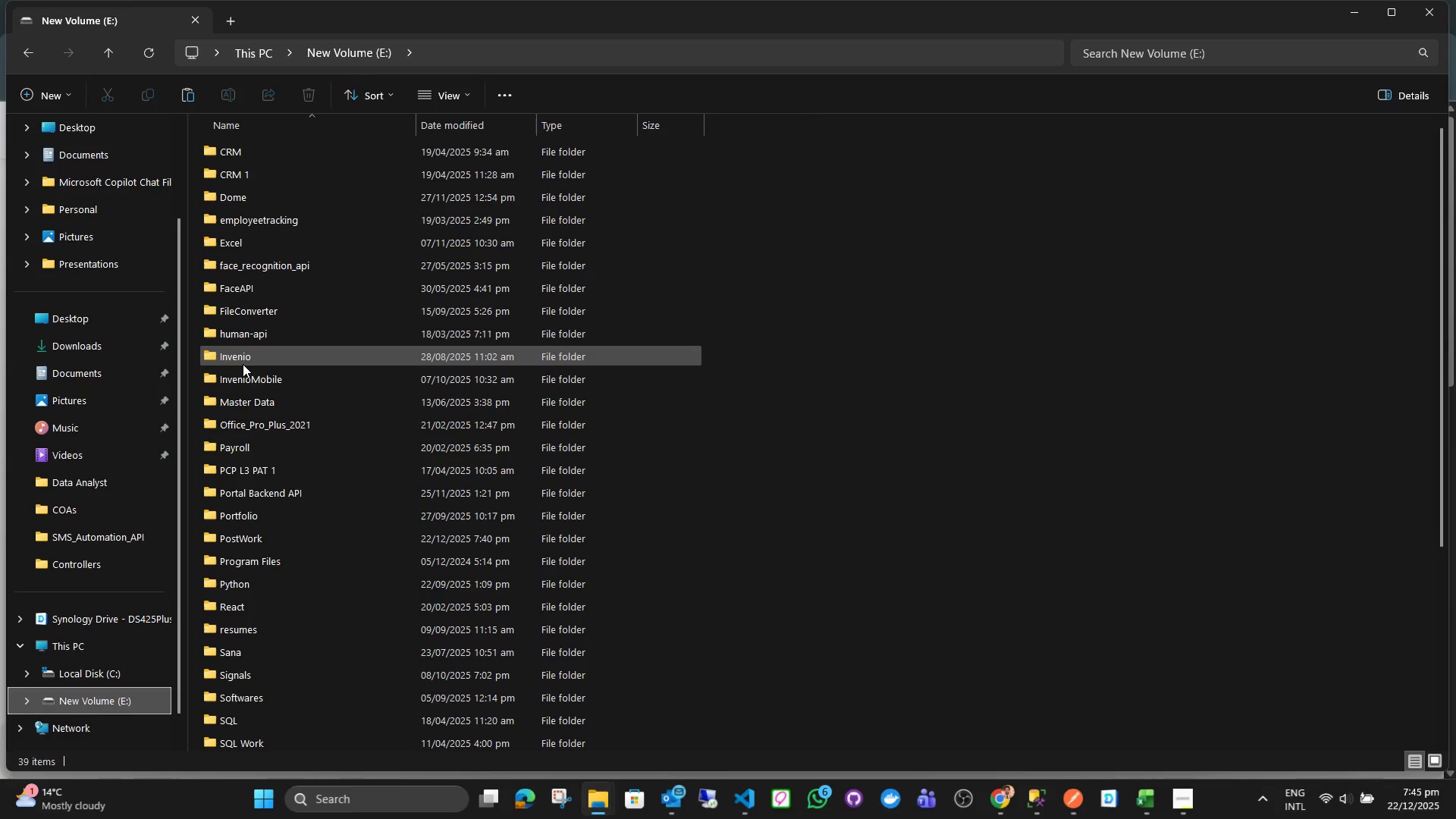 
key(P)
 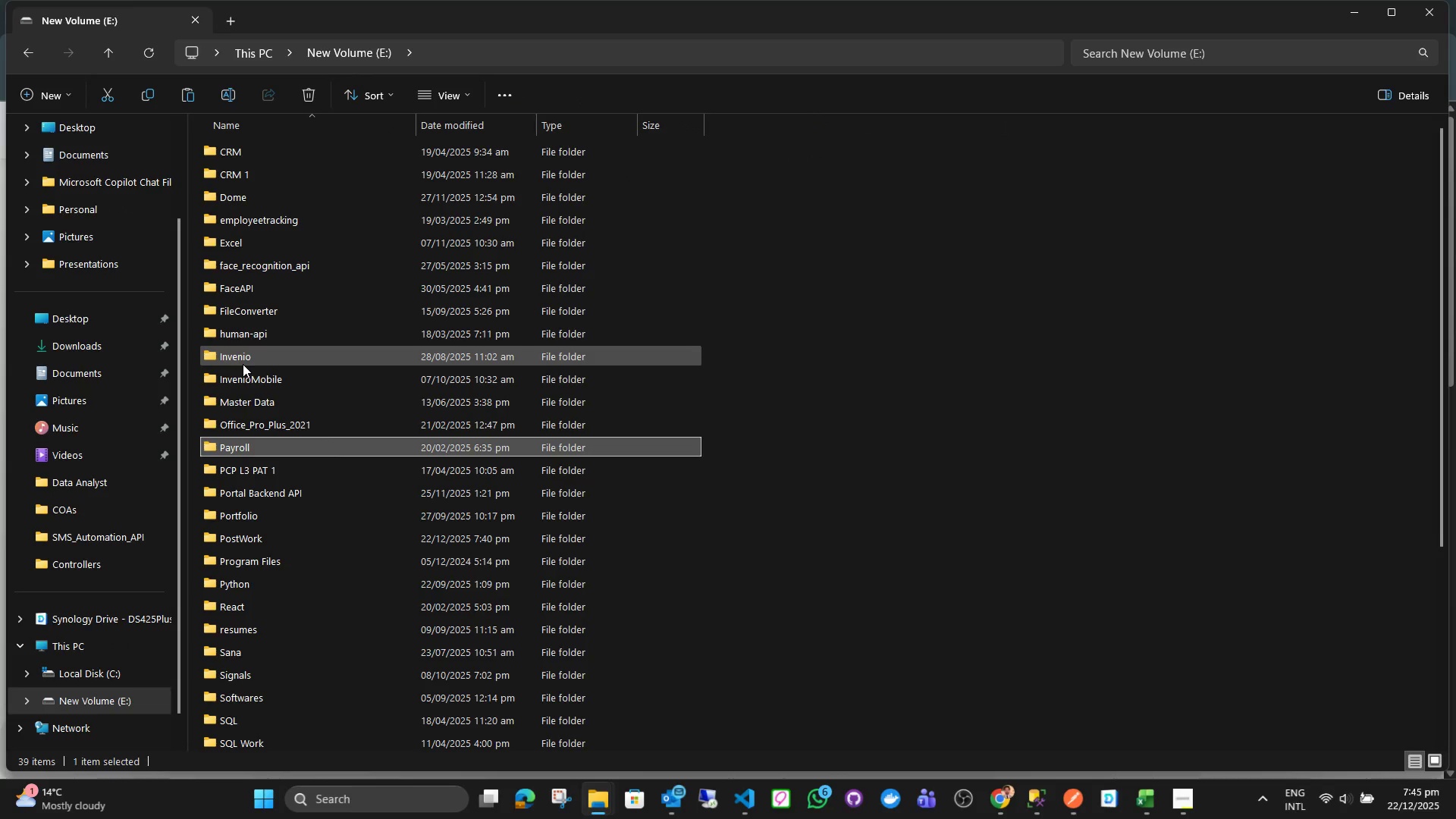 
key(ArrowDown)
 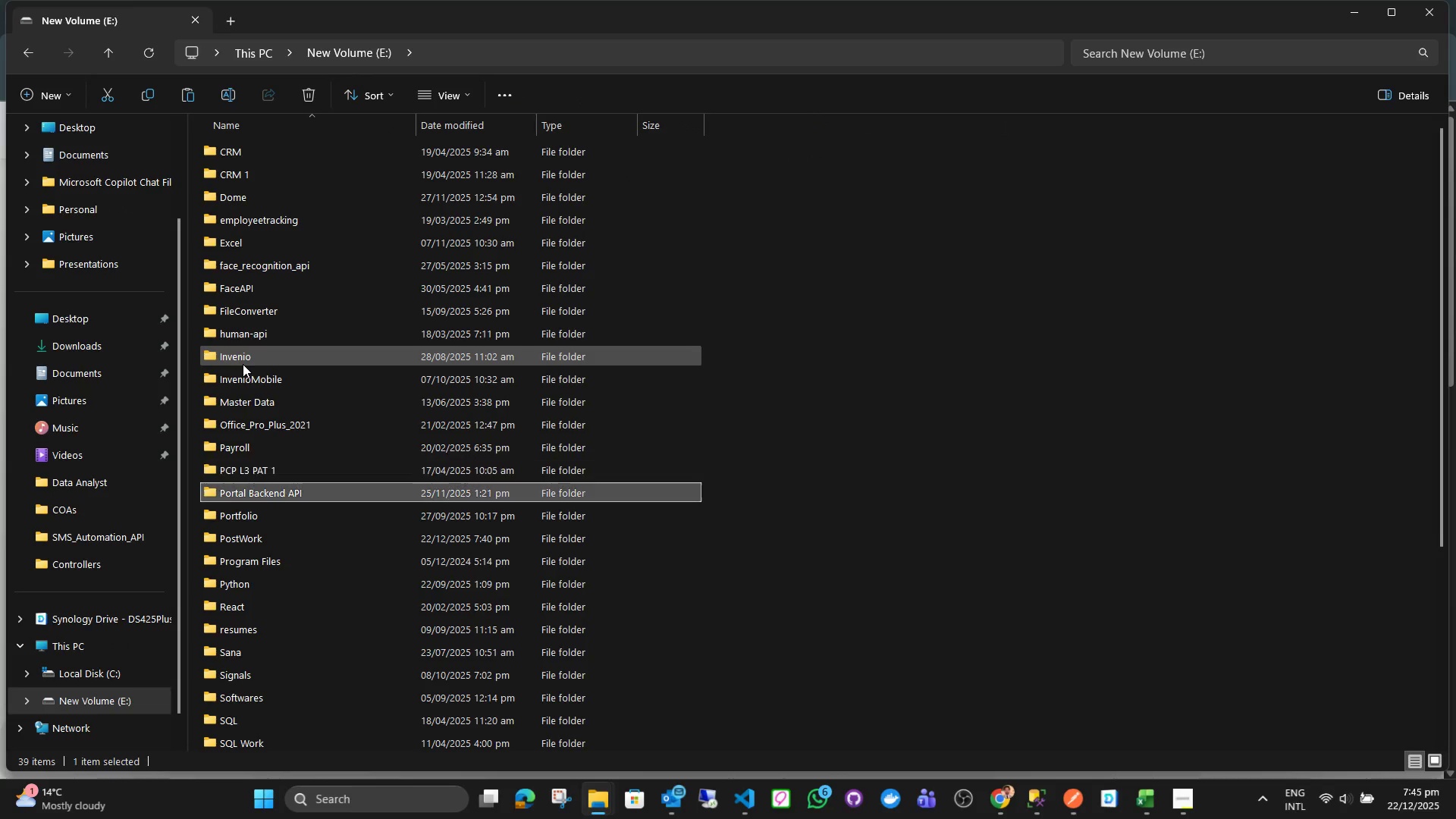 
key(ArrowDown)
 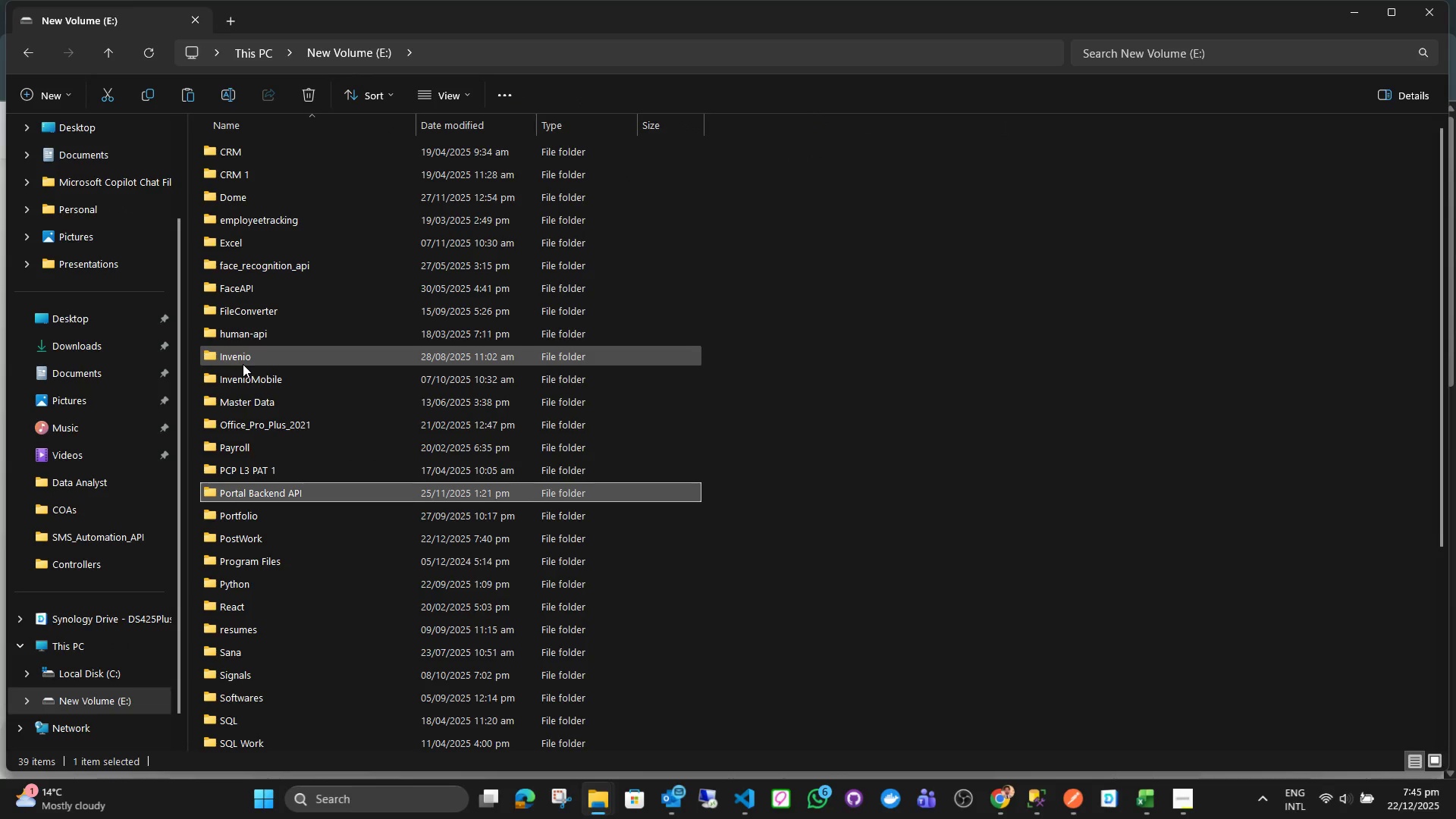 
key(ArrowDown)
 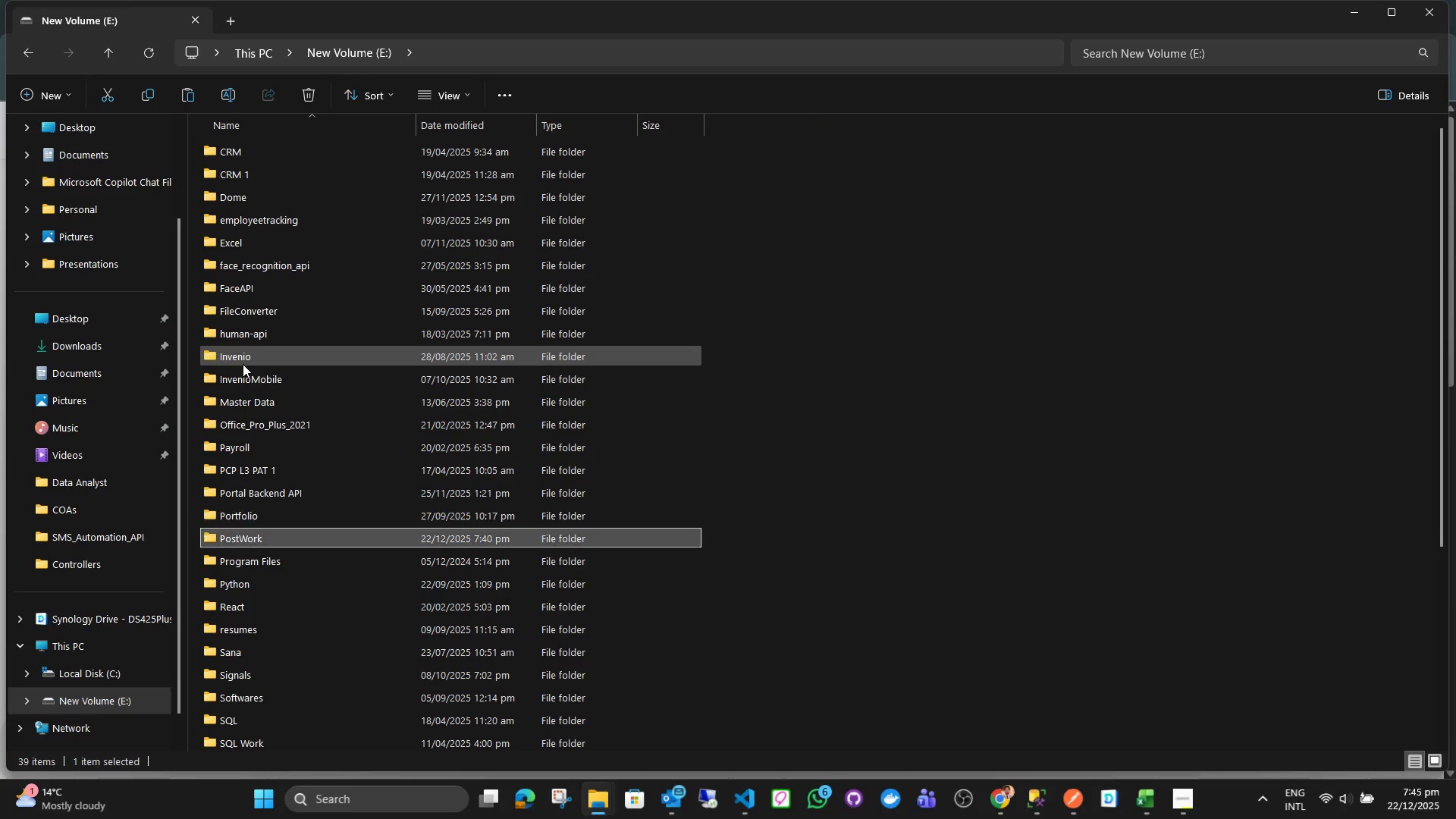 
key(ArrowDown)
 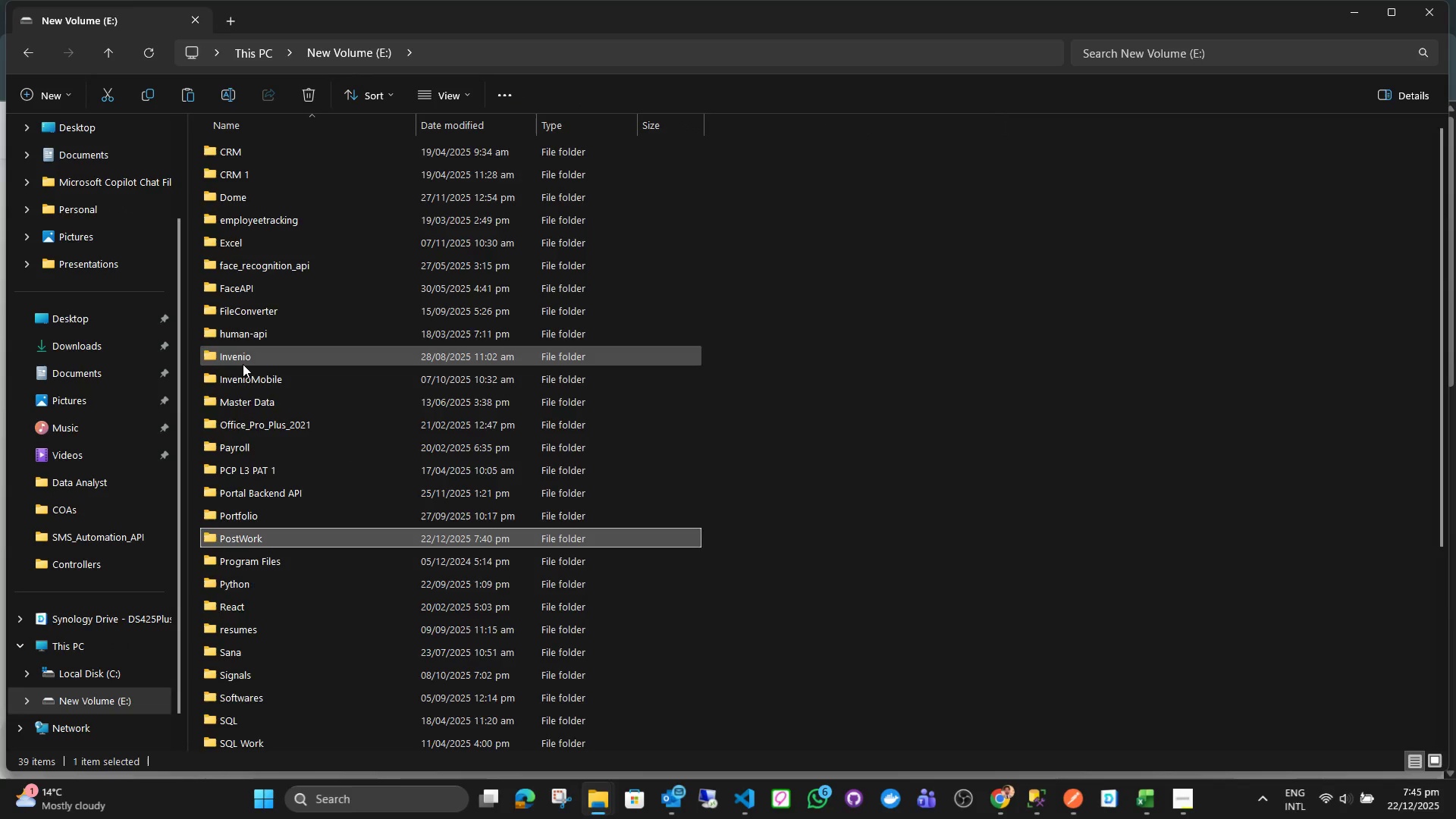 
key(Enter)
 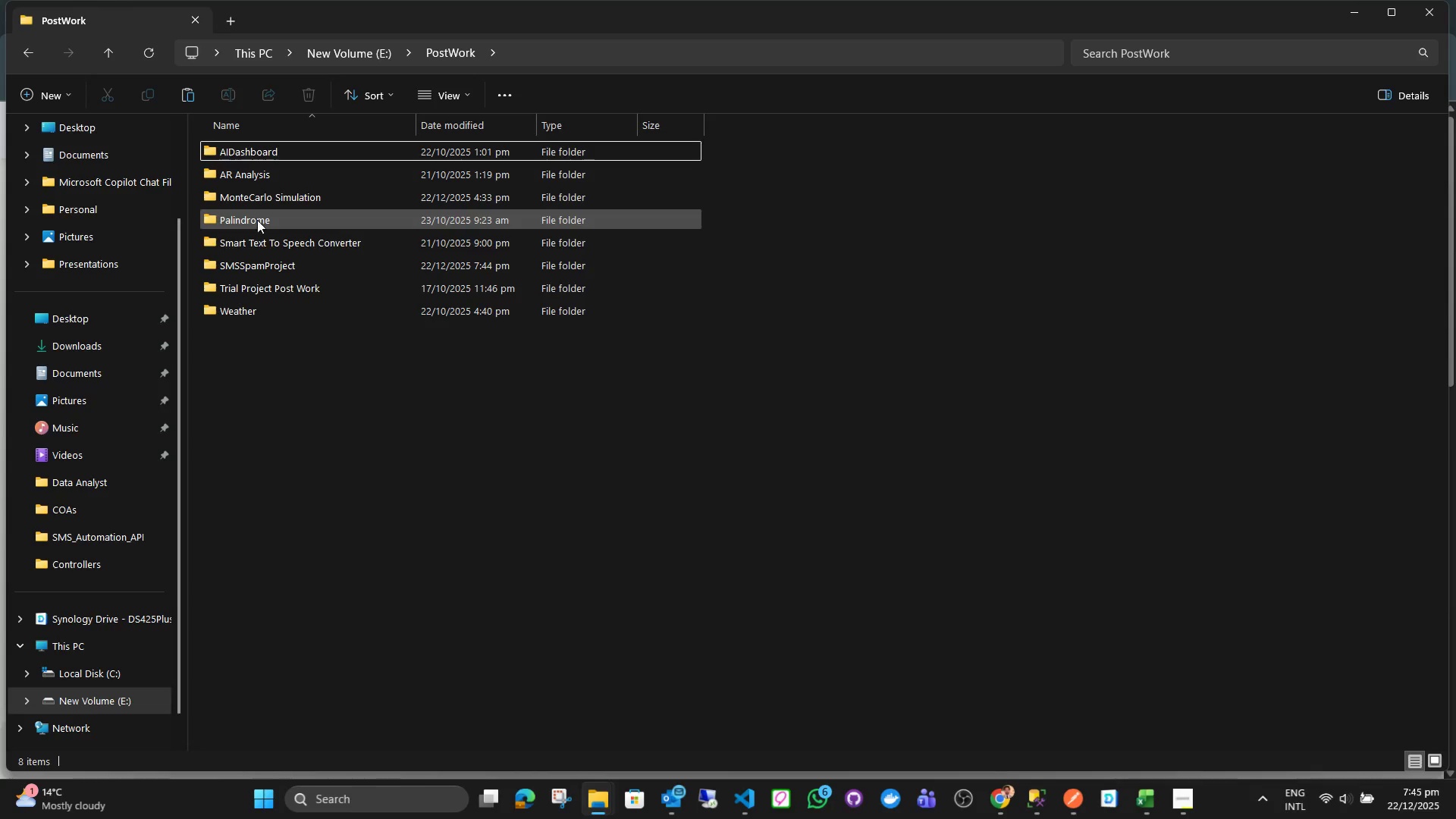 
double_click([258, 261])
 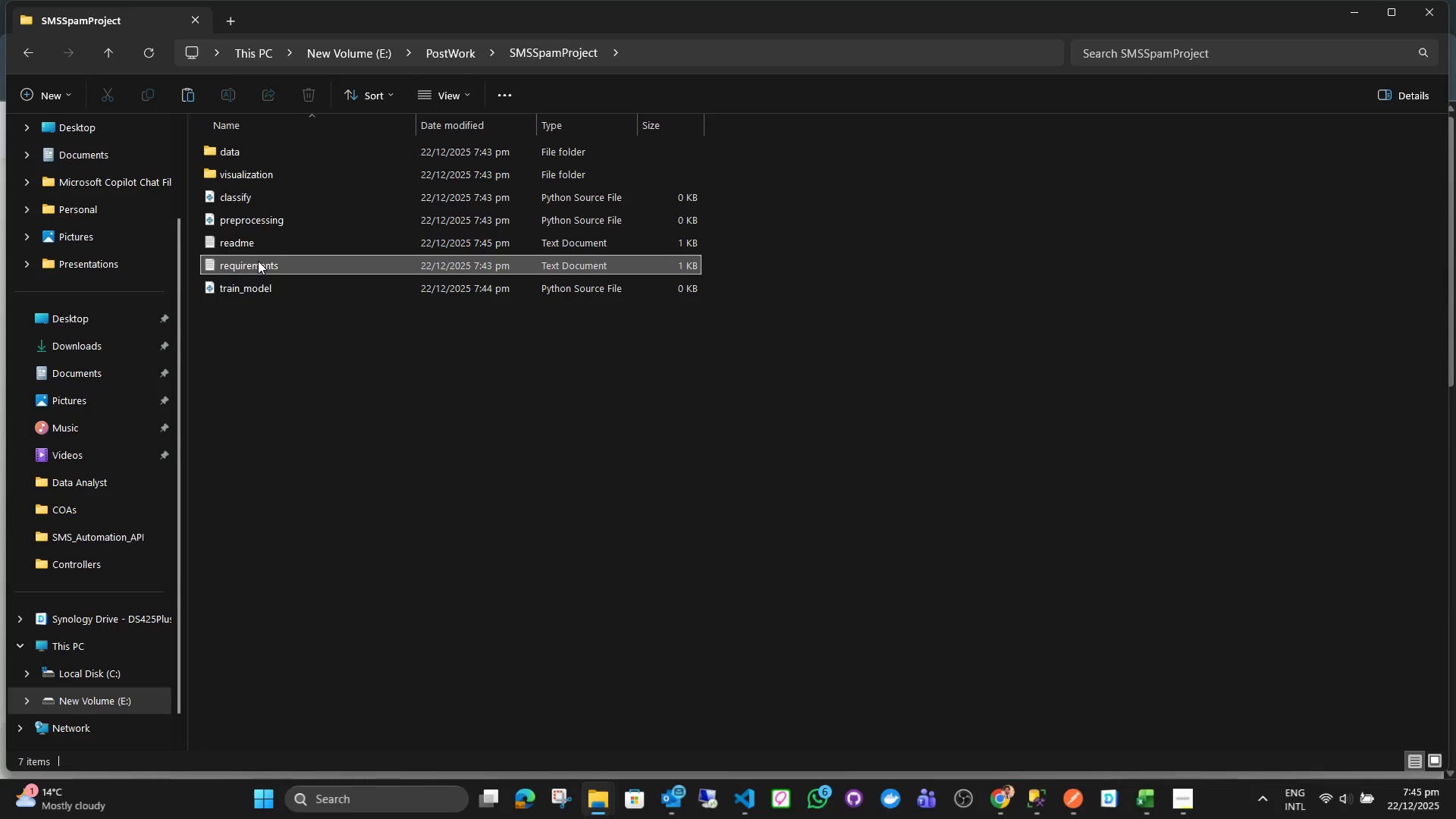 
left_click_drag(start_coordinate=[258, 261], to_coordinate=[289, 256])
 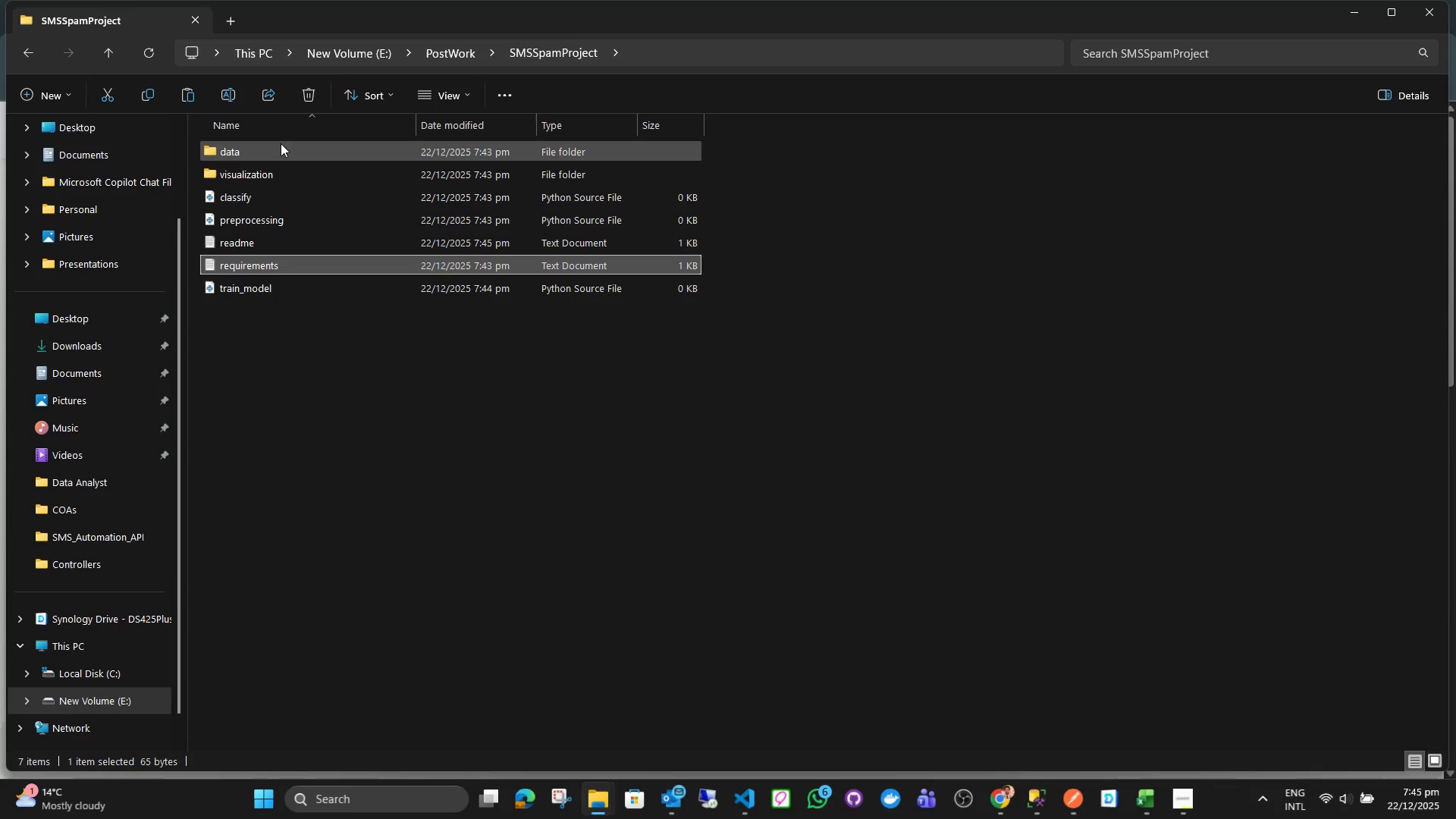 
double_click([281, 143])
 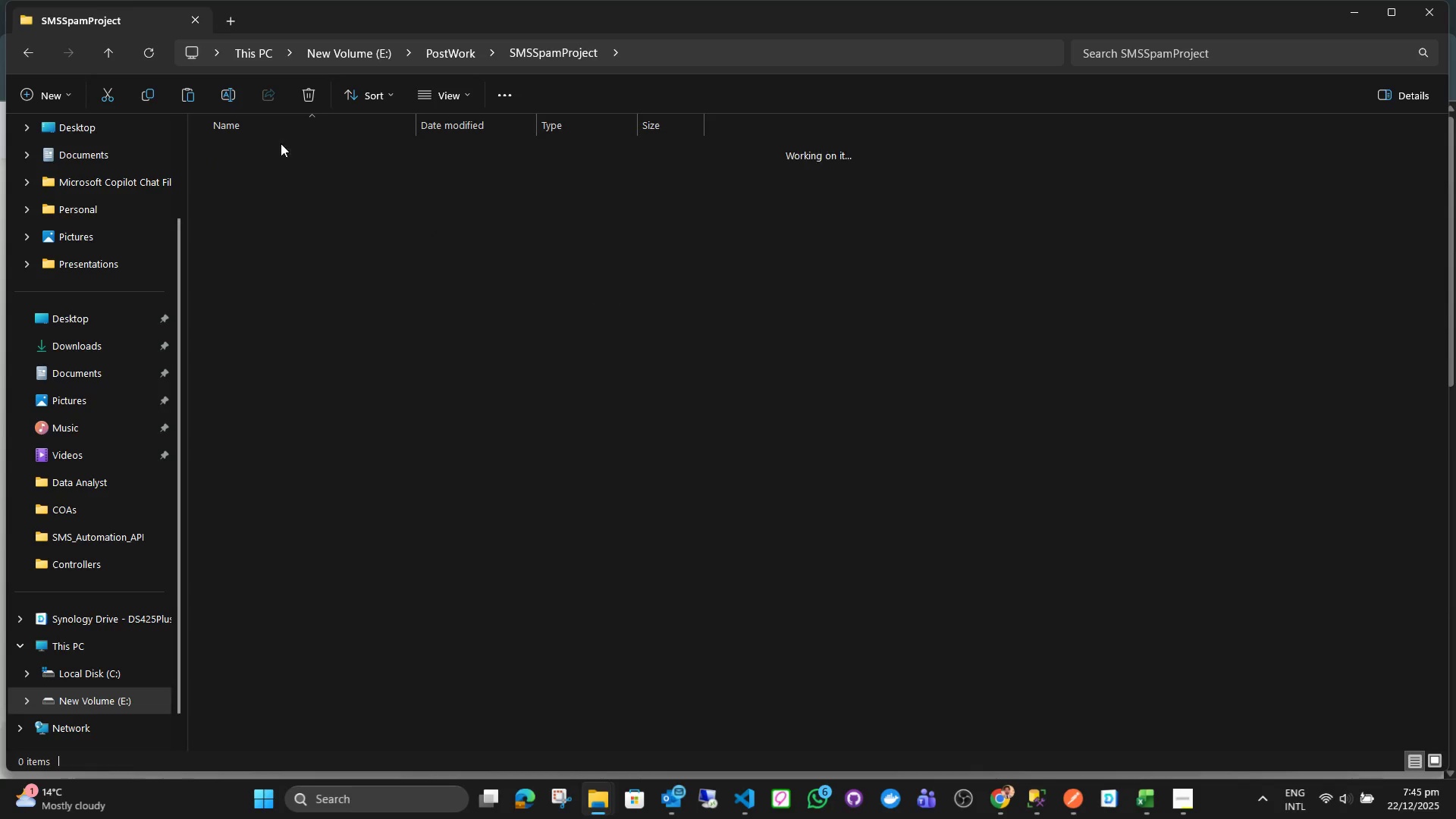 
key(Control+ControlLeft)
 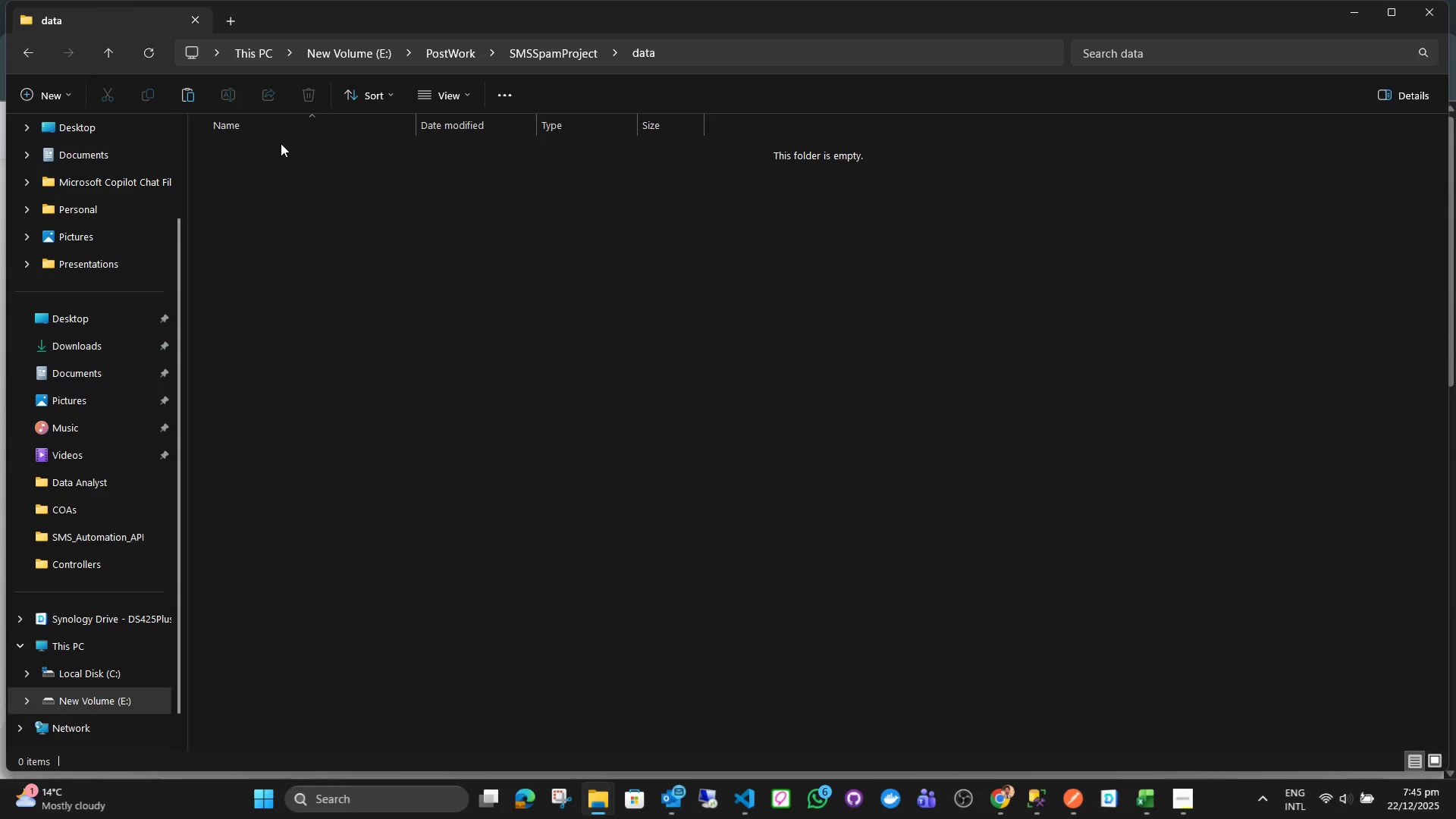 
key(Control+V)
 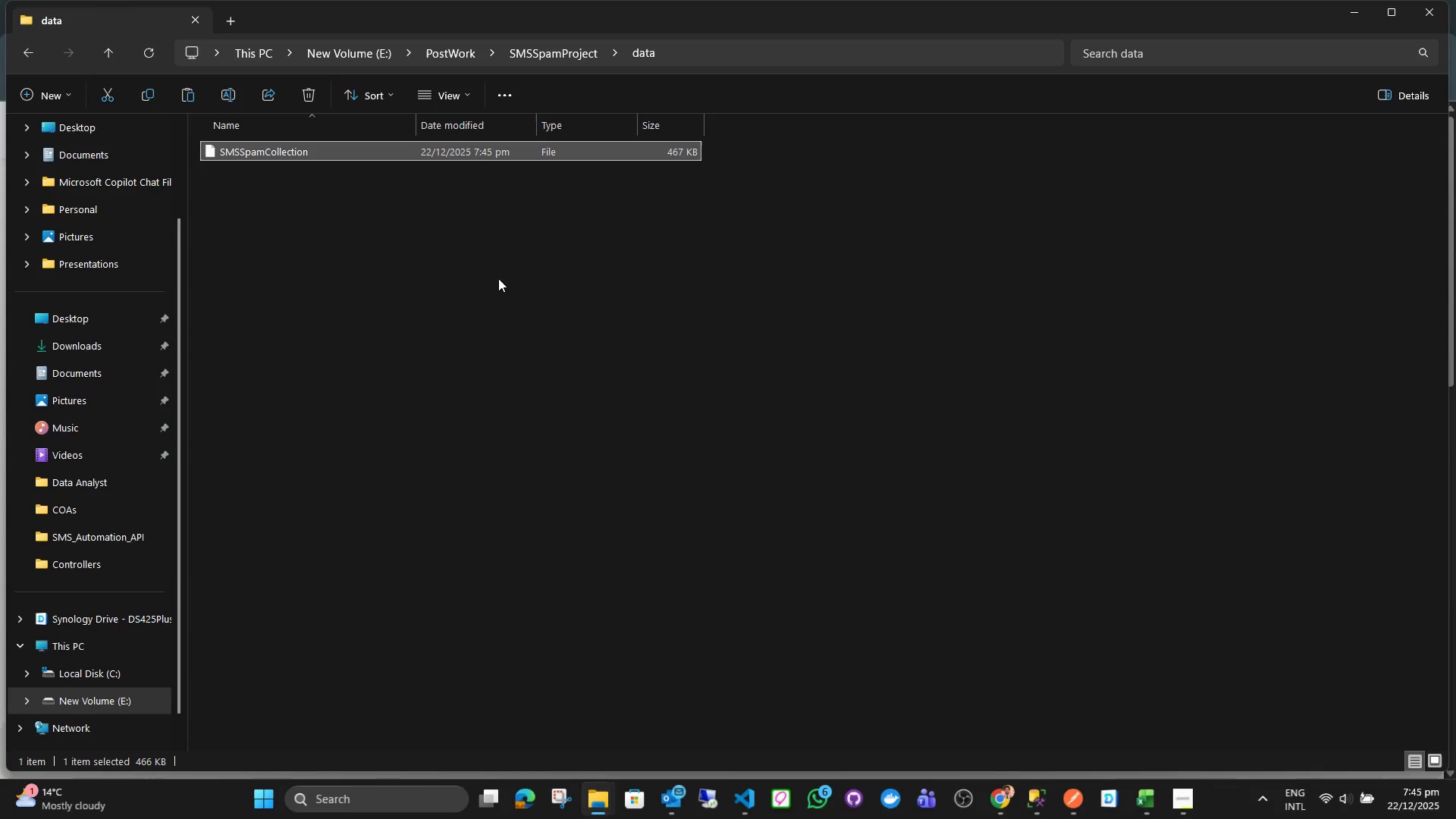 
left_click([498, 278])
 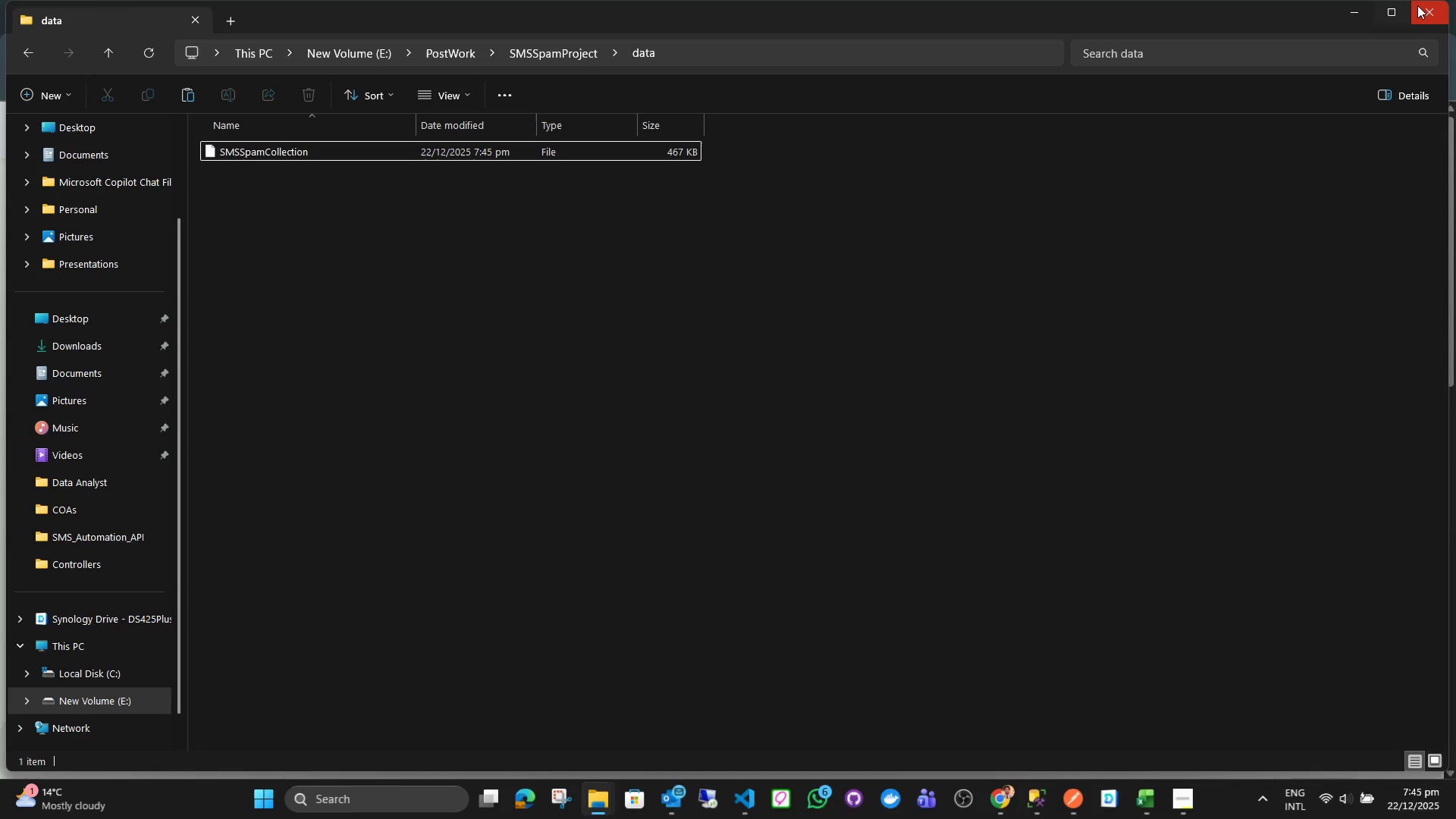 
left_click([1417, 5])
 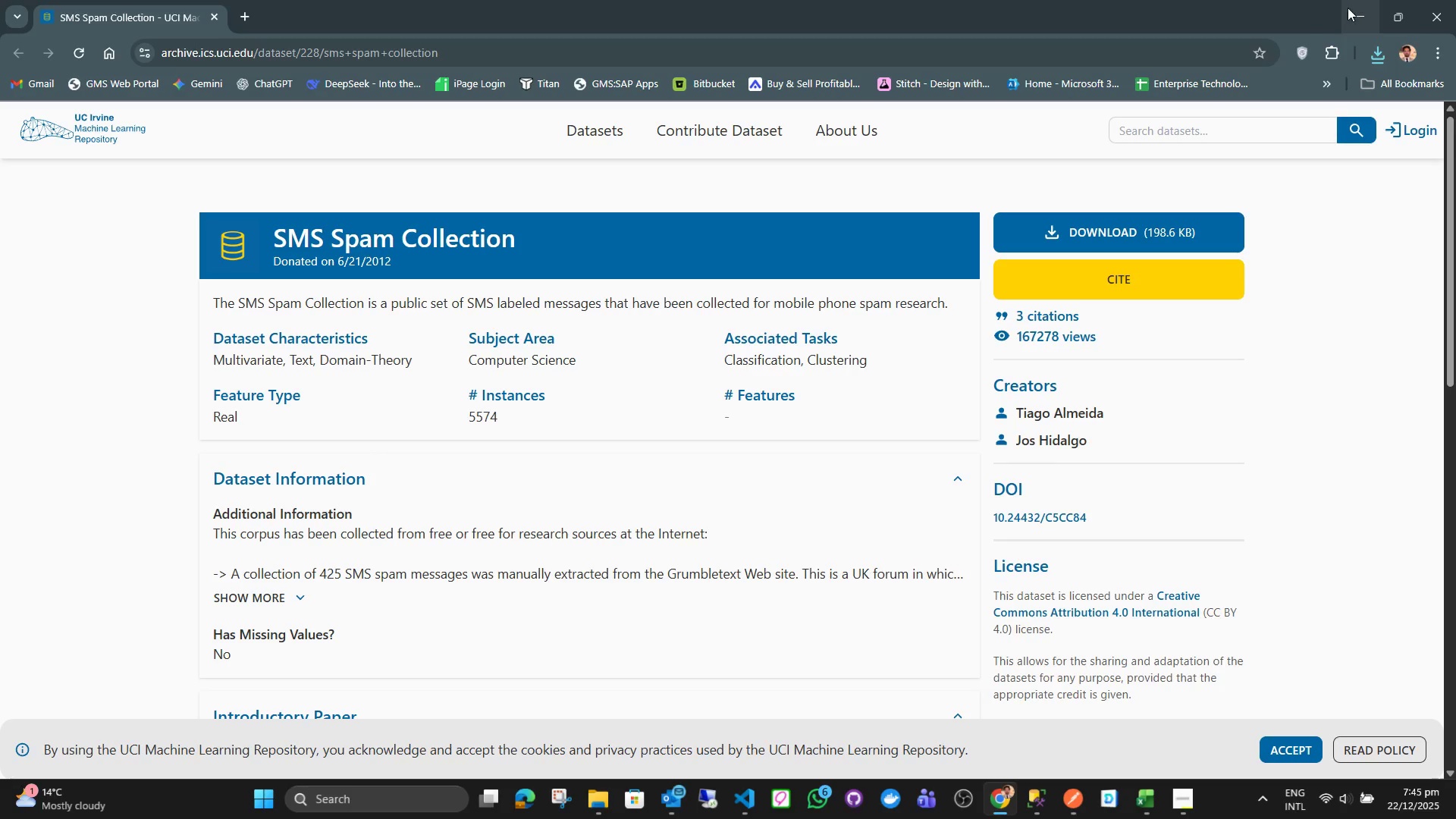 
left_click([1352, 9])
 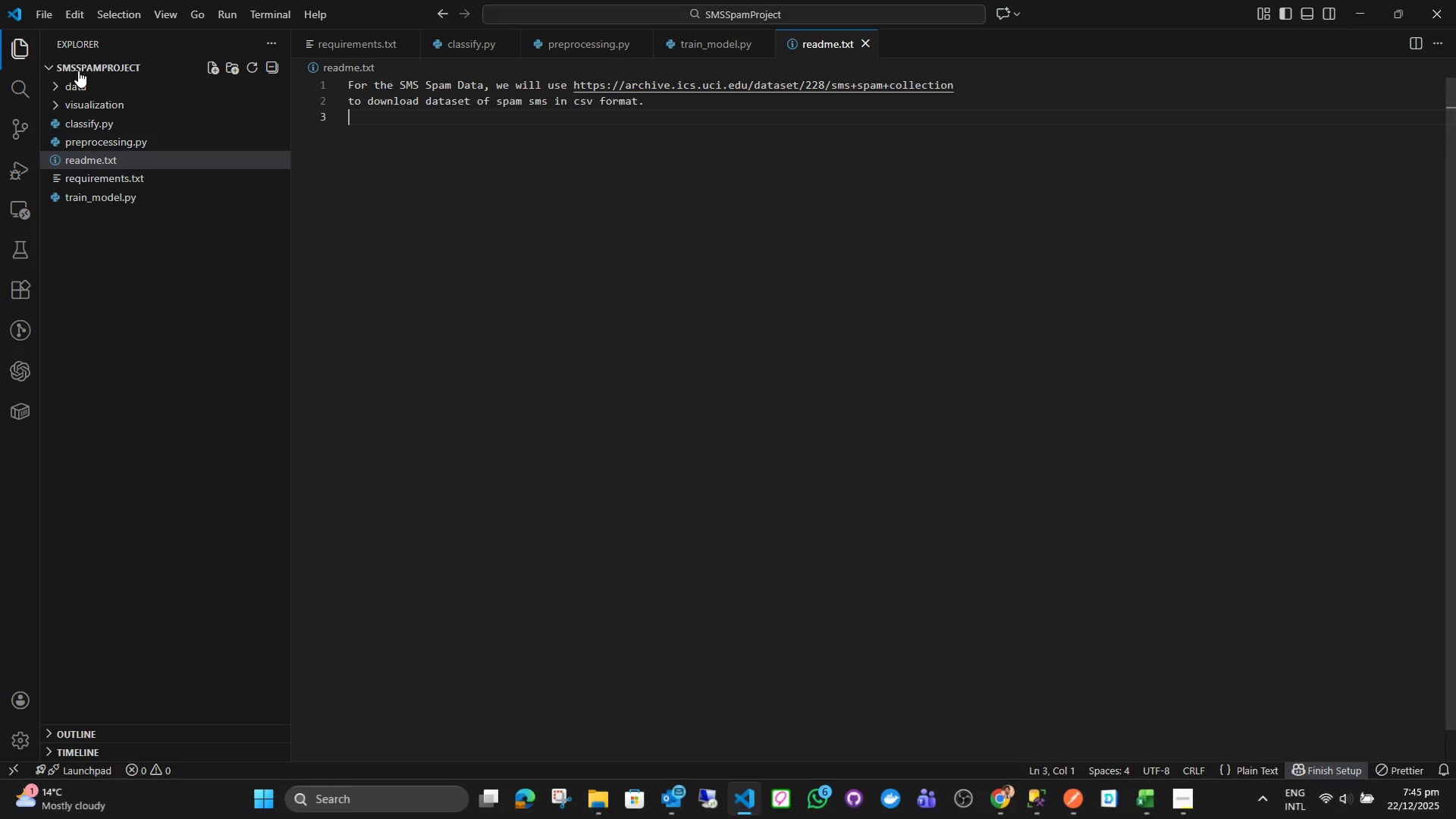 
left_click([83, 77])
 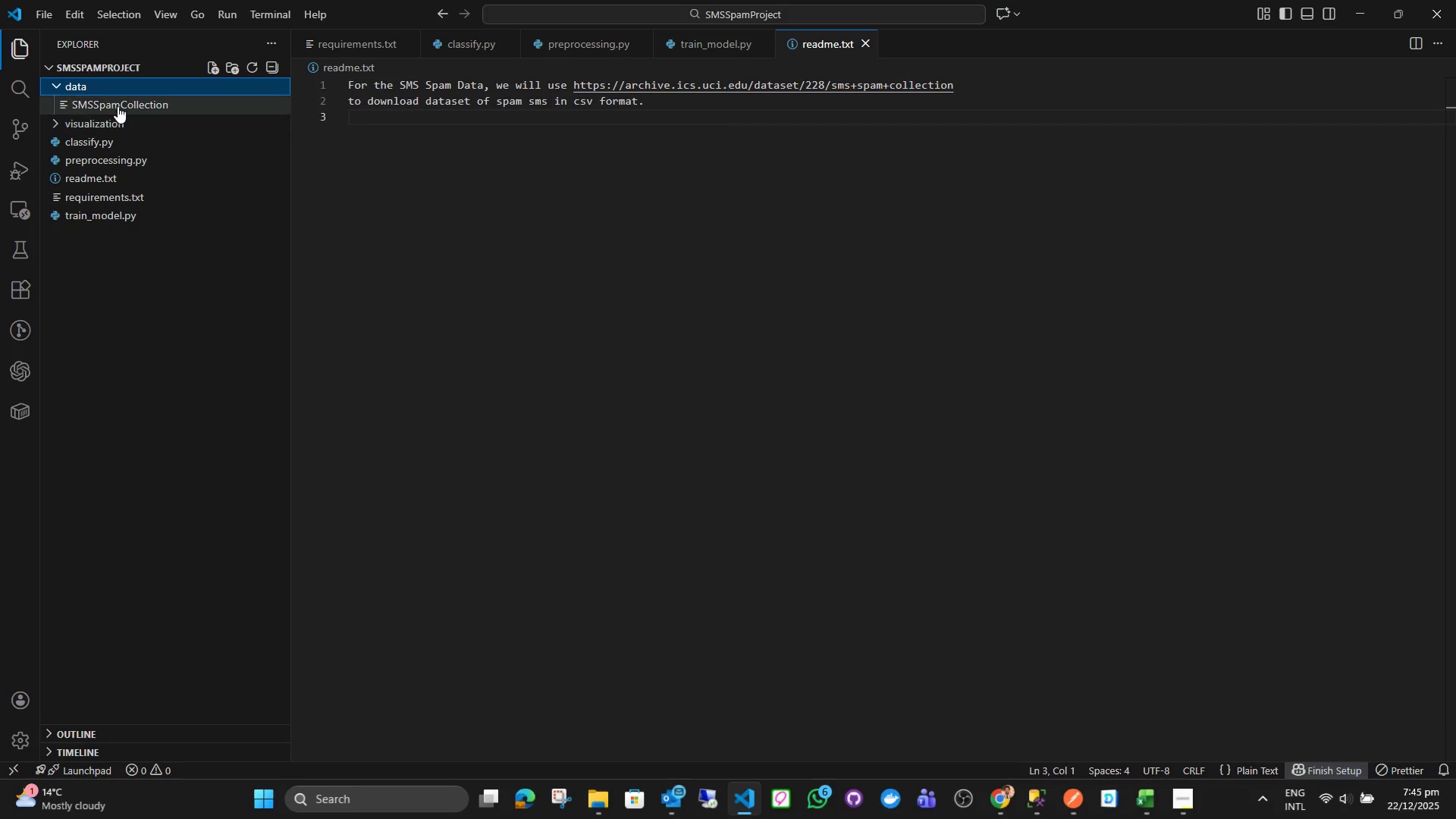 
left_click([121, 102])
 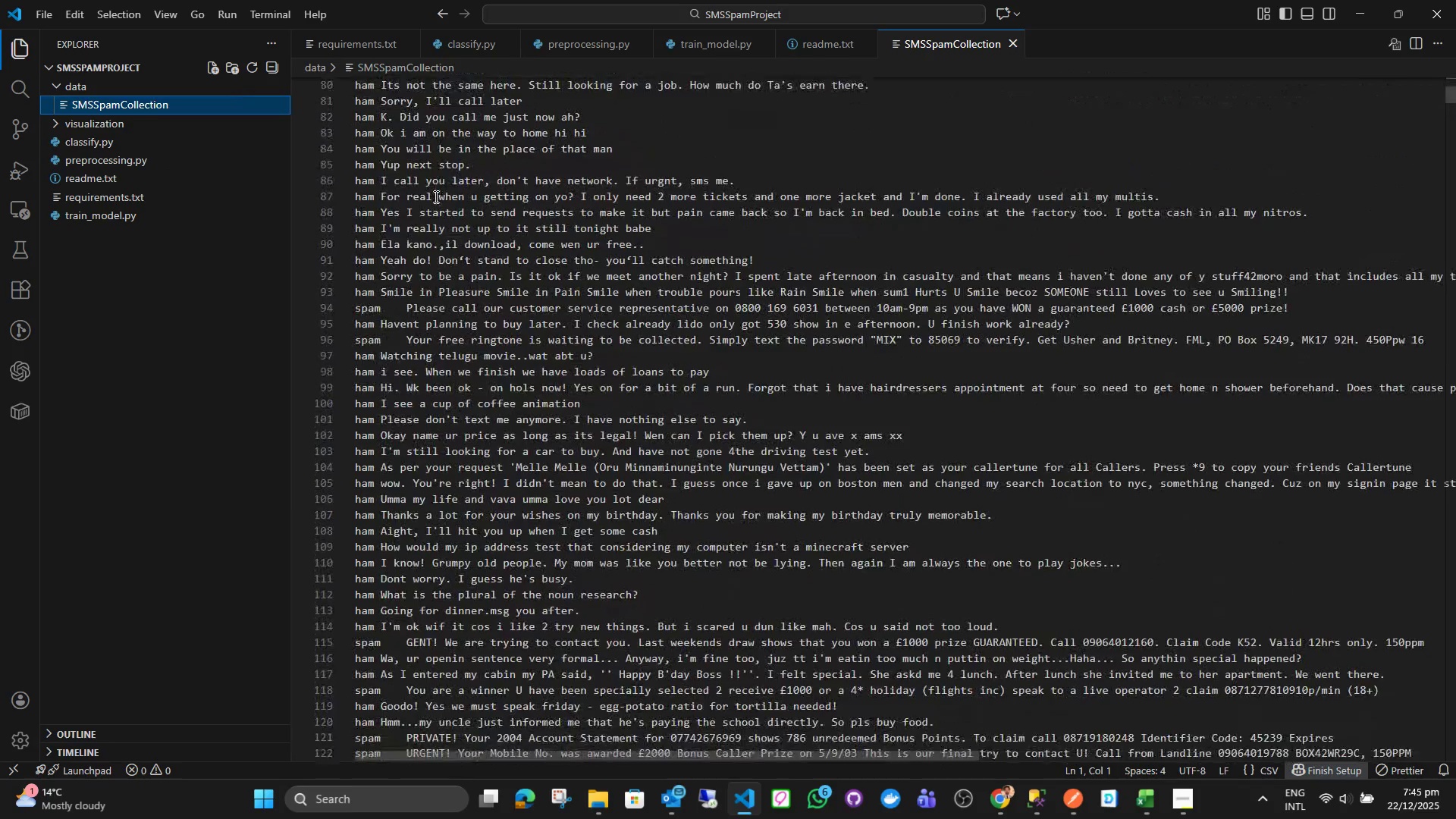 
wait(7.64)
 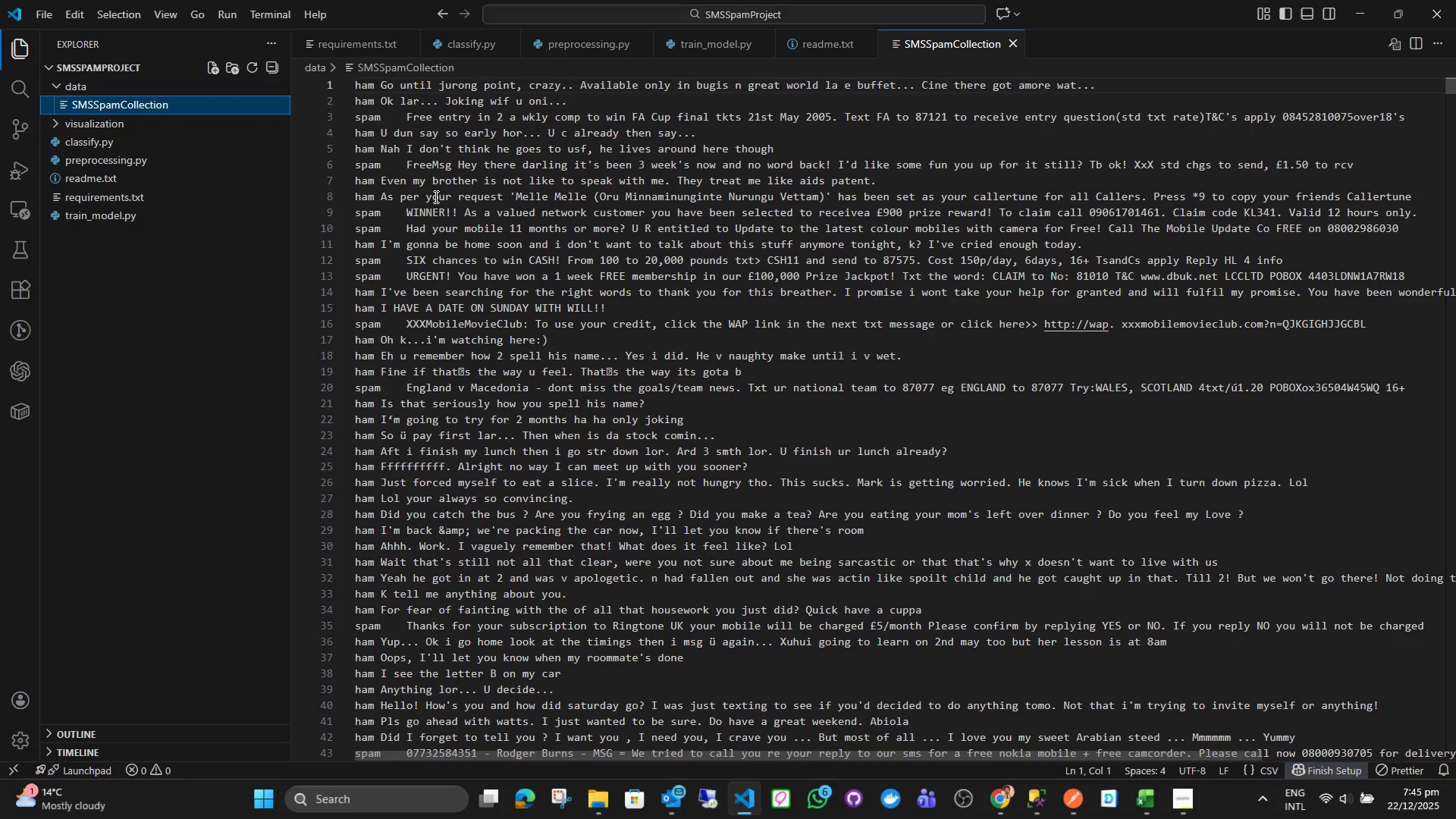 
right_click([165, 105])
 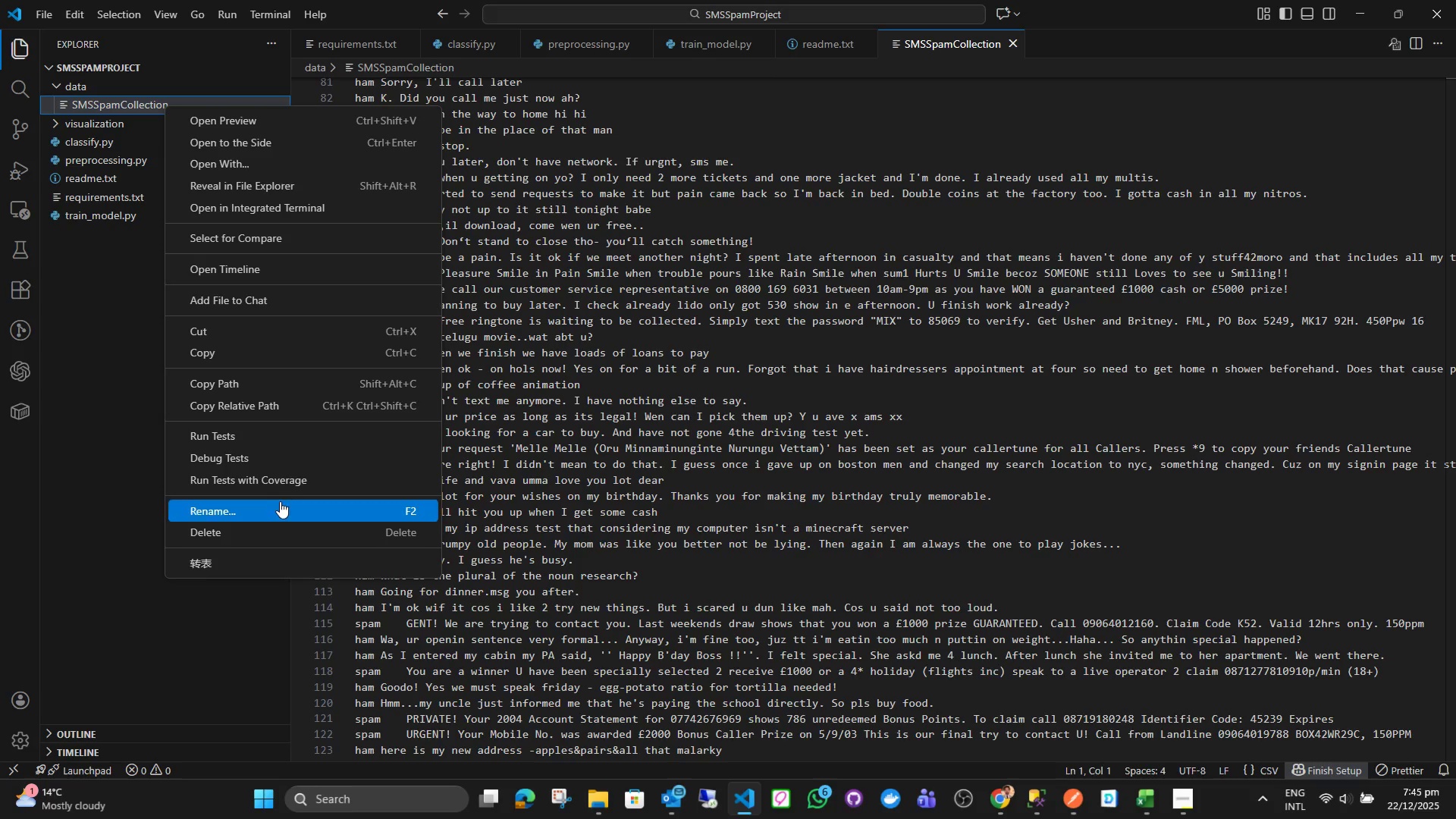 
left_click([278, 505])
 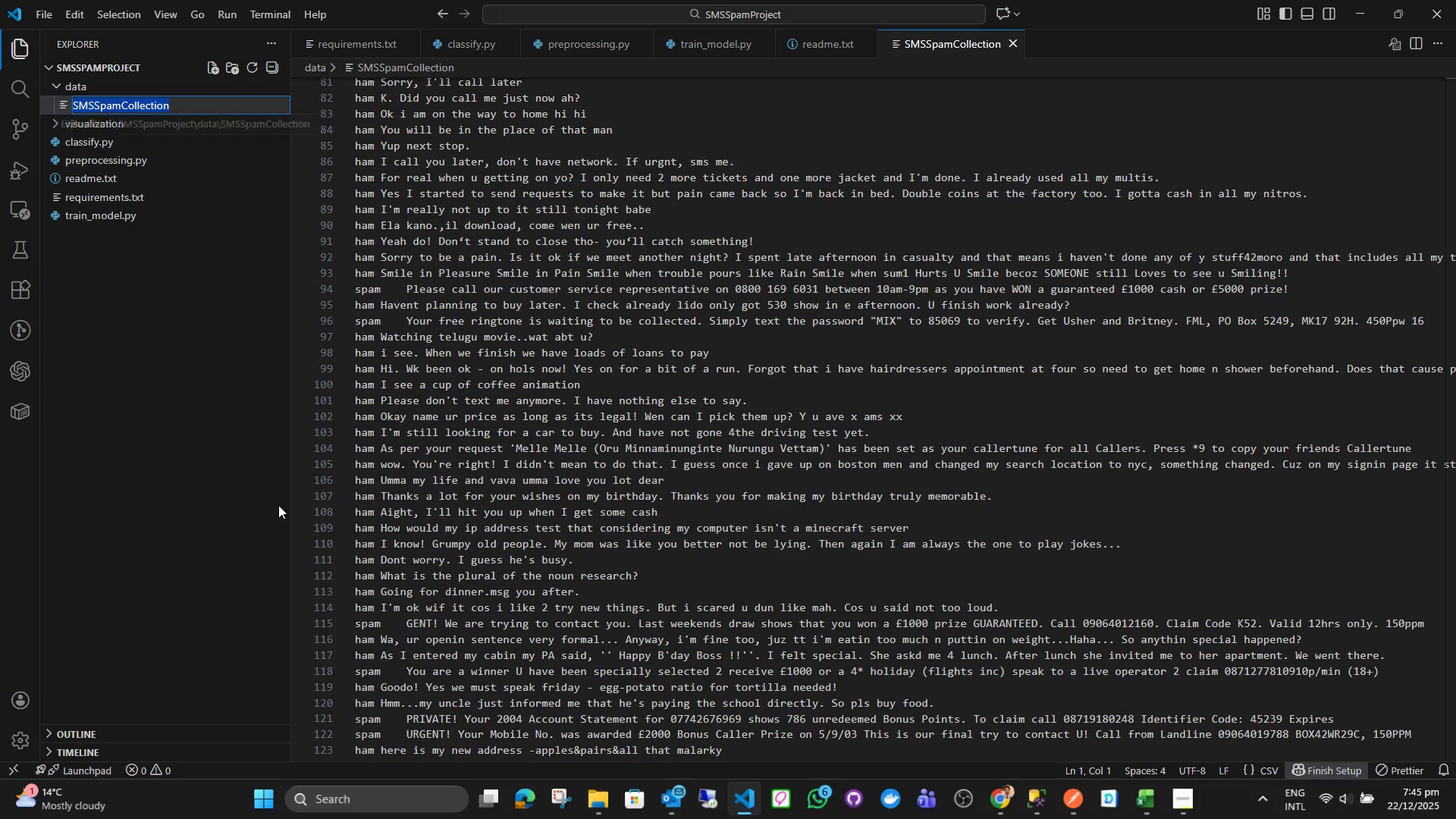 
key(ArrowRight)
 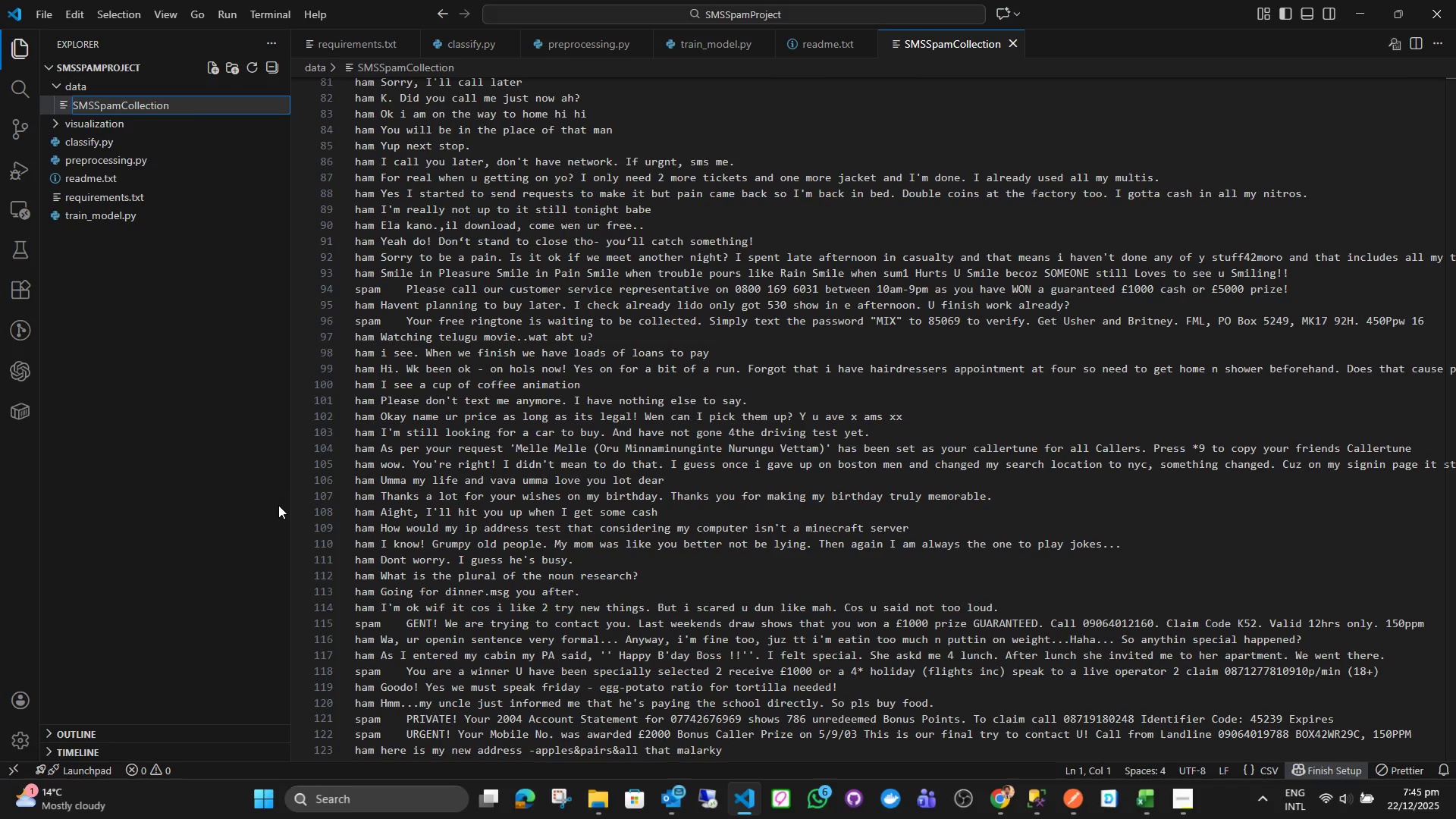 
type(.csv)
 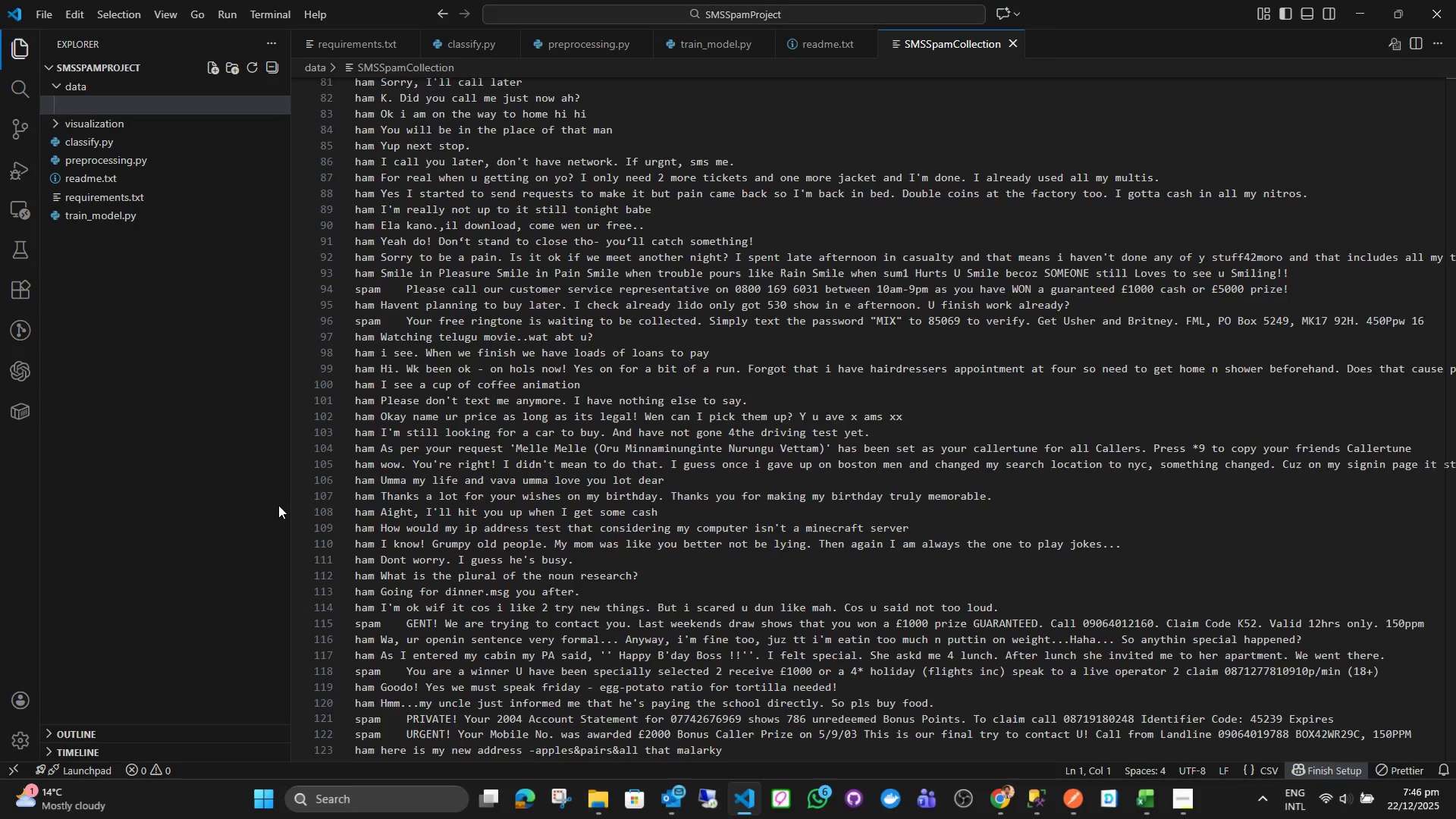 
key(Enter)
 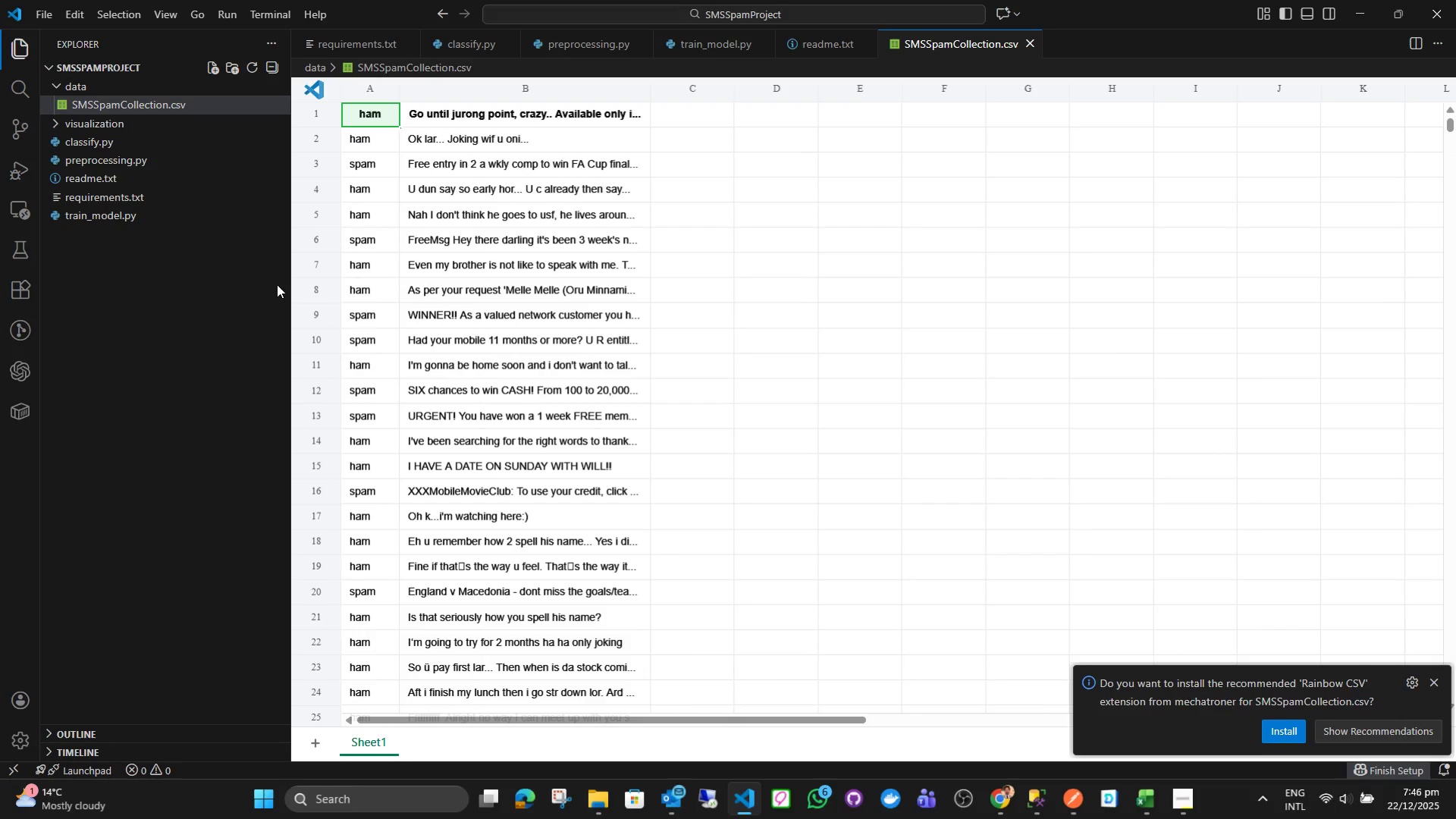 
wait(10.72)
 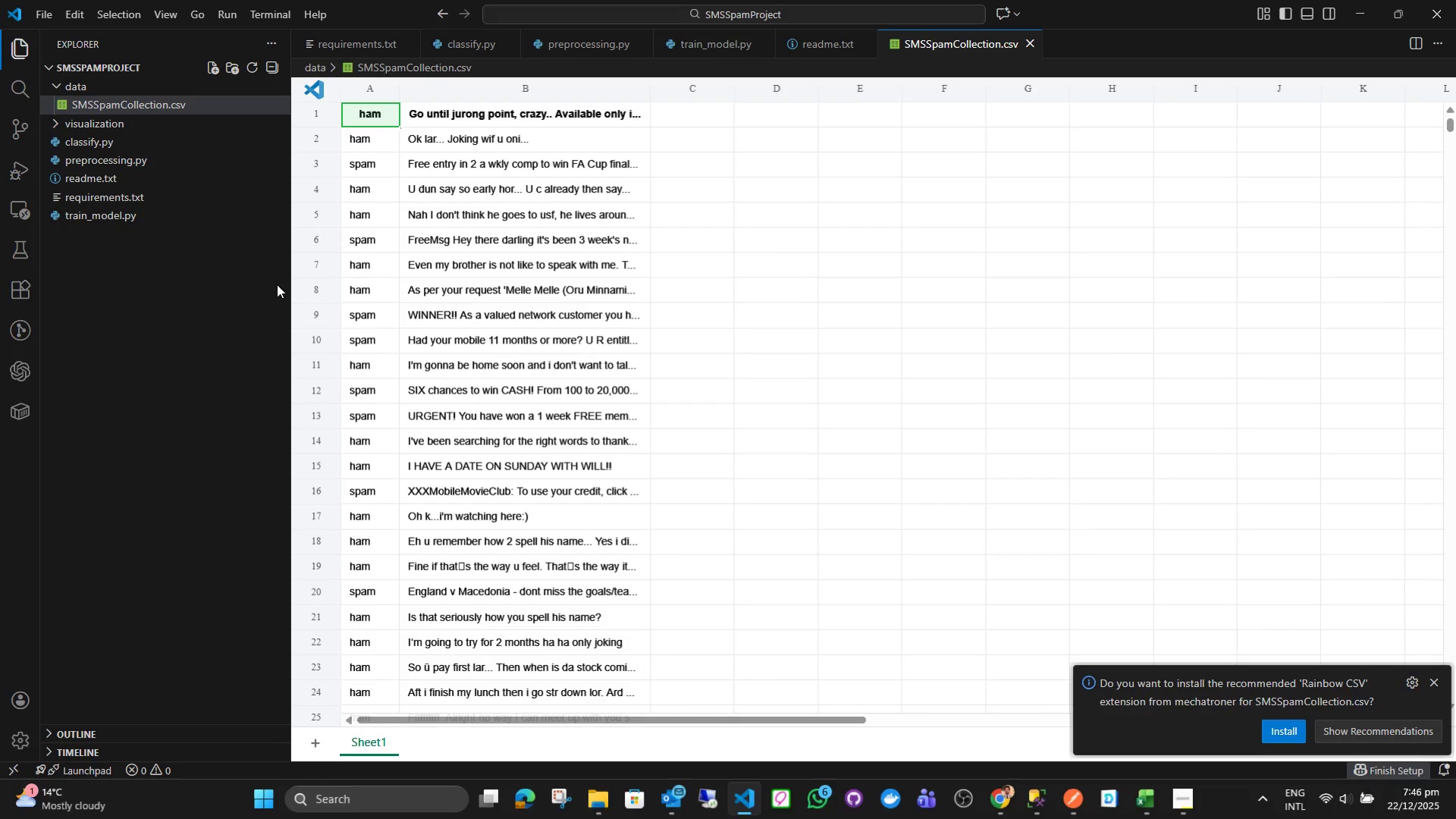 
left_click([1022, 40])
 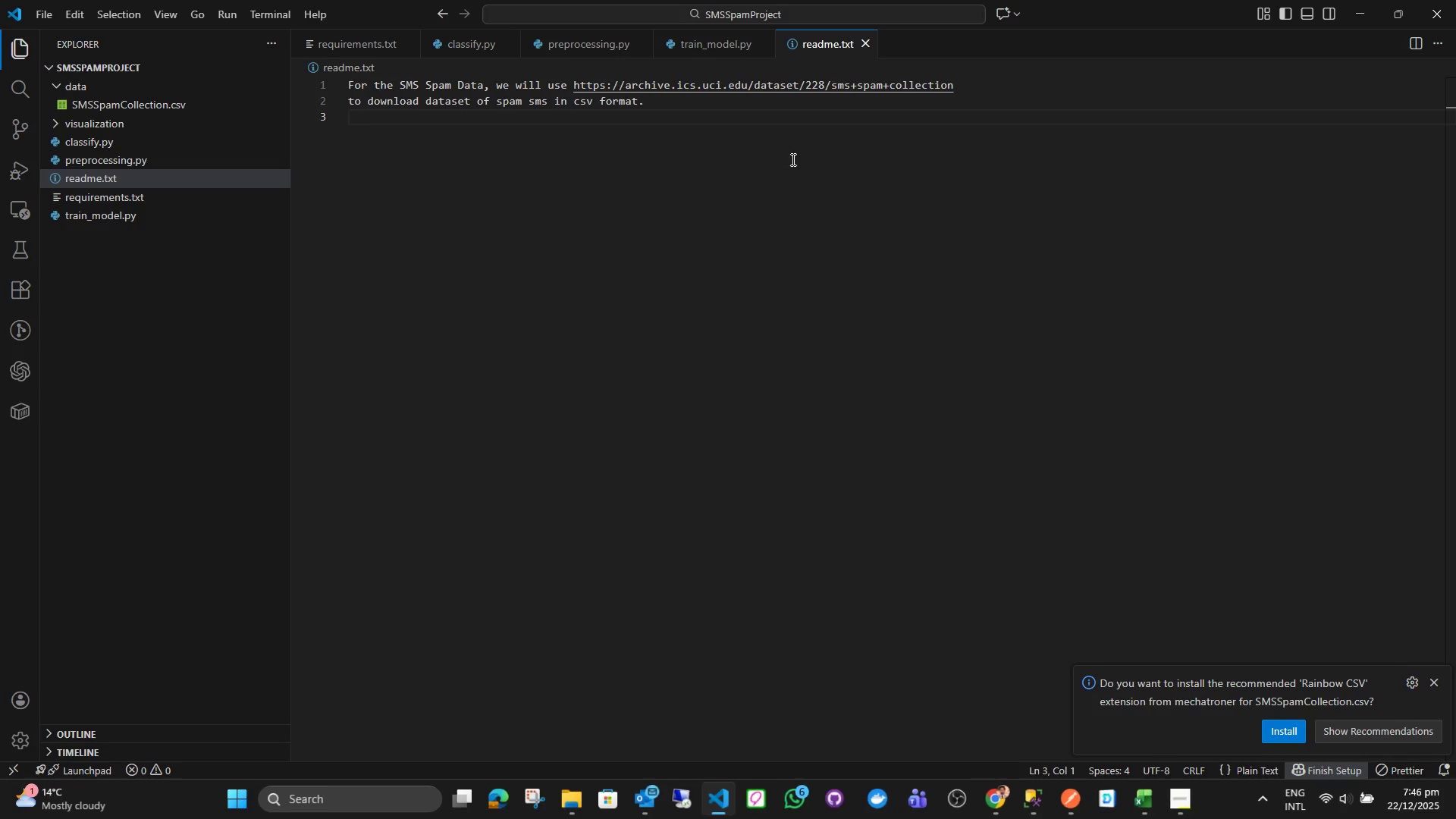 
left_click([762, 234])
 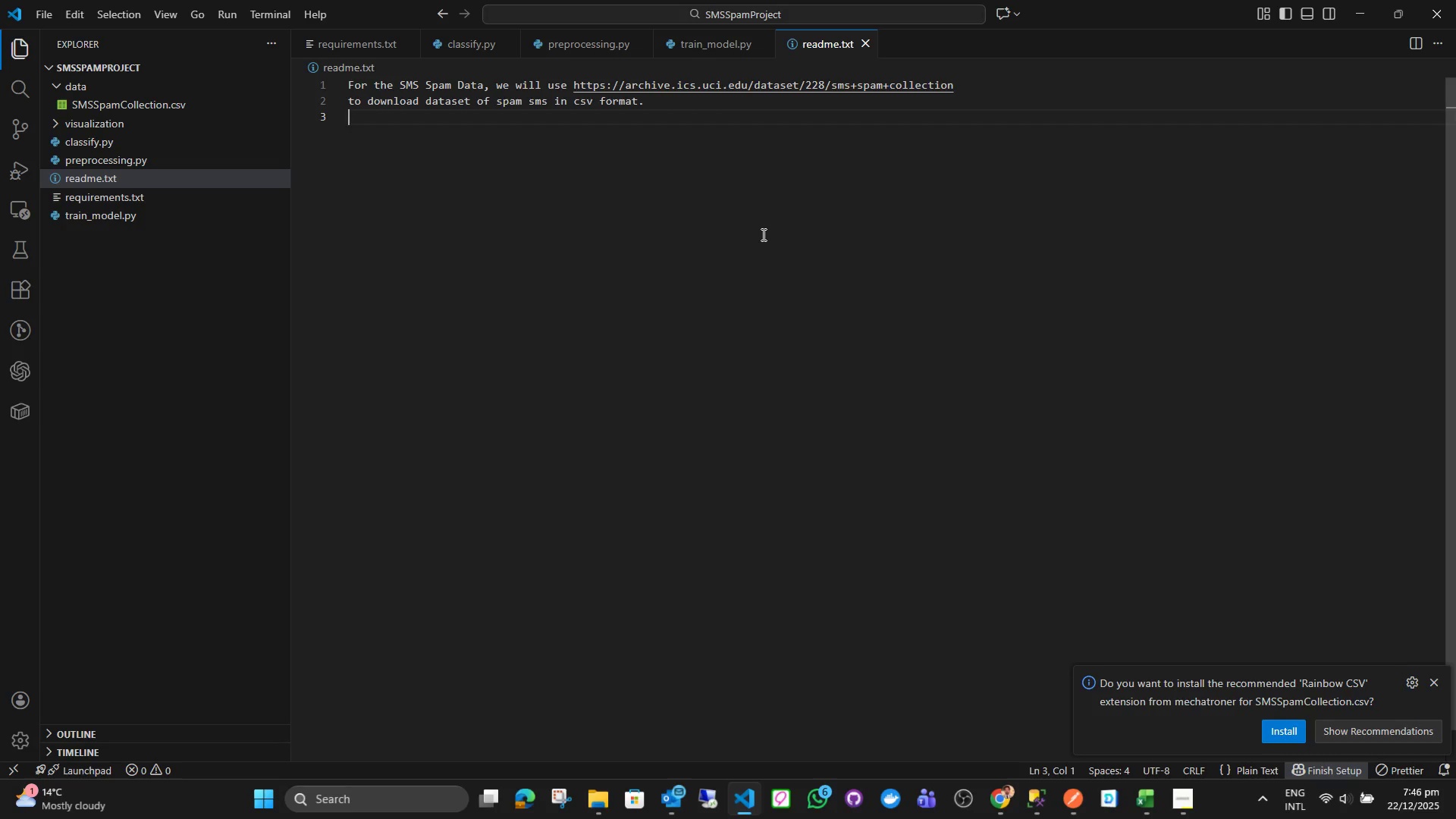 
key(Enter)
 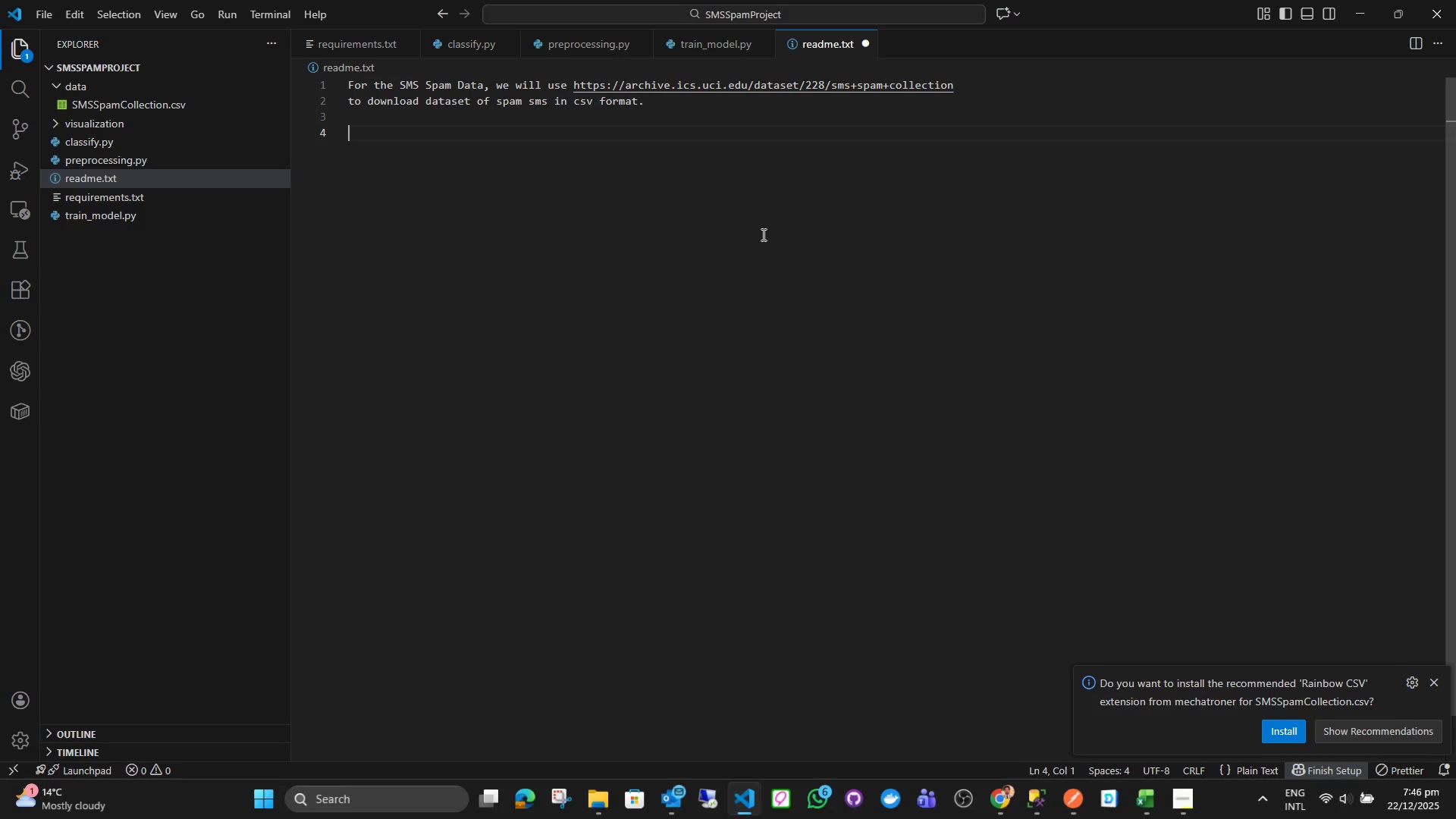 
type(I have imported )
key(Backspace)
type(dnow)
key(Backspace)
key(Backspace)
key(Backspace)
type(ownloaded and extracted it into my folder data.)
 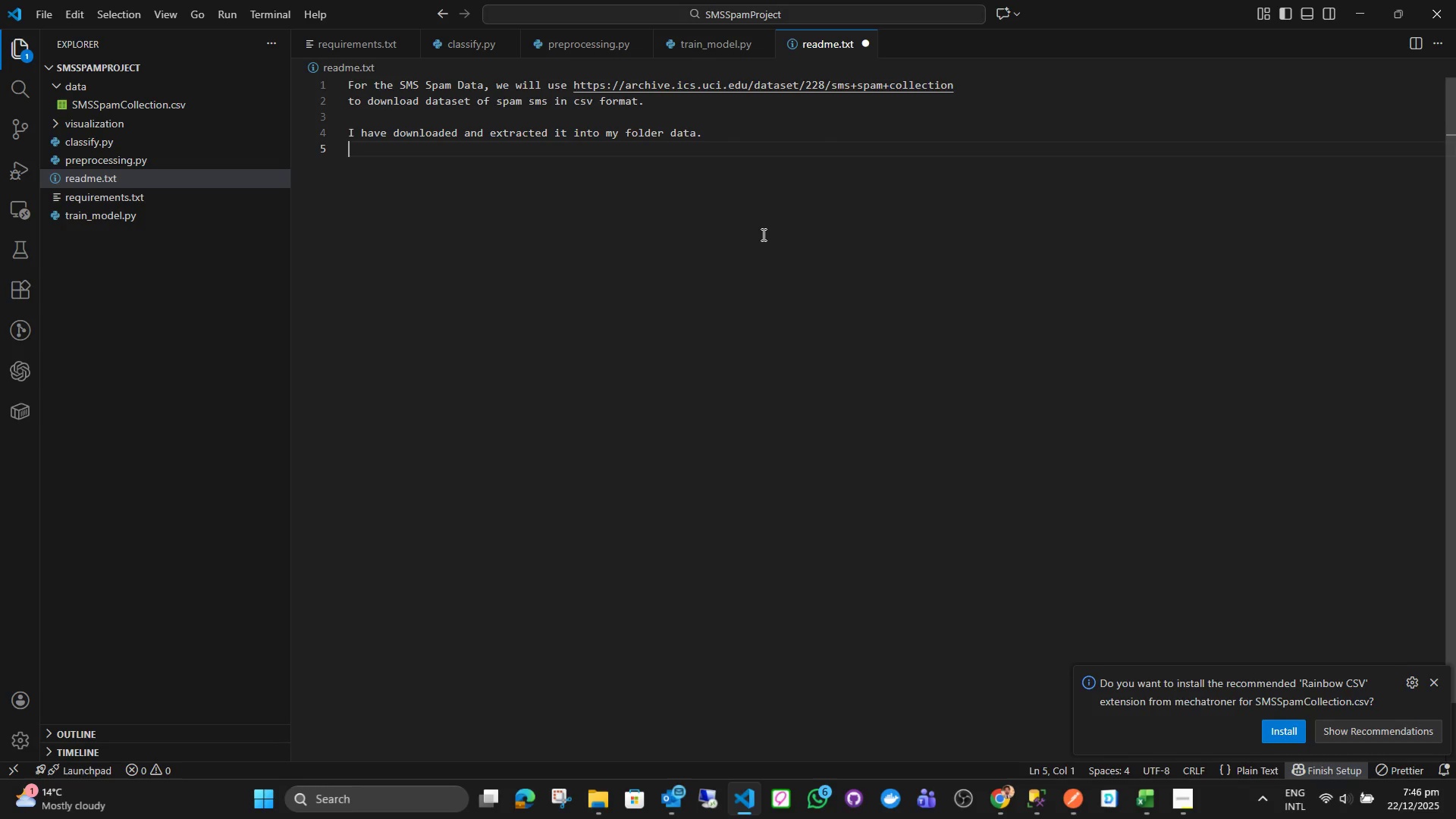 
key(Enter)
 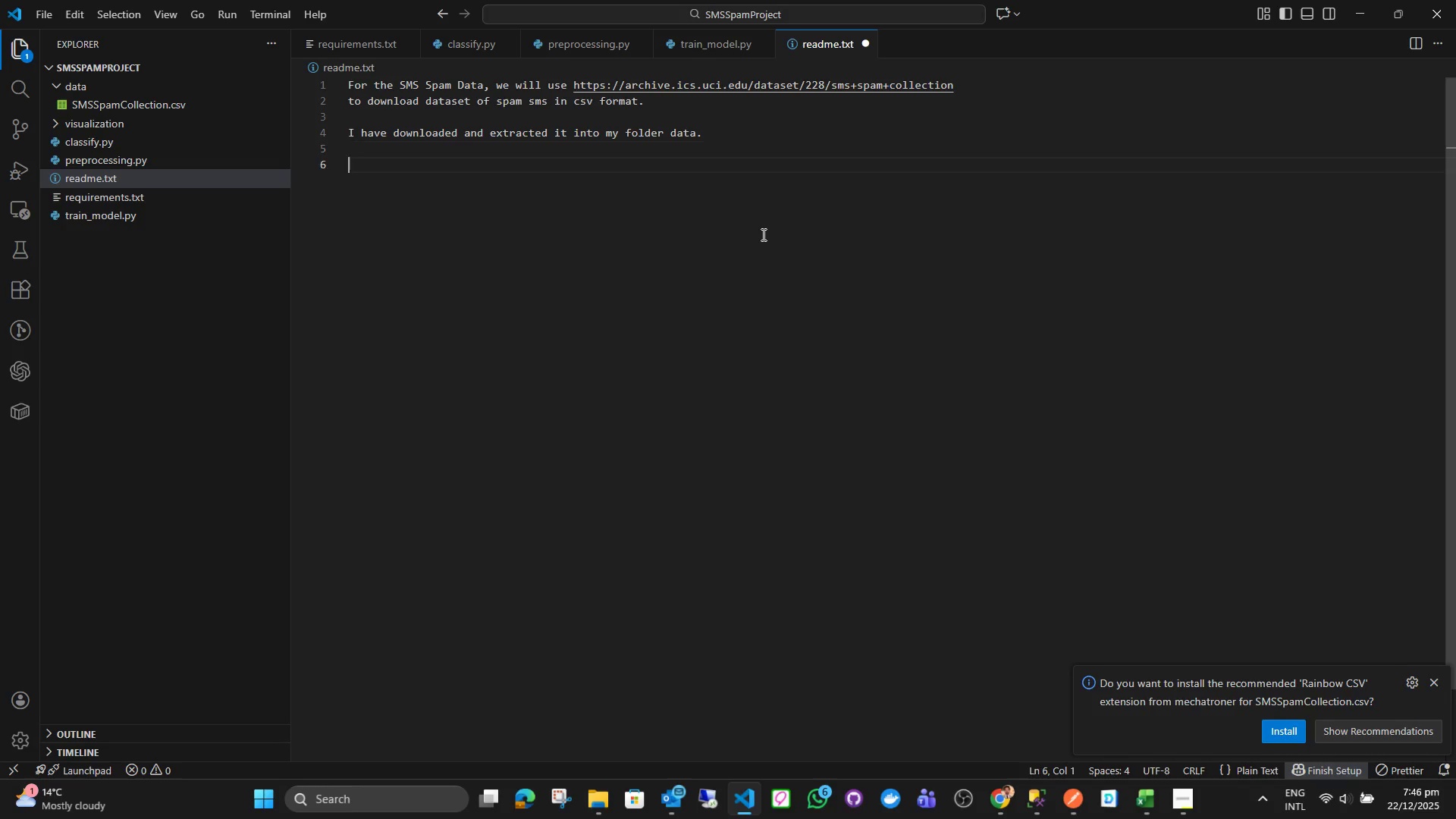 
key(Enter)
 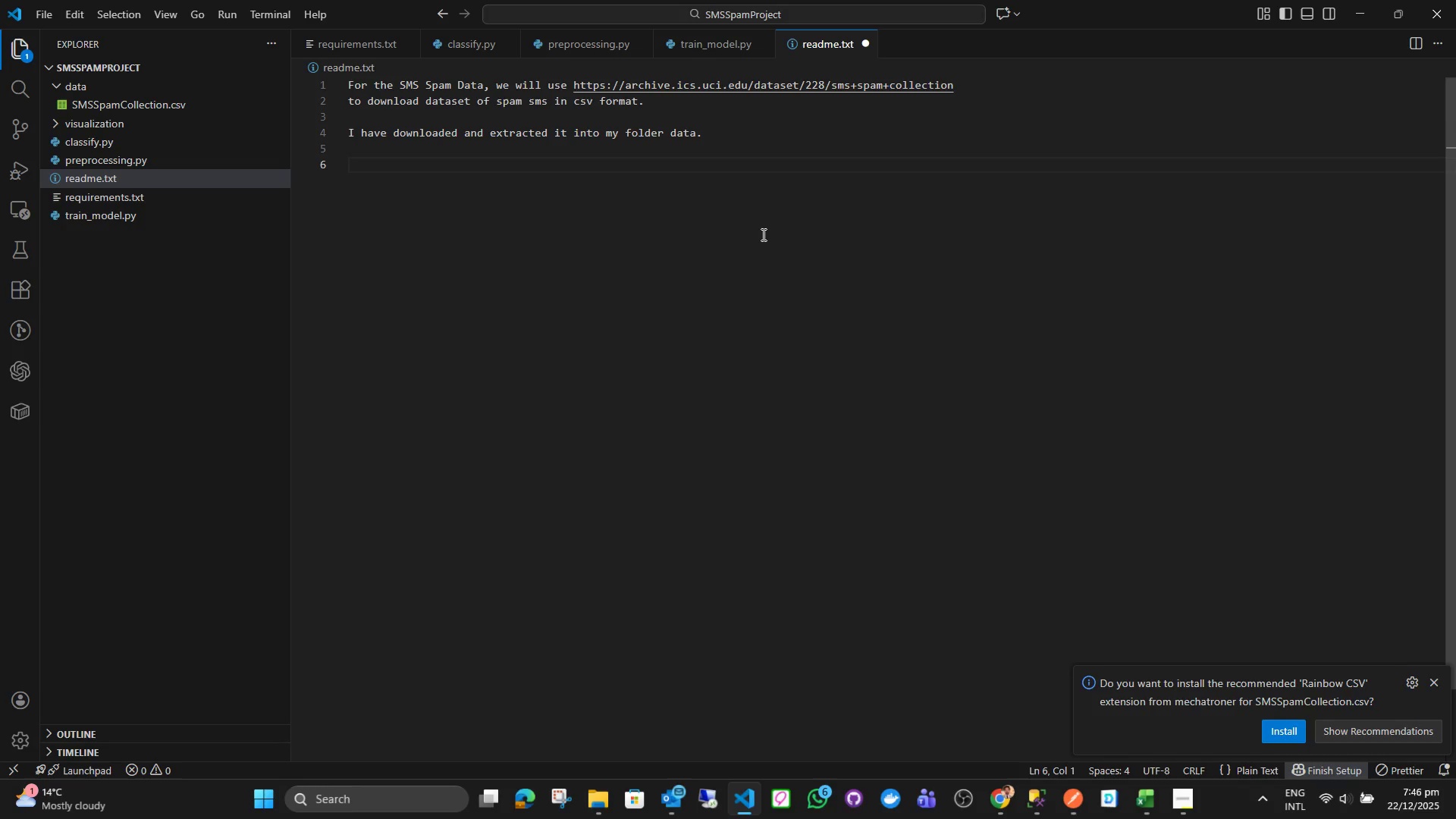 
key(Control+ControlLeft)
 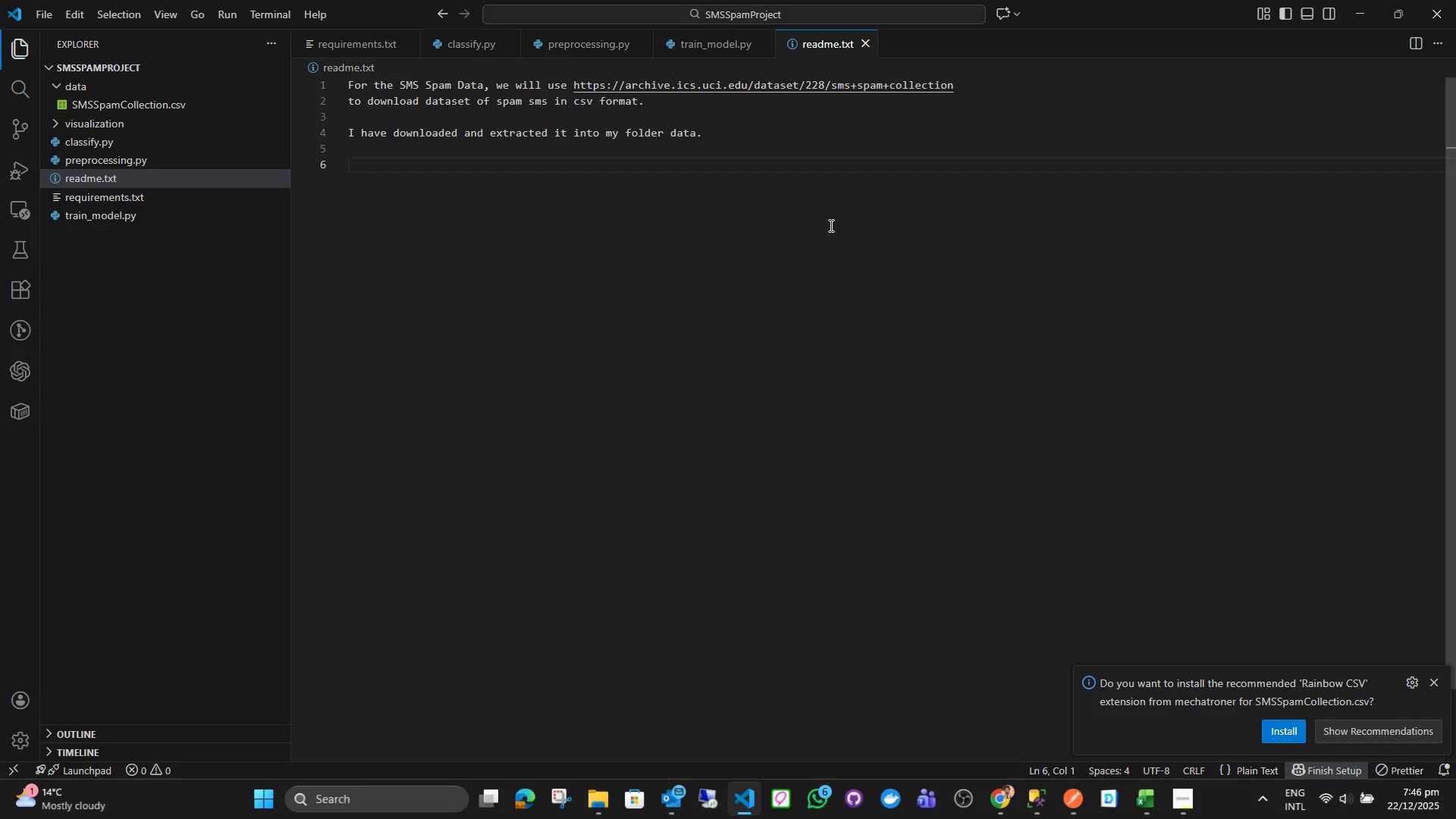 
key(Control+S)
 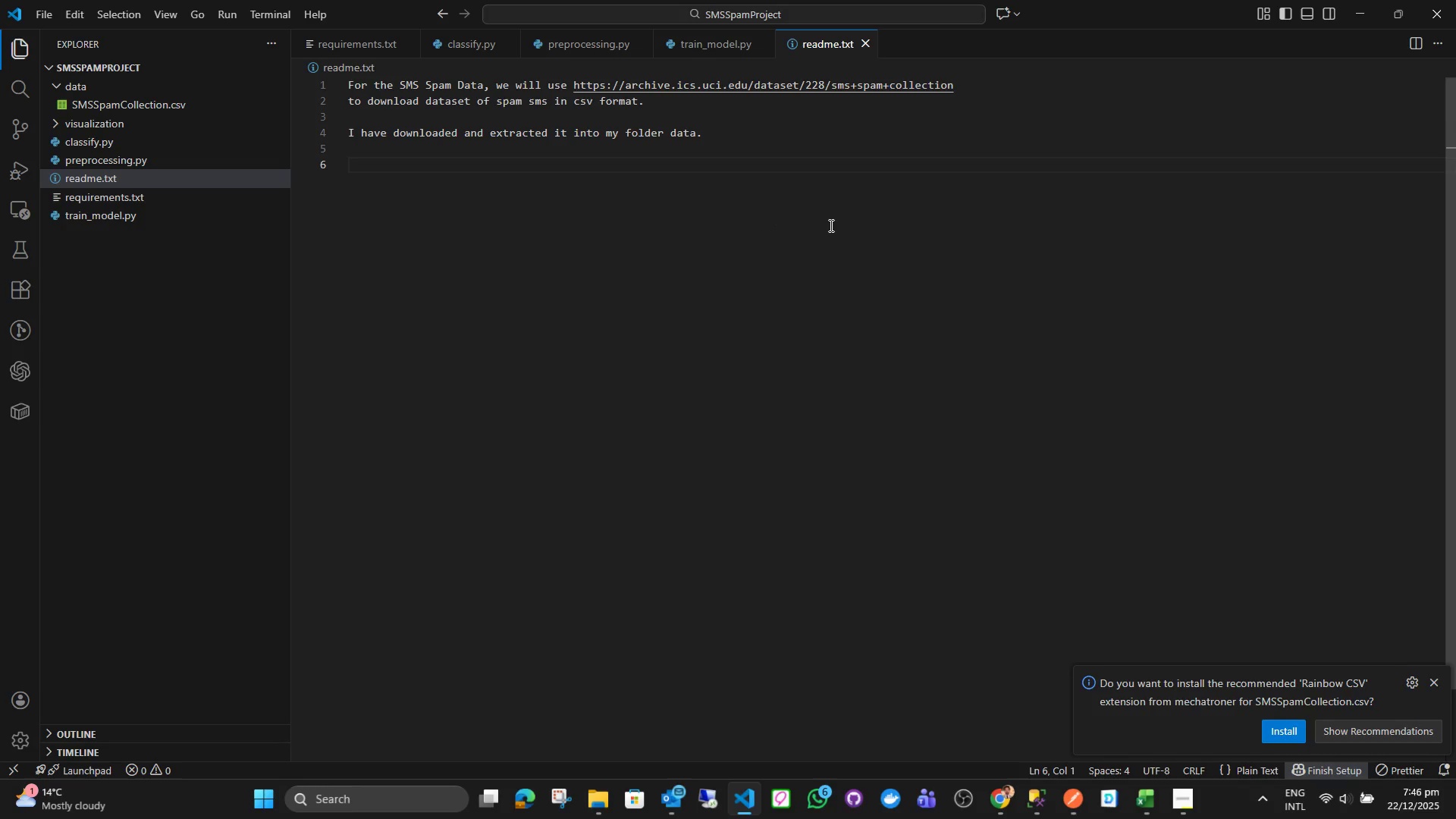 
left_click([830, 225])
 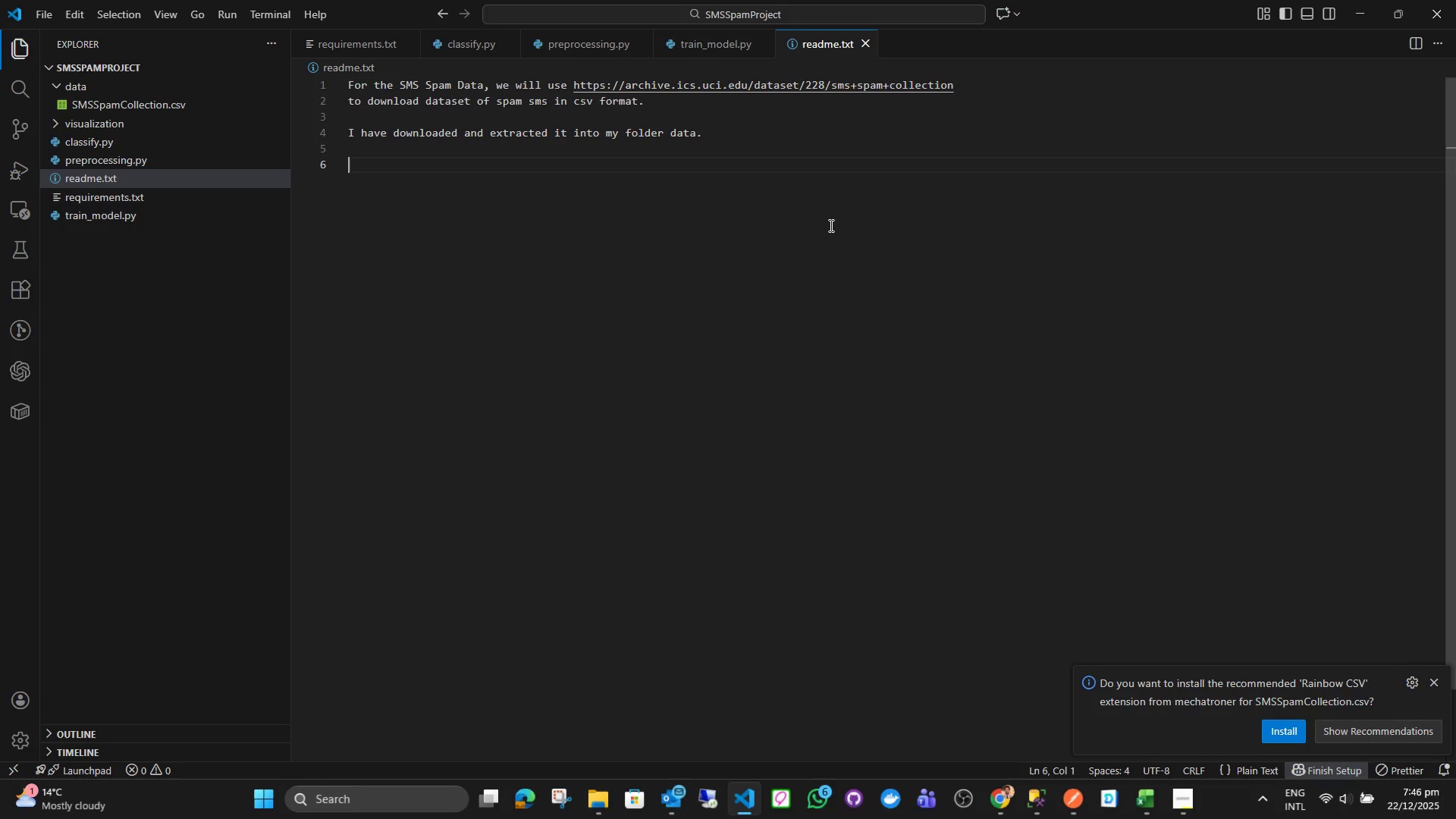 
left_click([613, 40])
 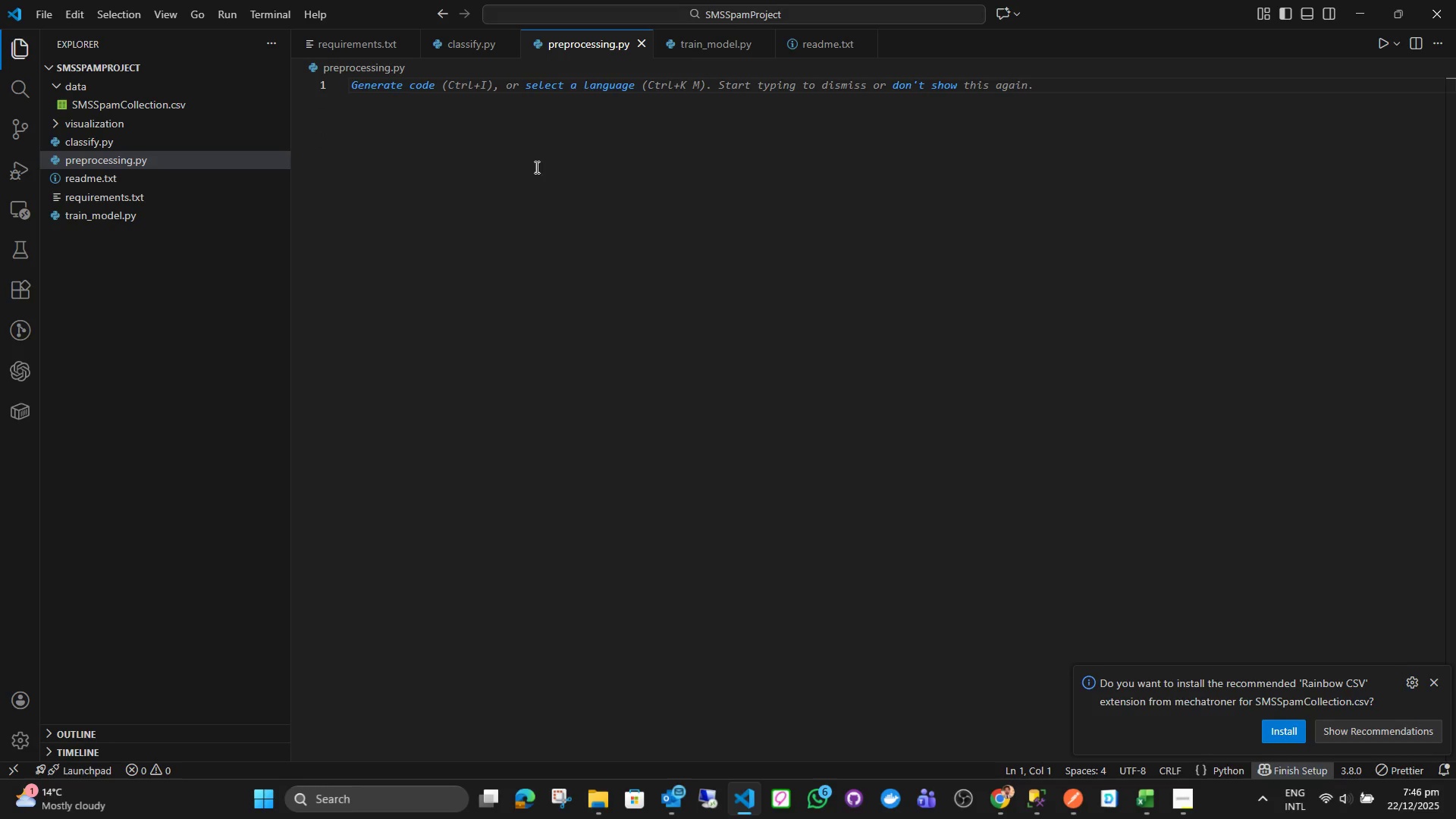 
left_click([534, 169])
 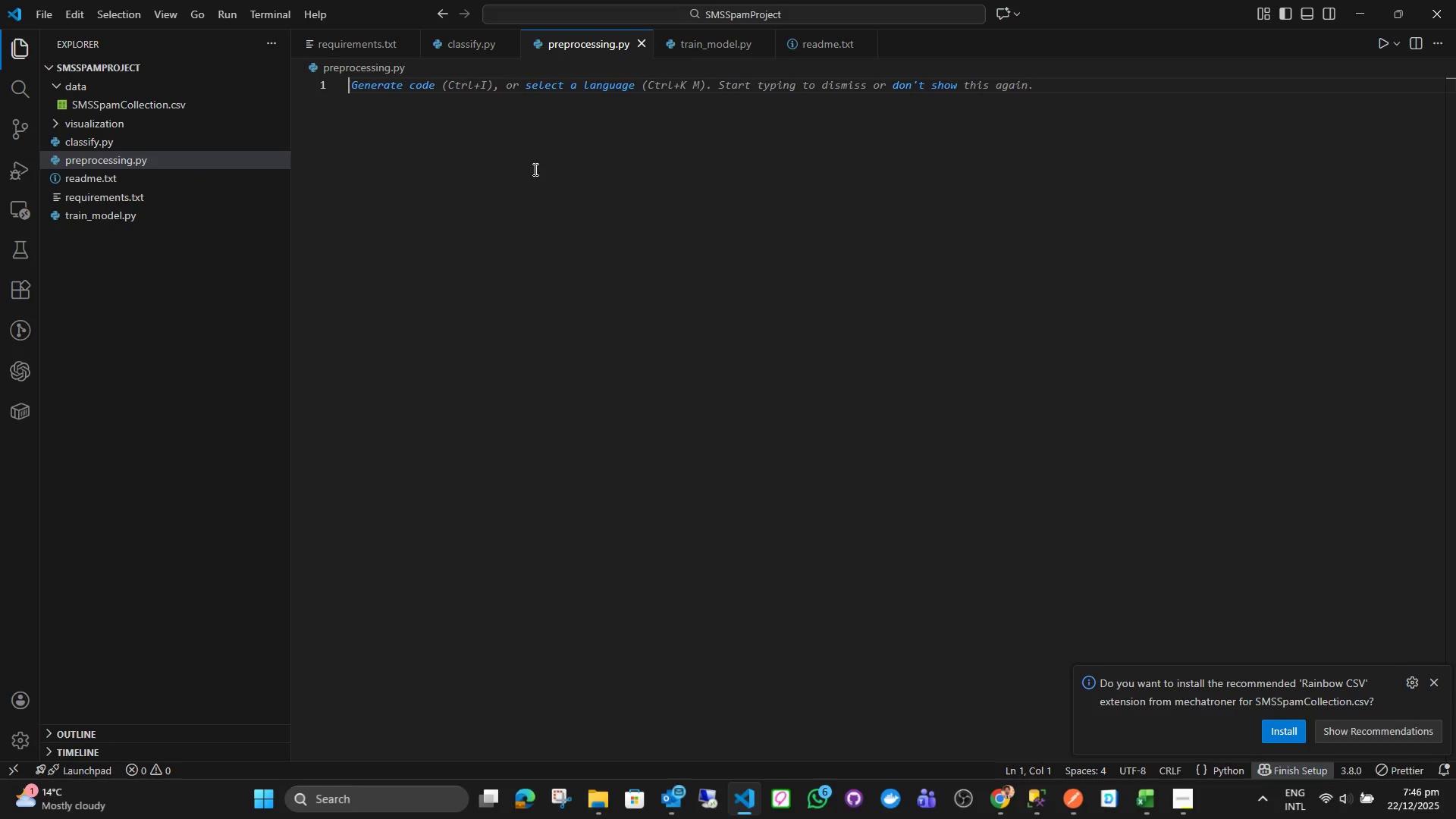 
key(Control+I)
 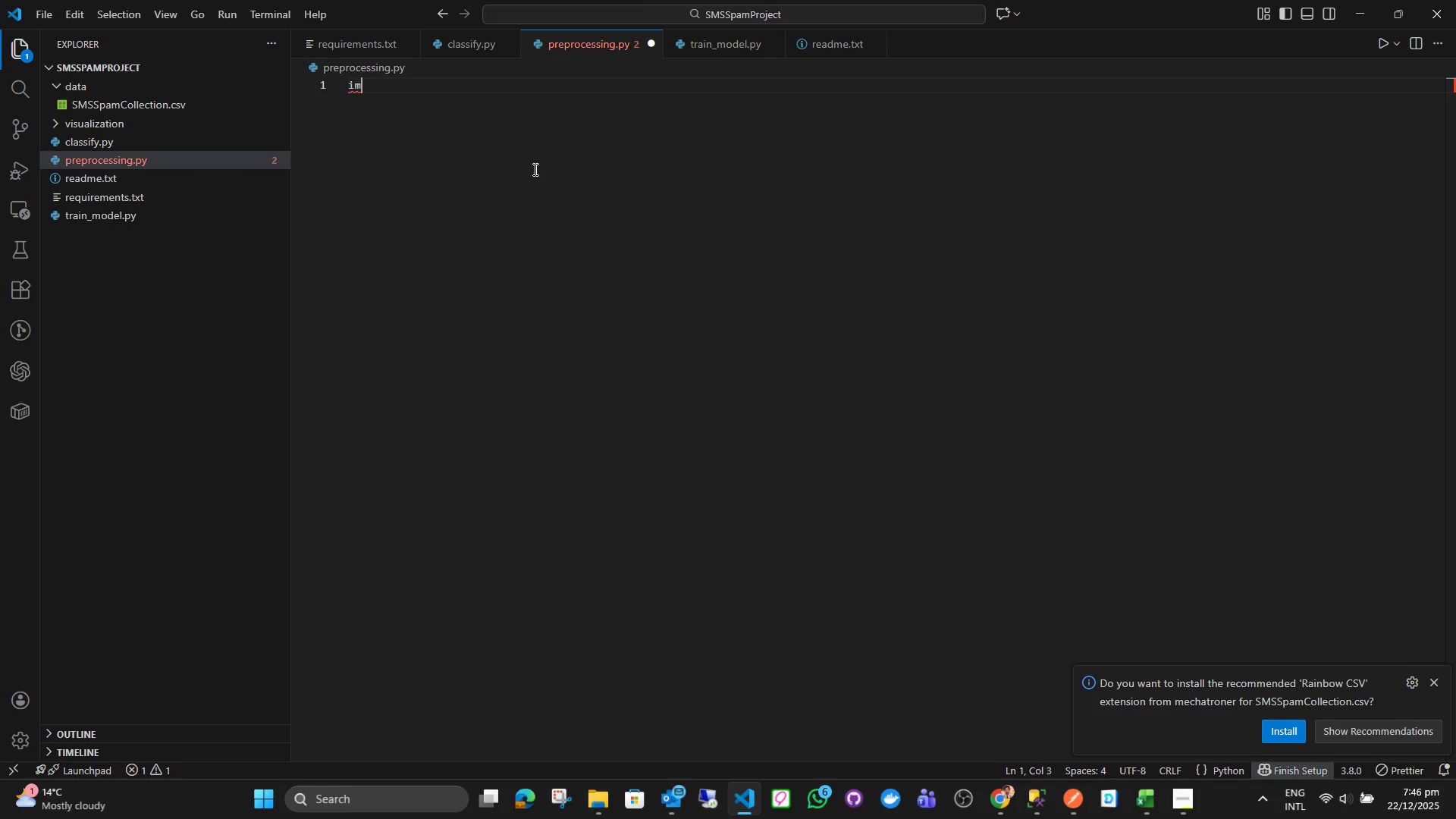 
type(mport re)
 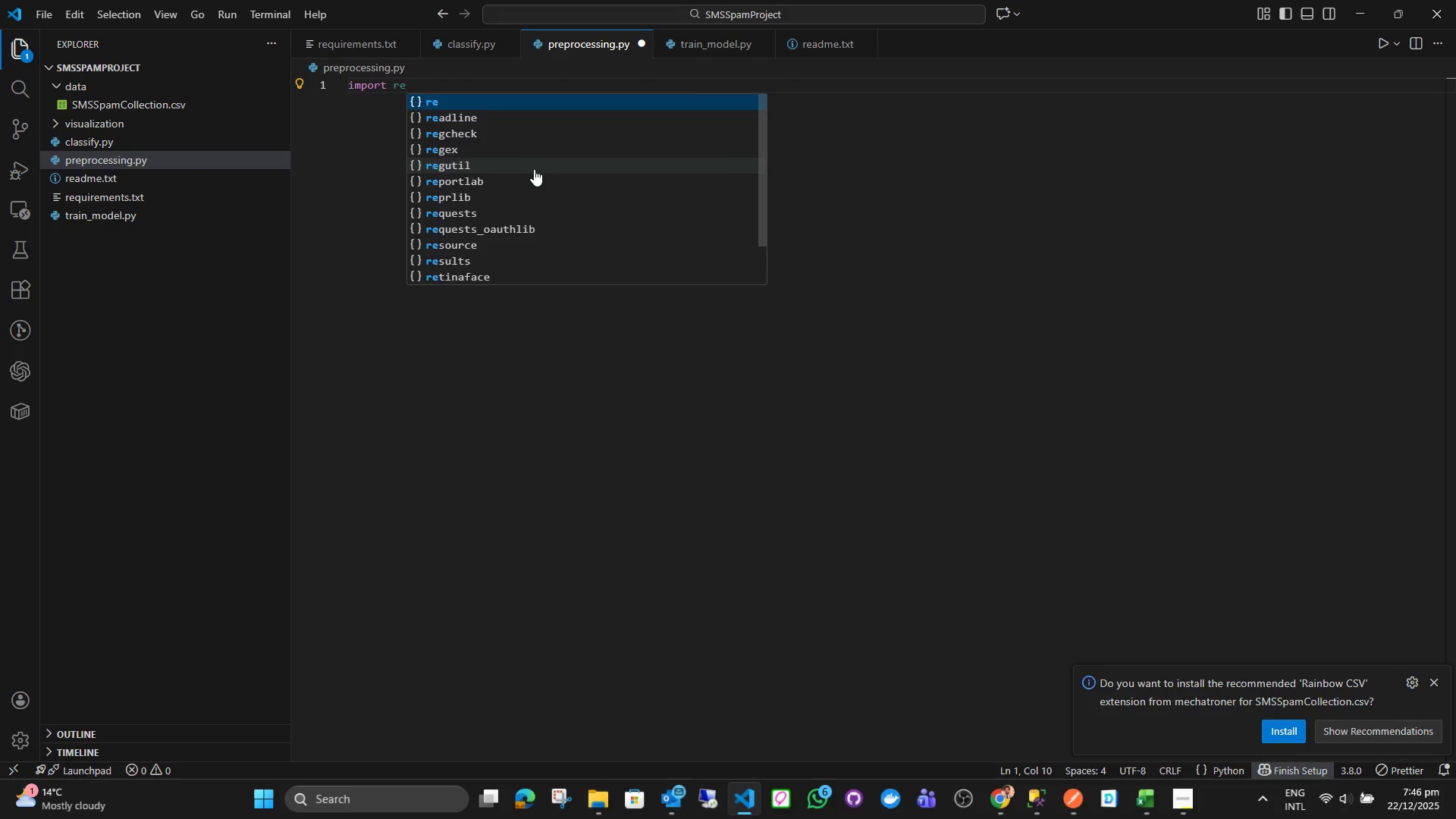 
key(Enter)
 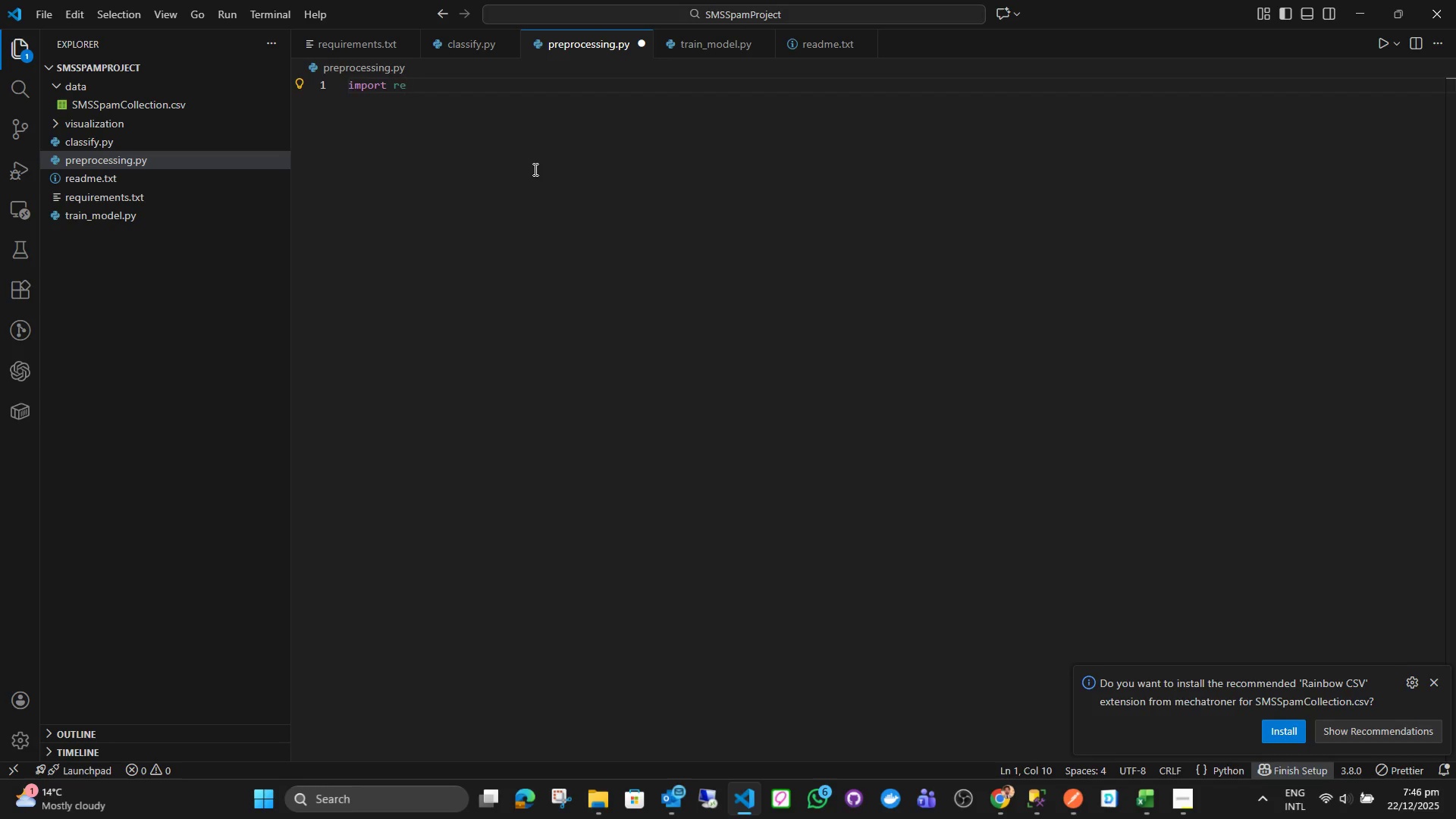 
key(Enter)
 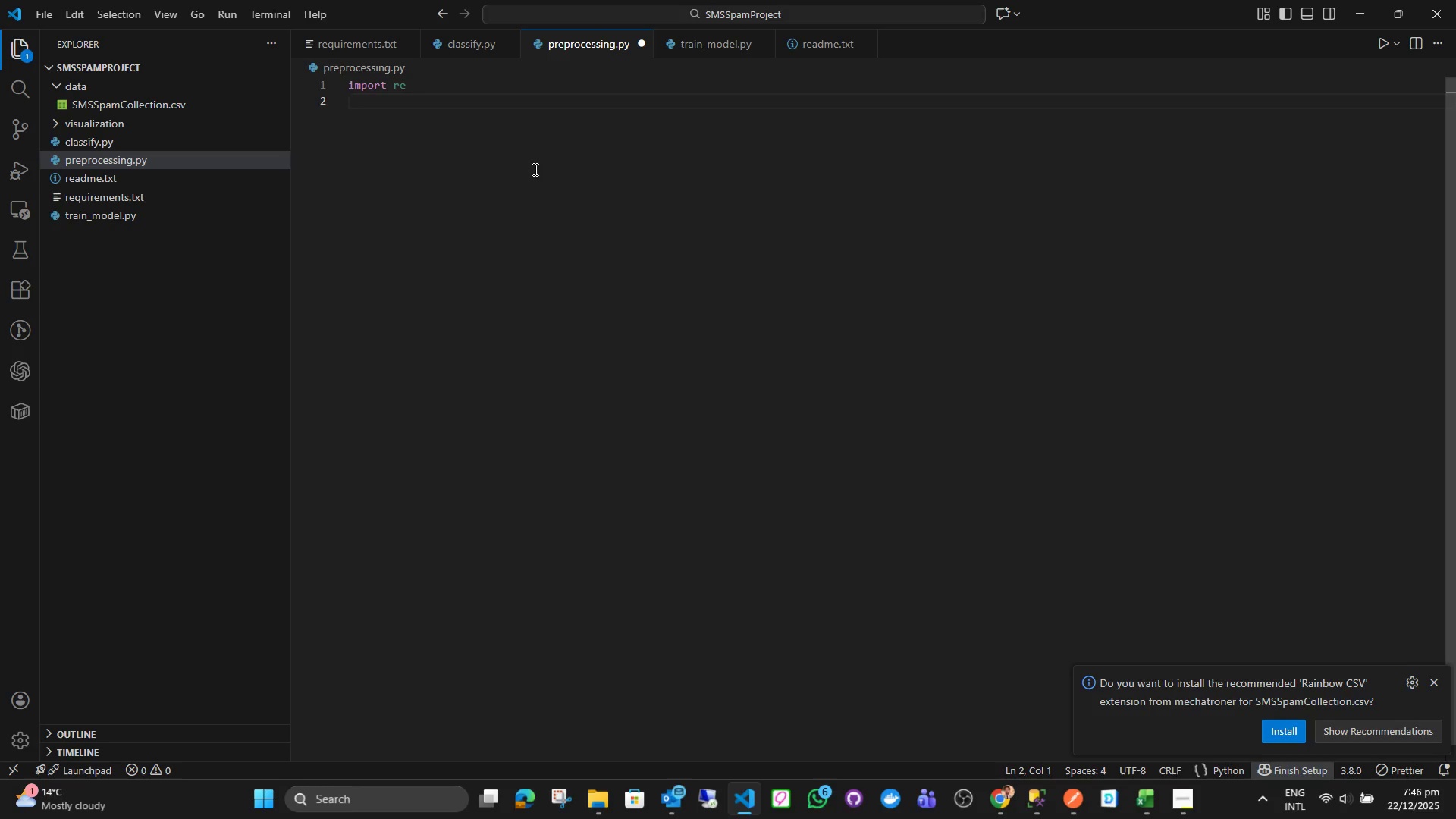 
type(import nltk)
 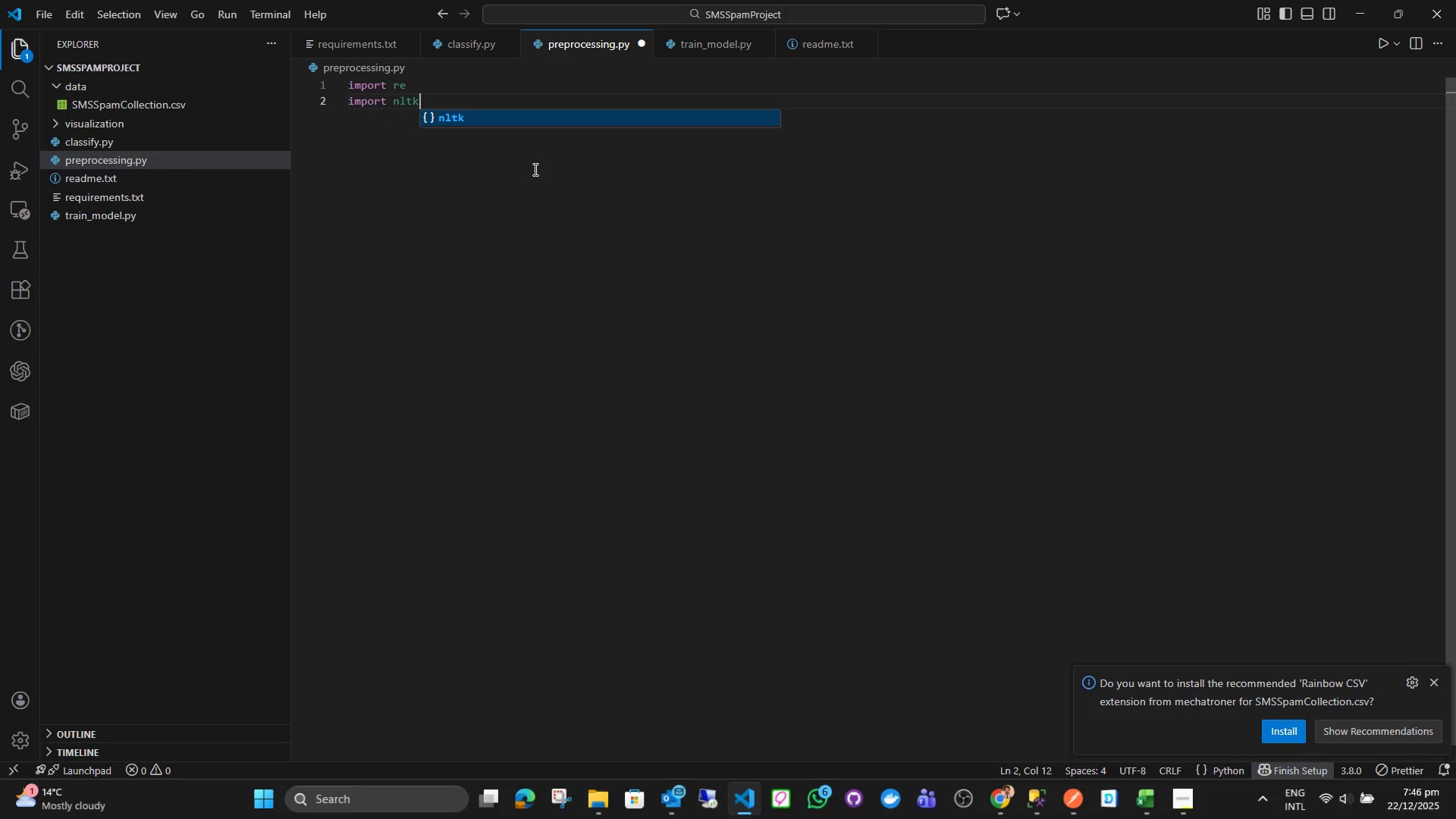 
key(Enter)
 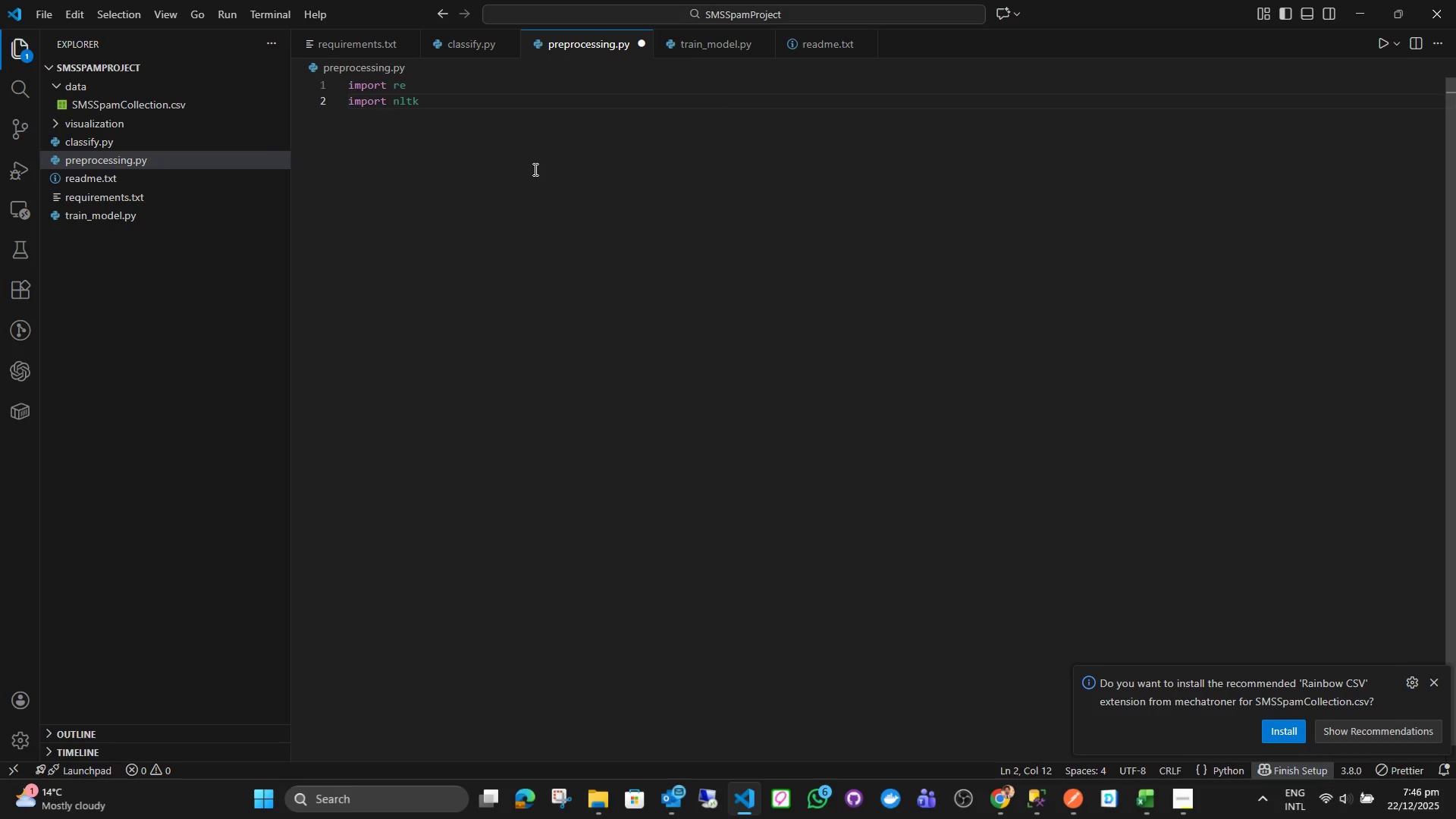 
key(Enter)
 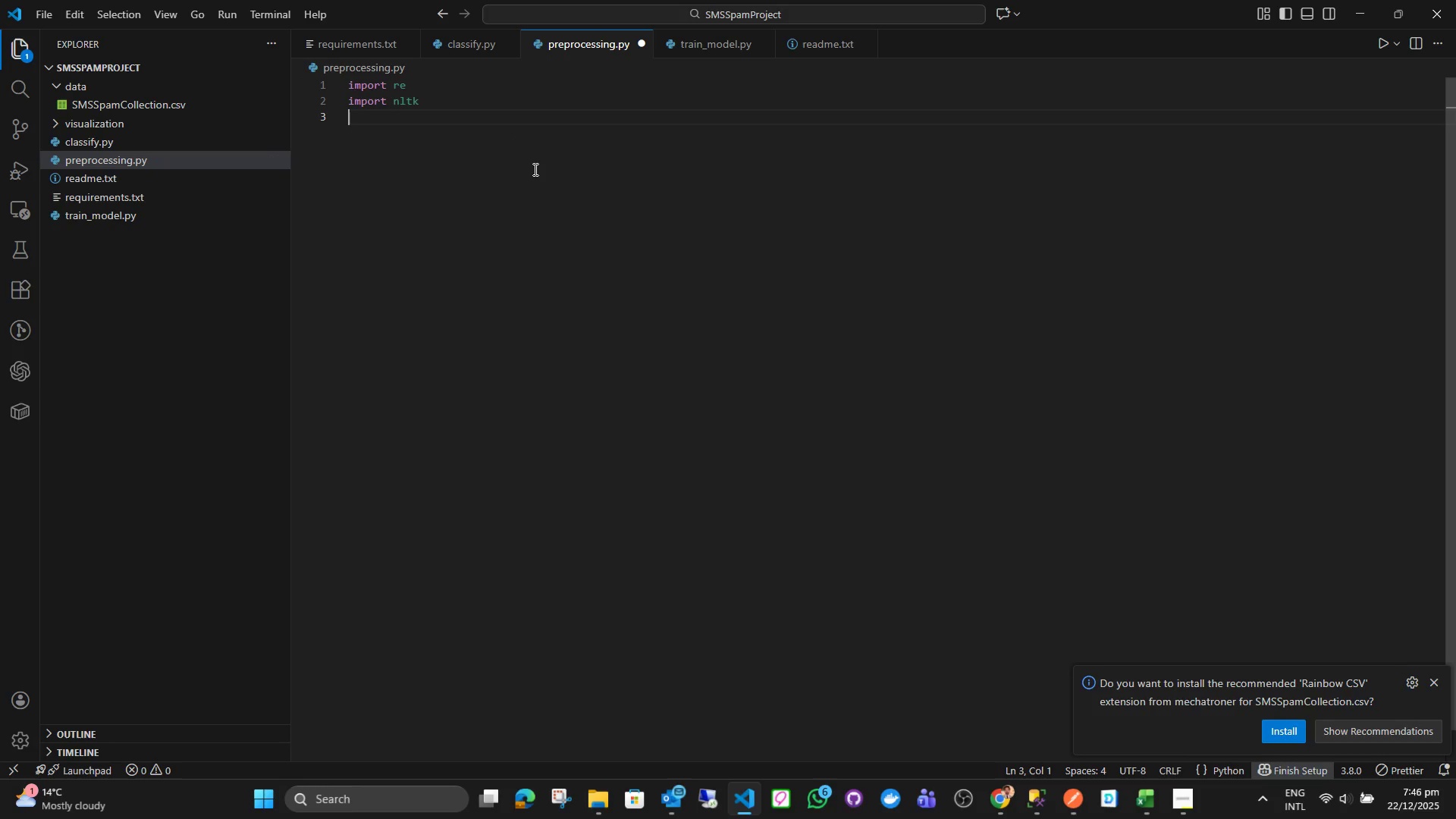 
type(from nltk.corpus import stopwo)
 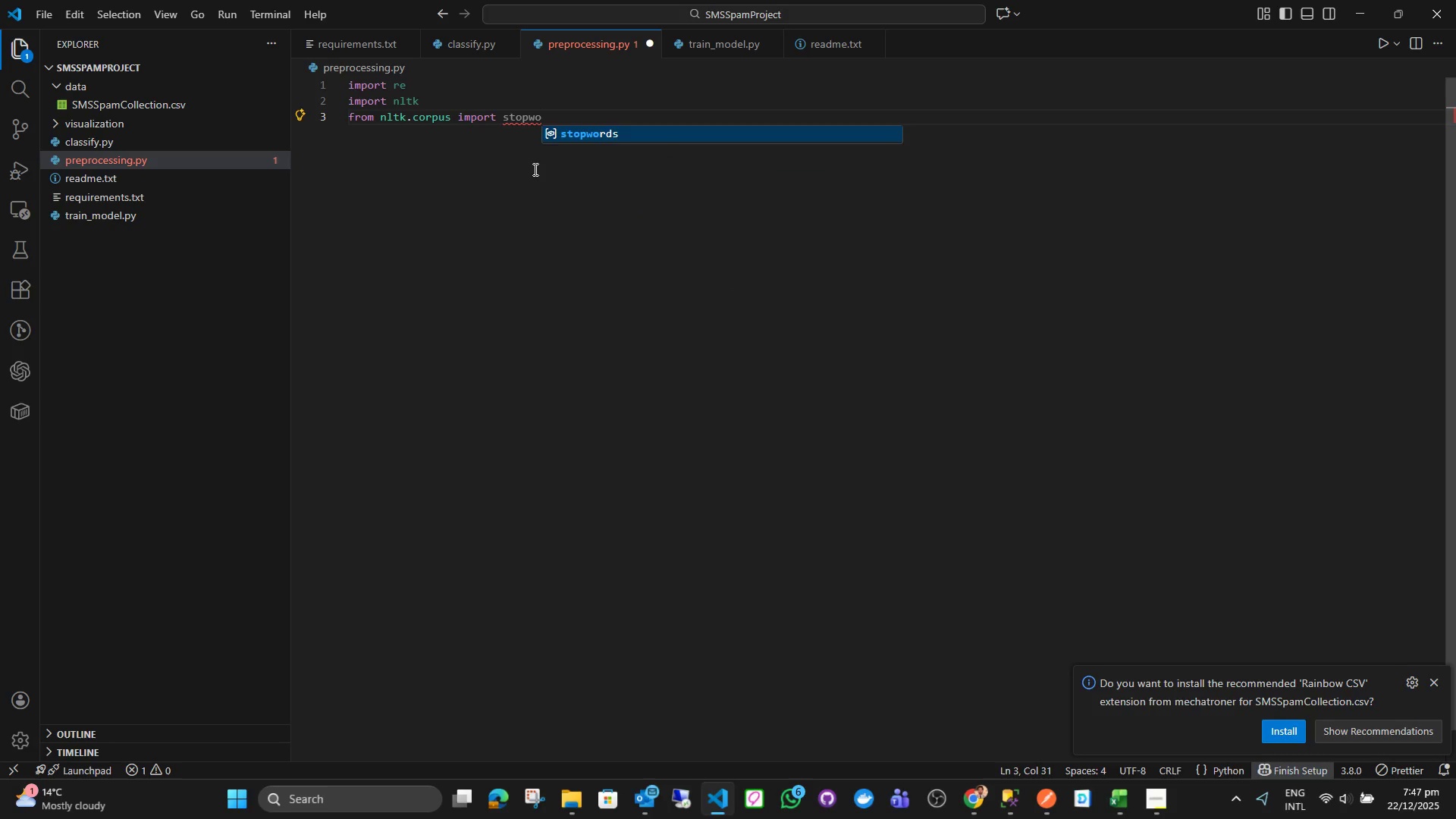 
key(Enter)
 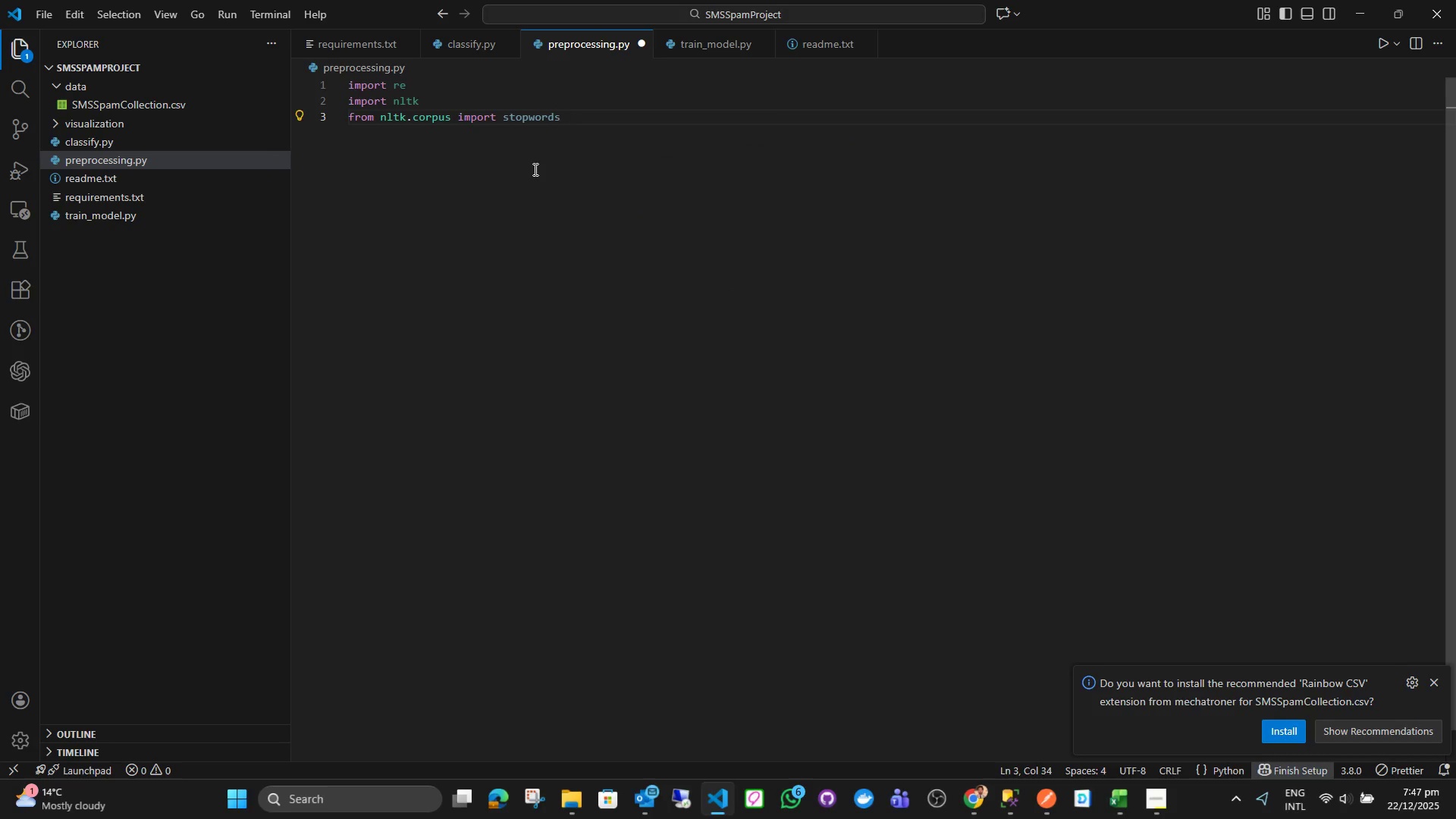 
key(Enter)
 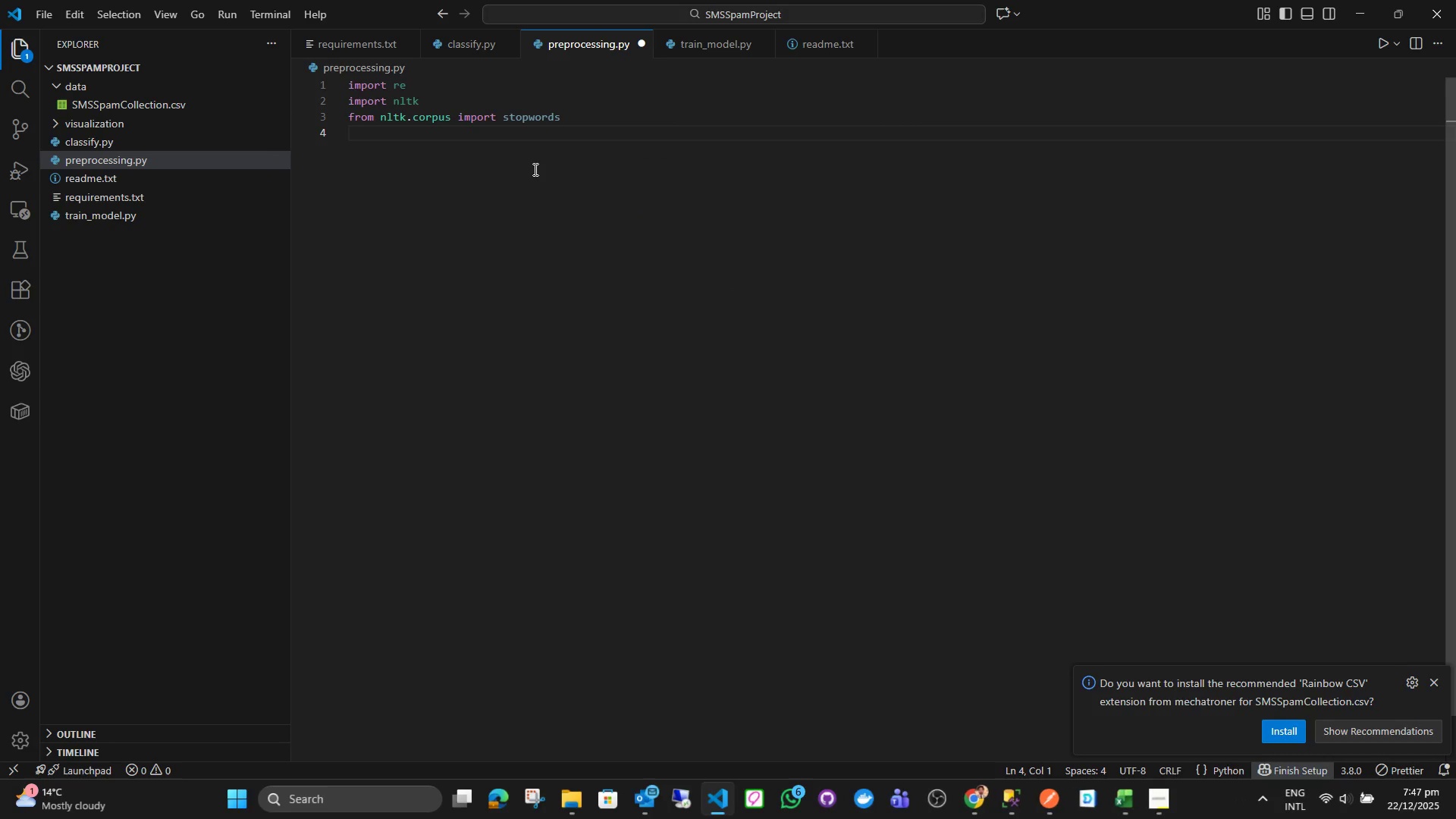 
type(from sklearn.fe)
 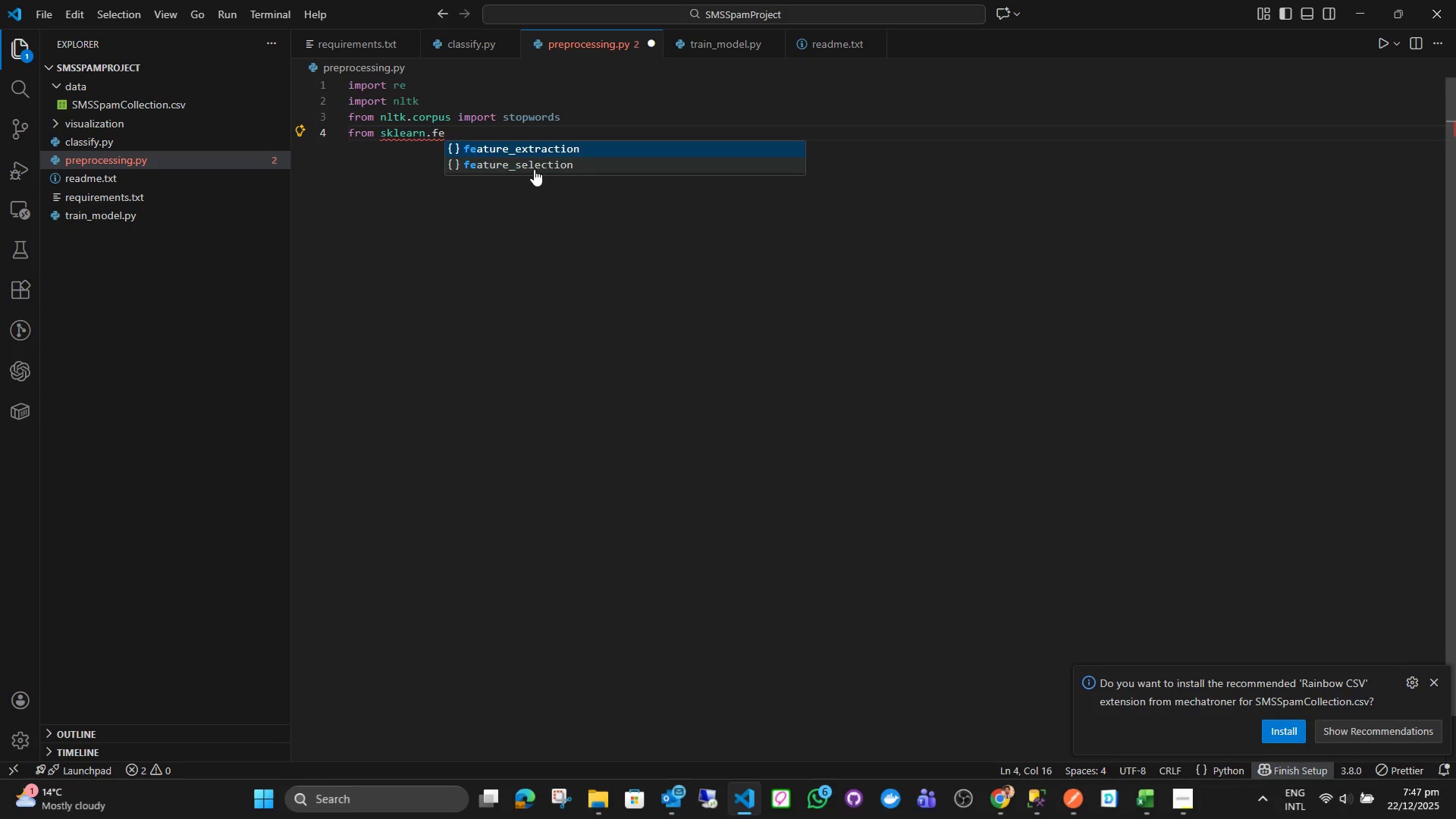 
key(Enter)
 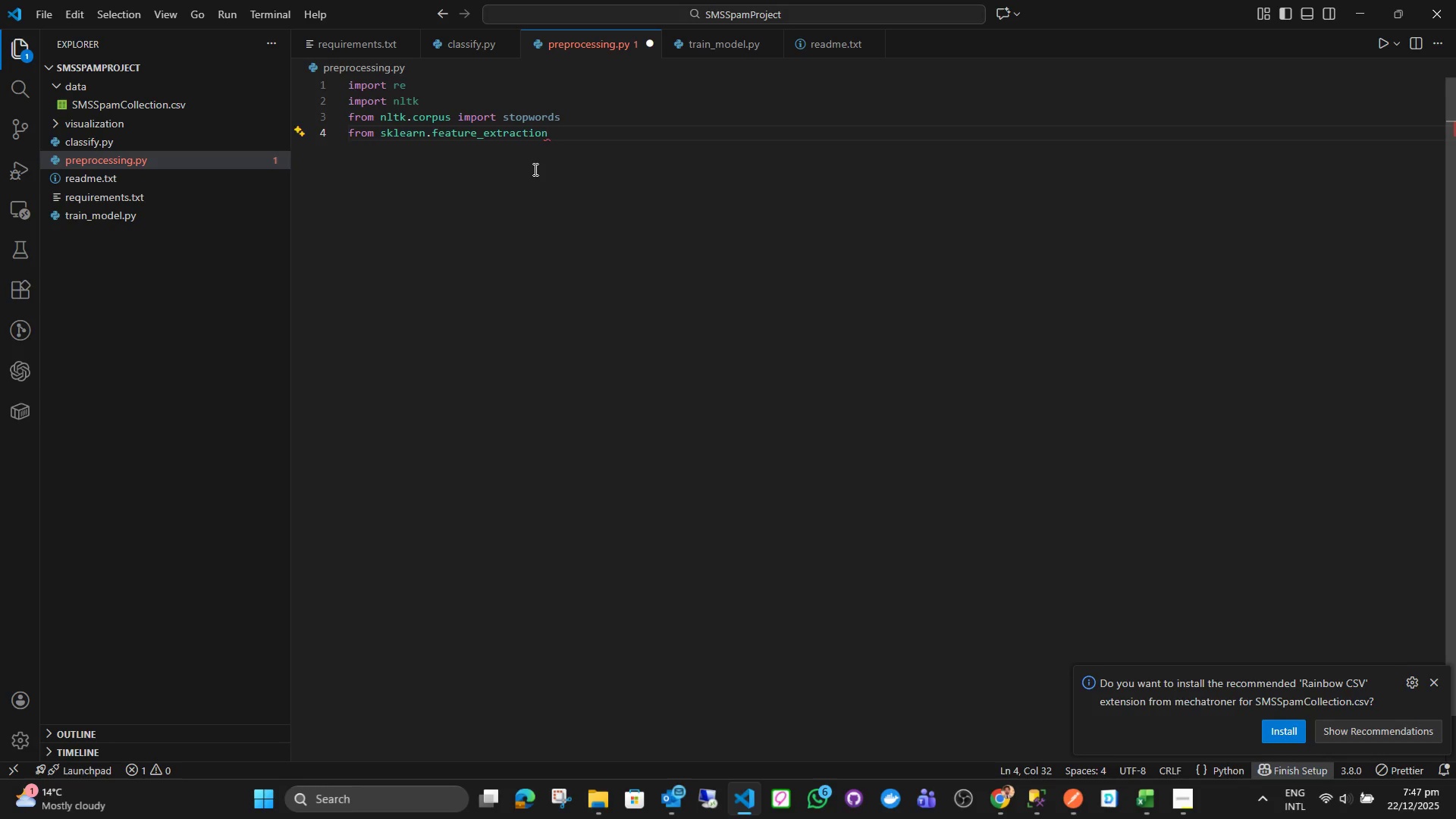 
type(.tex)
 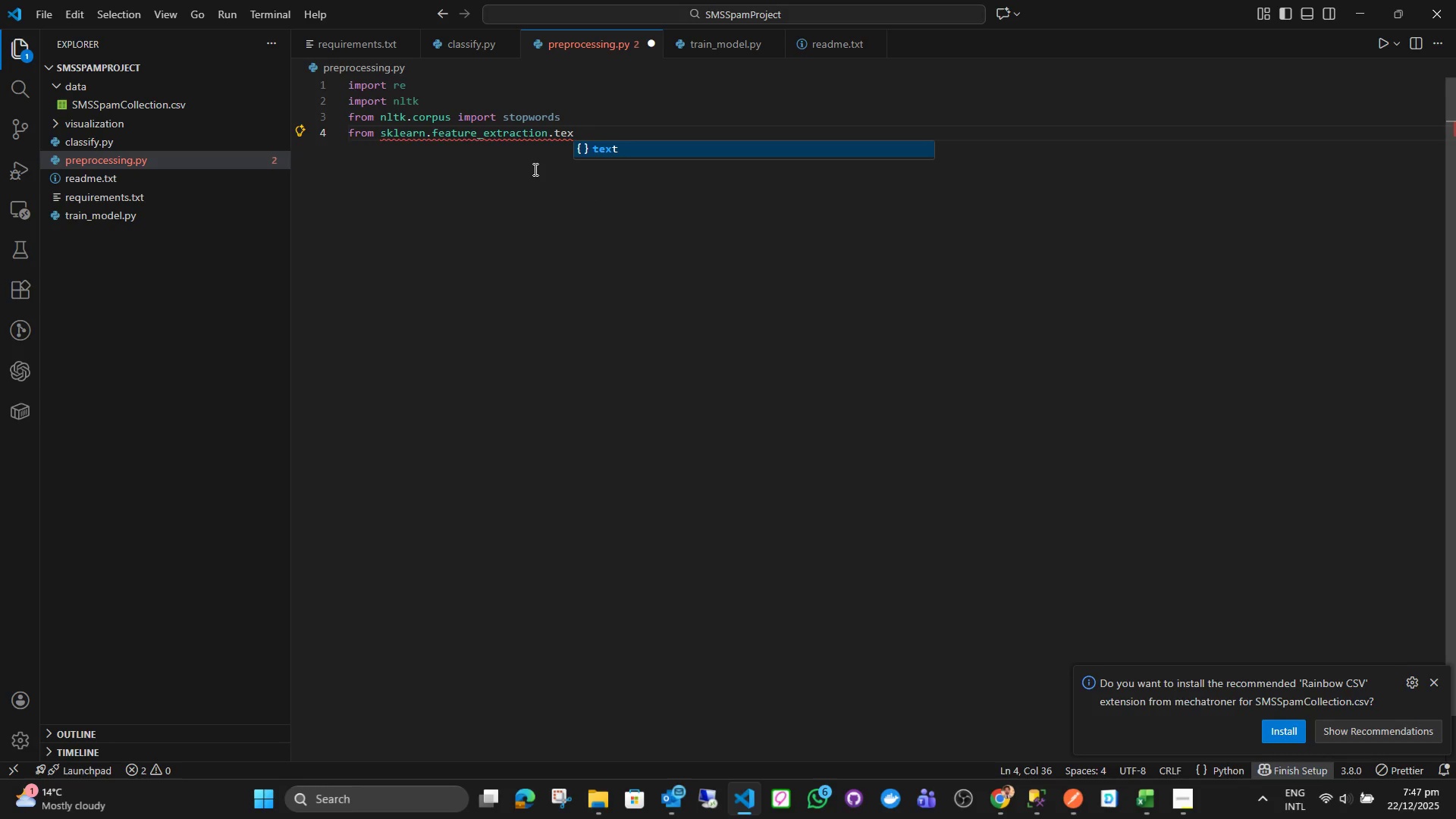 
key(Enter)
 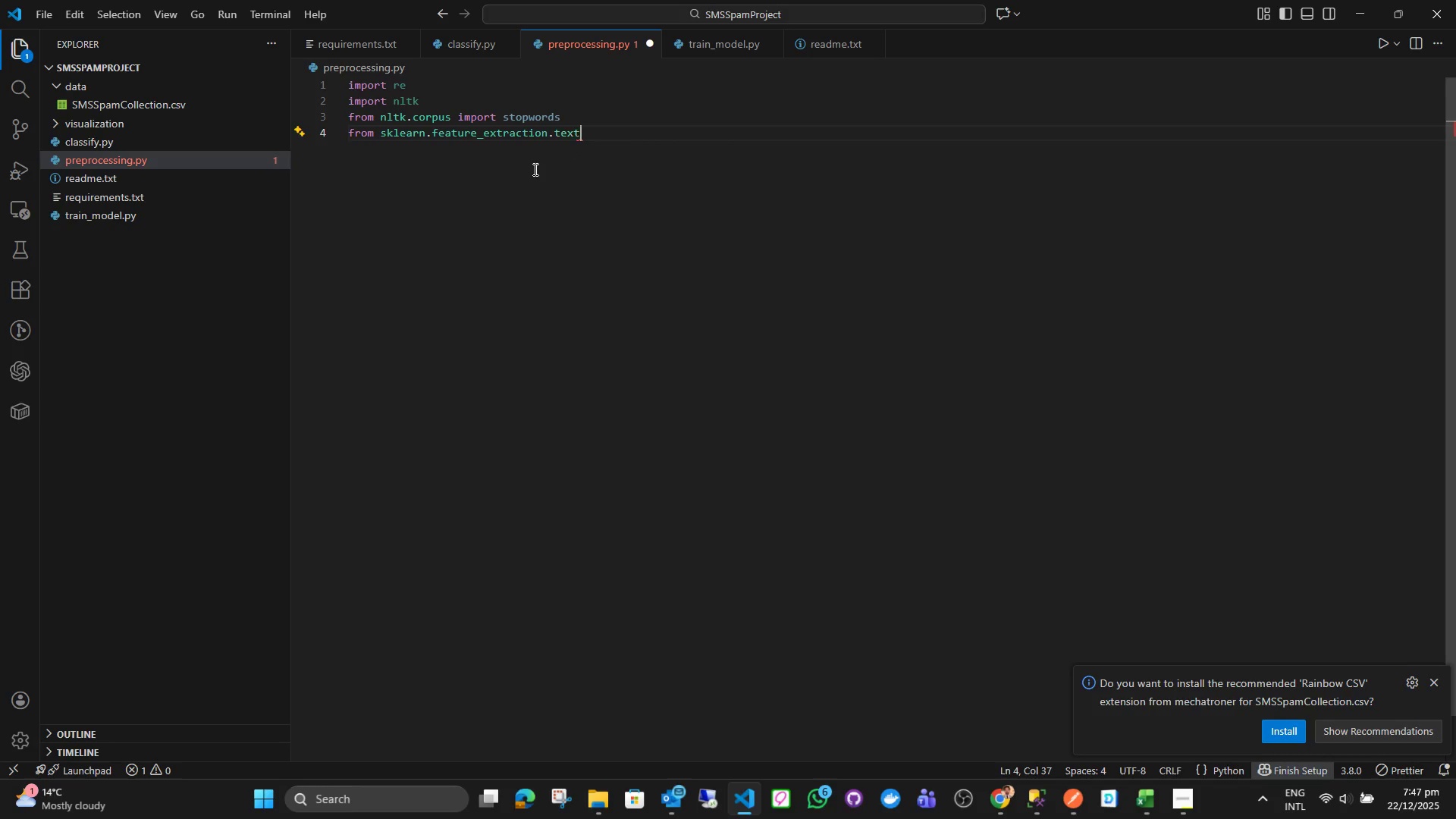 
type( import Tfi)
 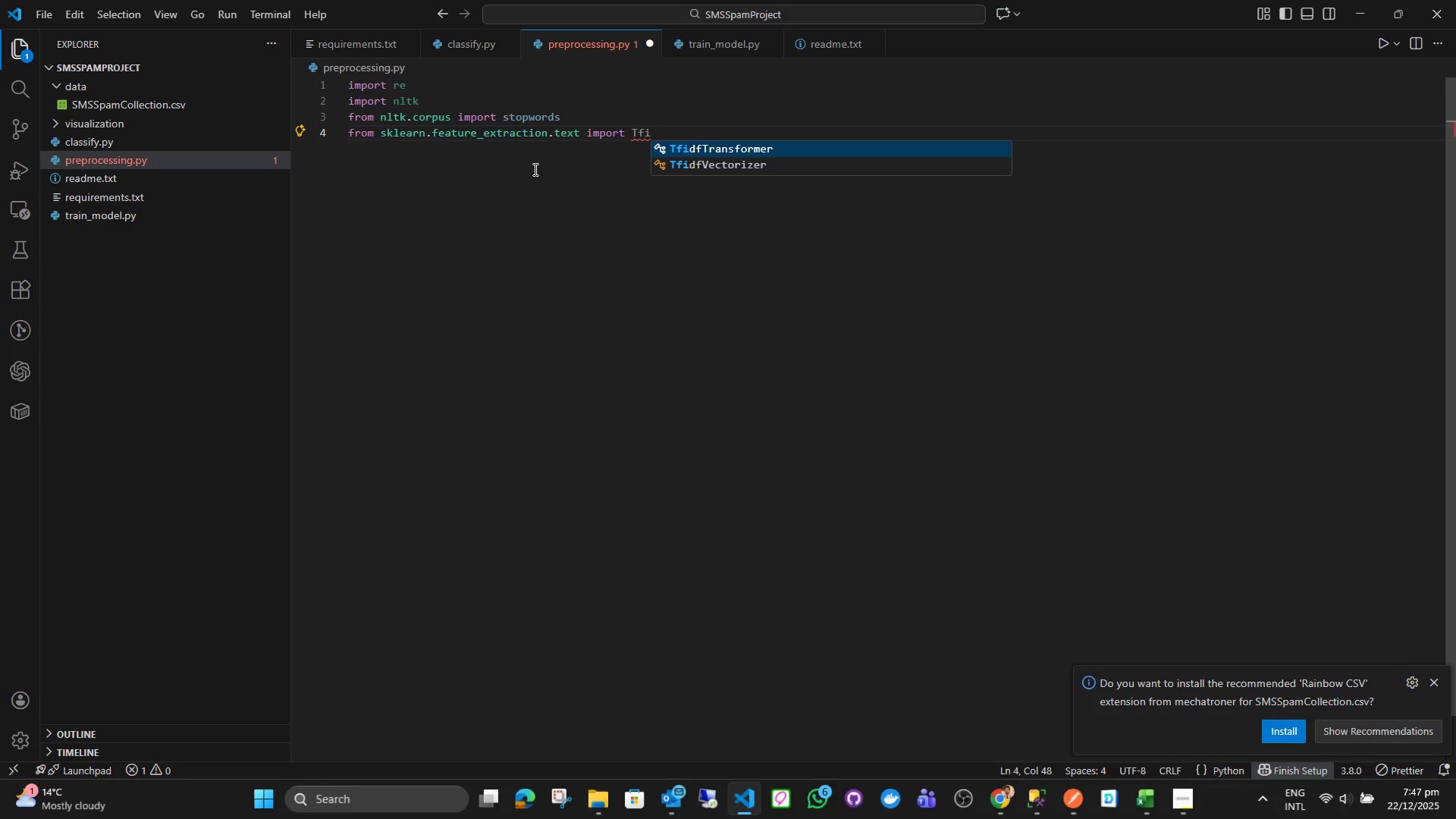 
key(ArrowDown)
 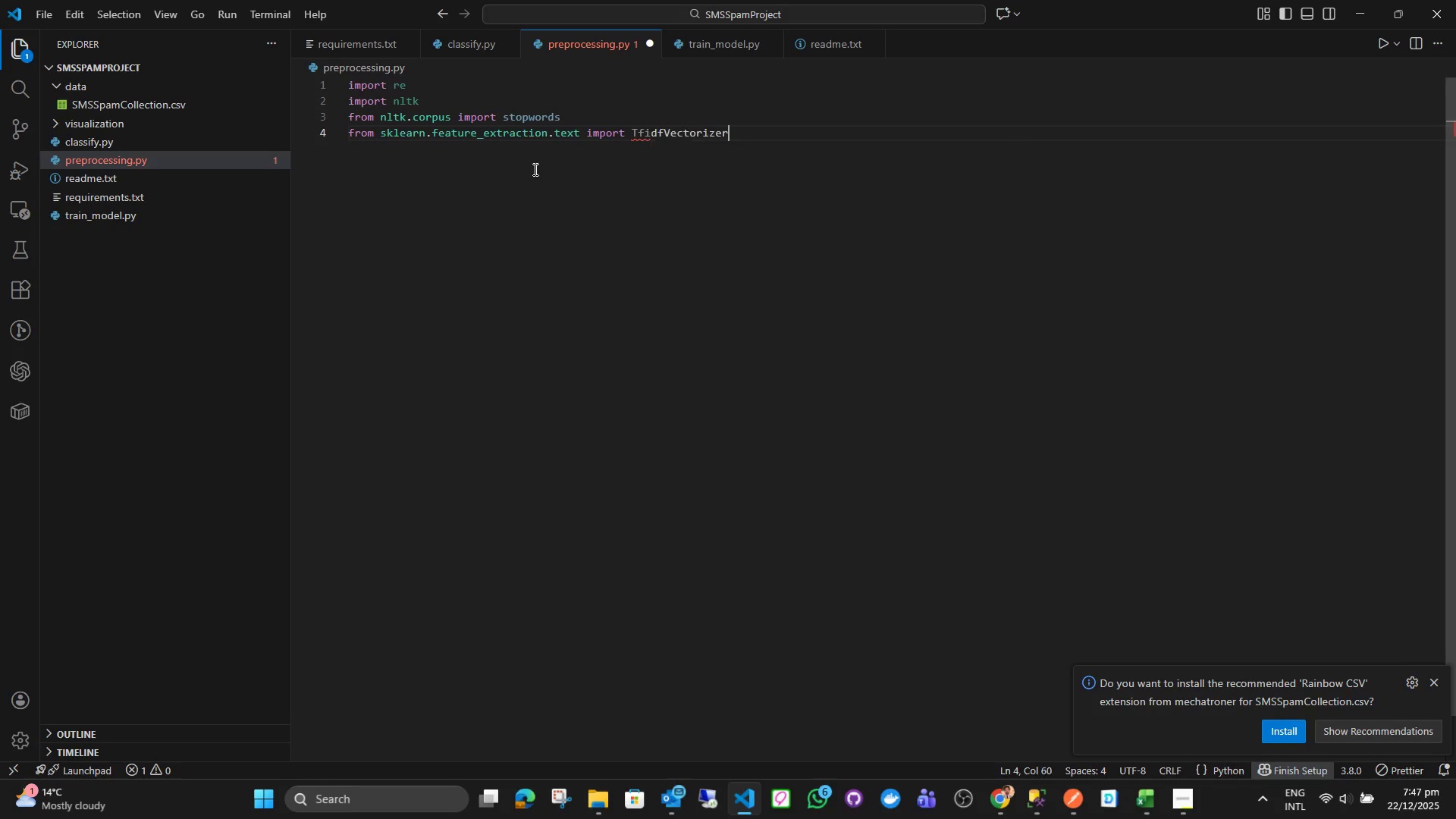 
key(Enter)
 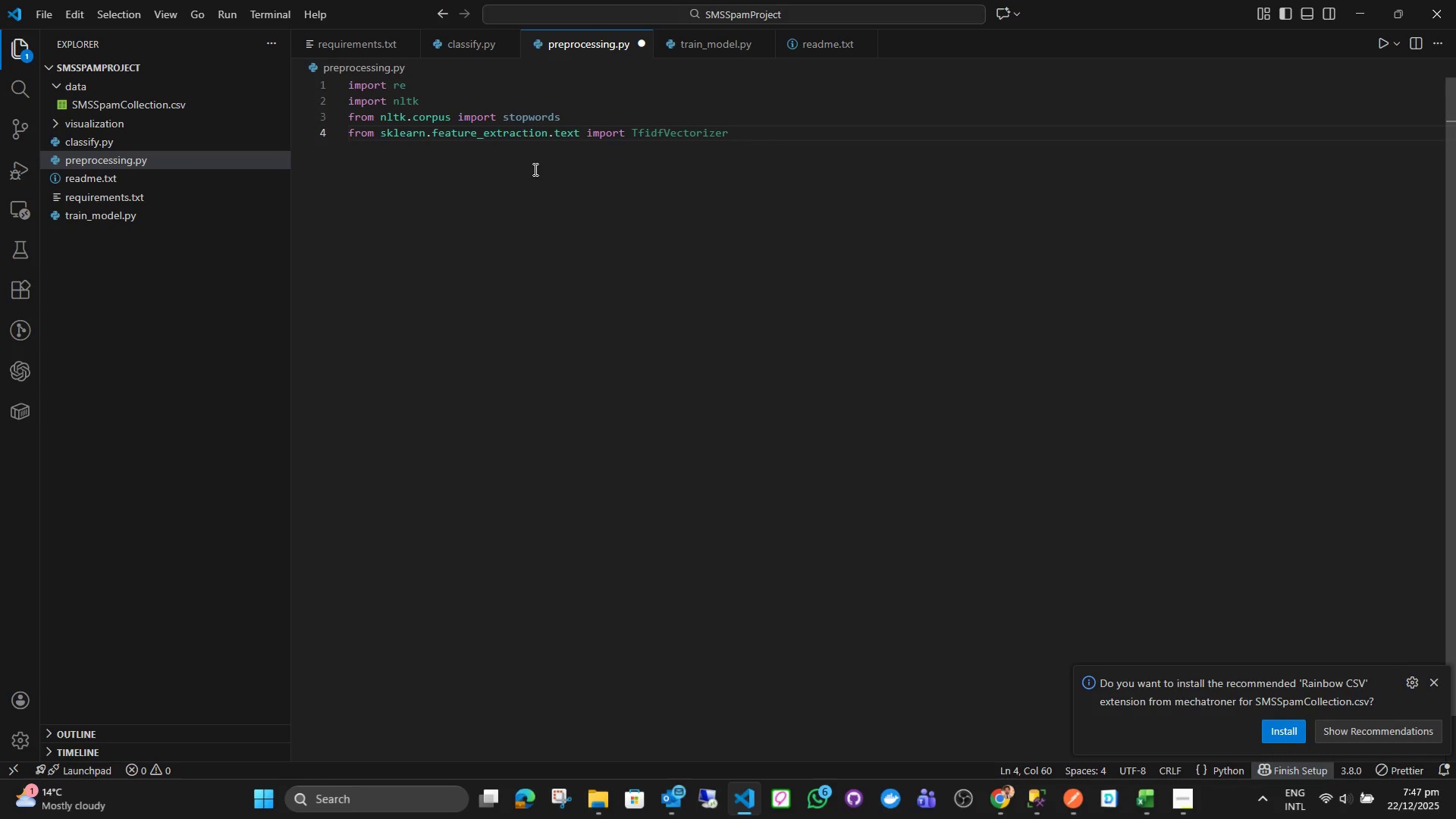 
key(Enter)
 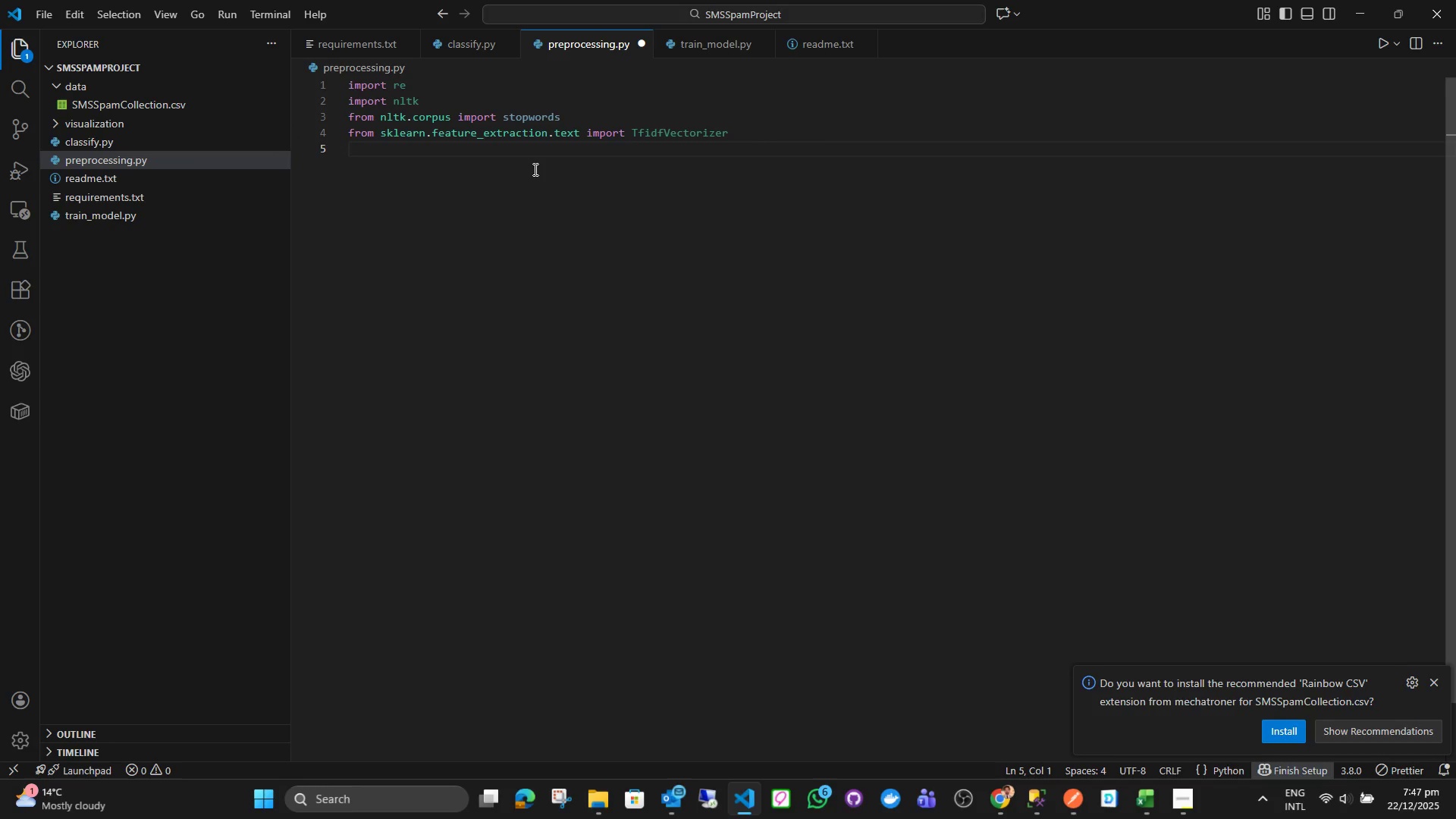 
key(Enter)
 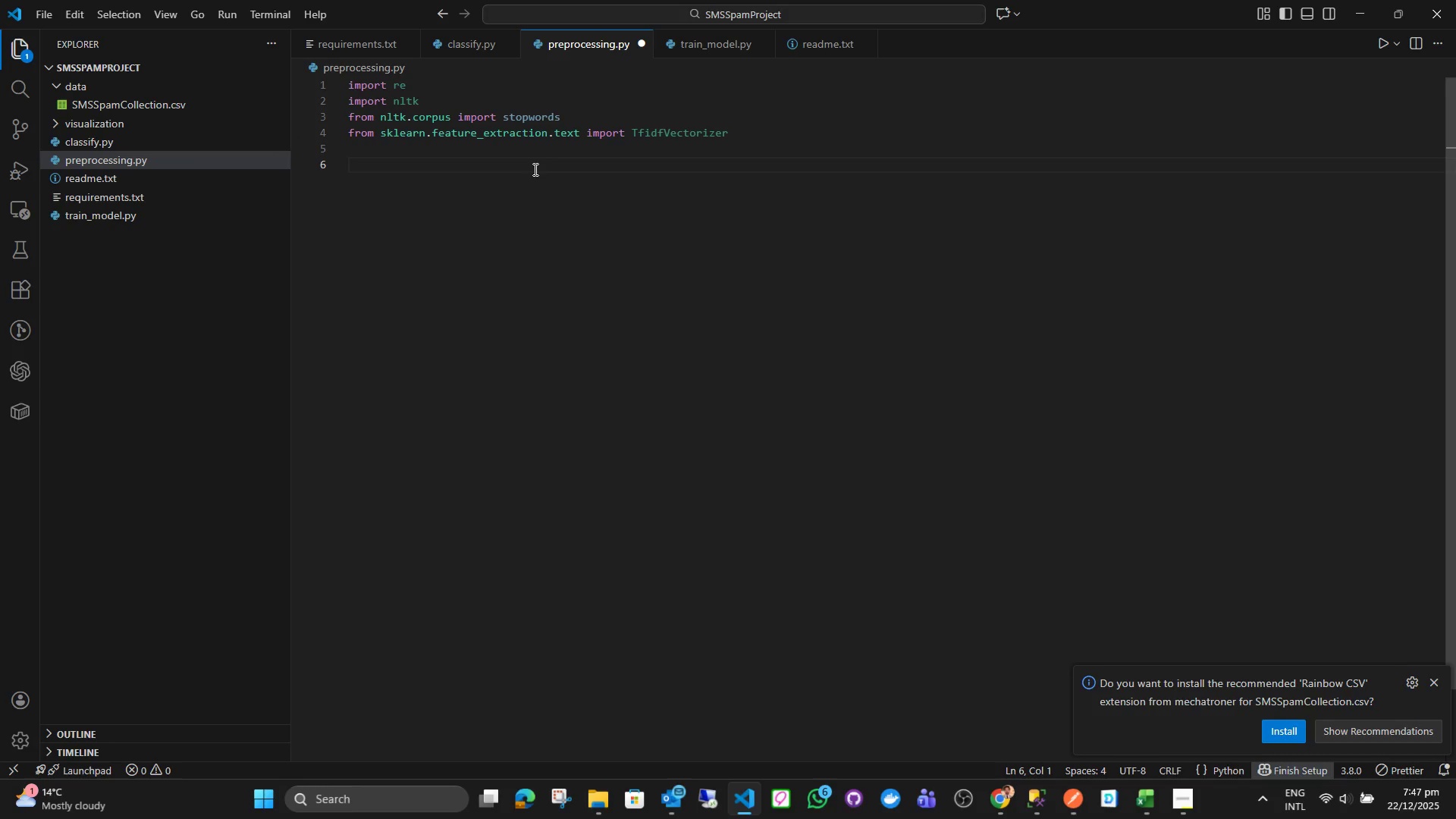 
type(nltk.download('')
 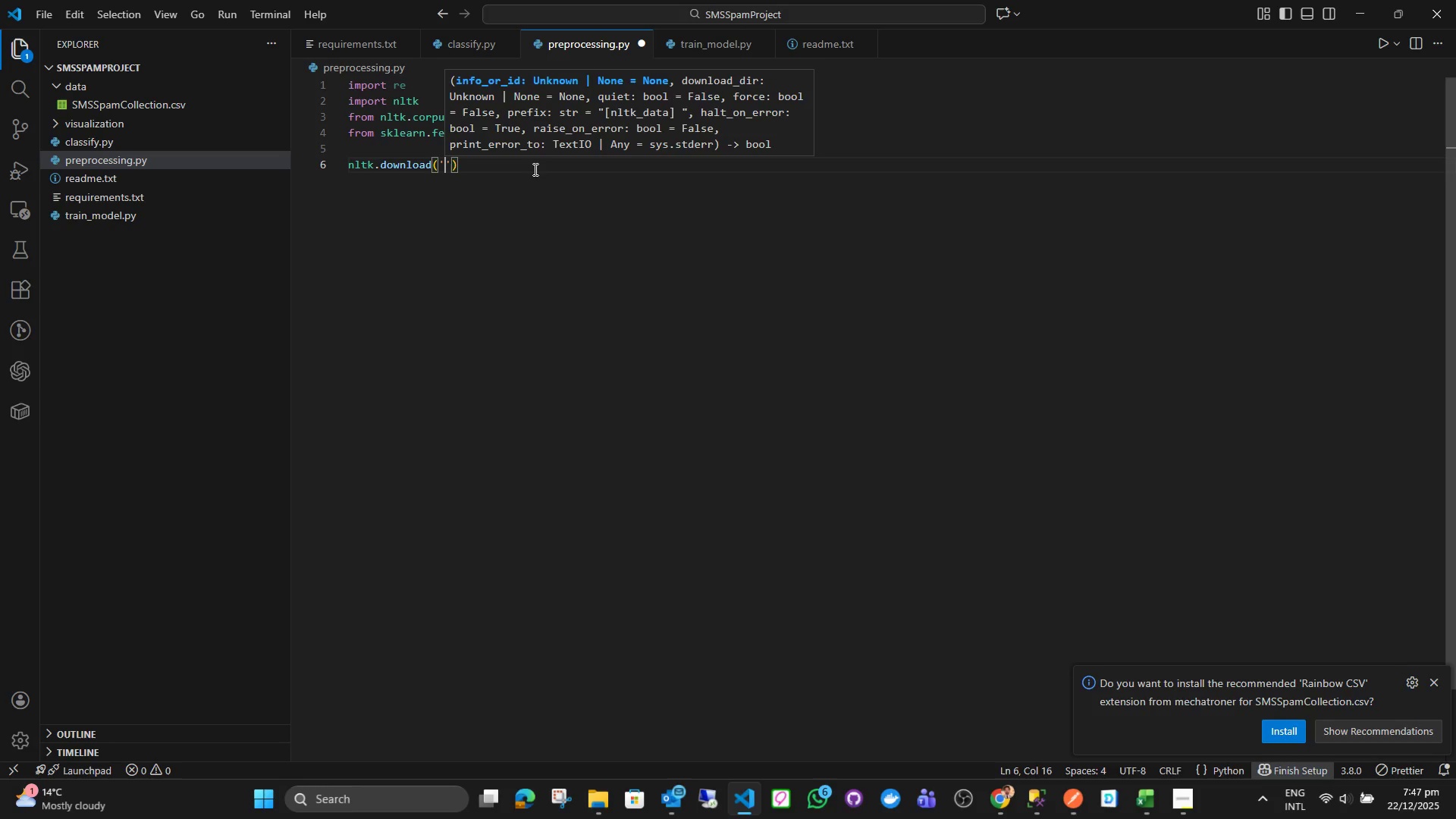 
 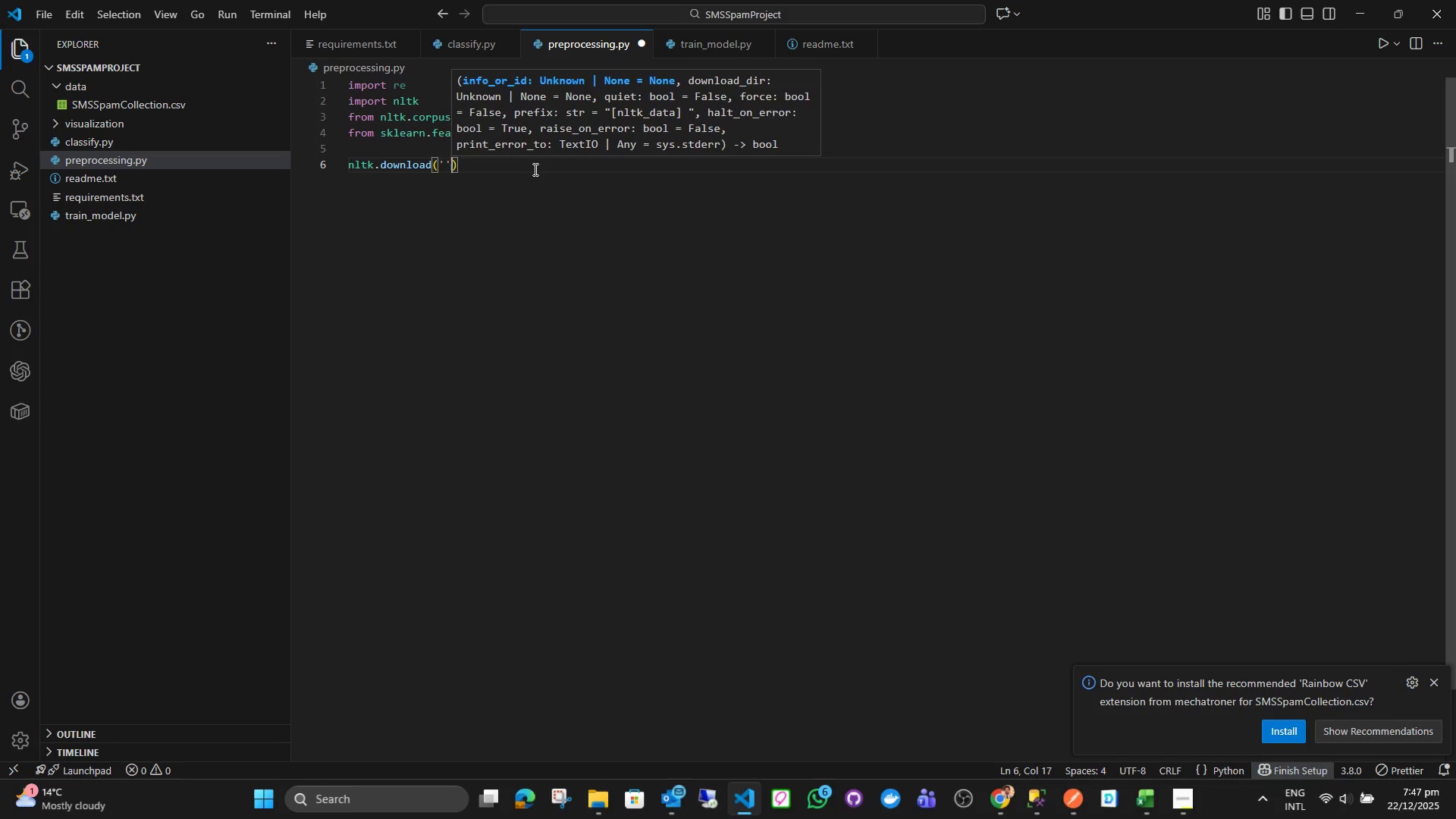 
key(ArrowLeft)
 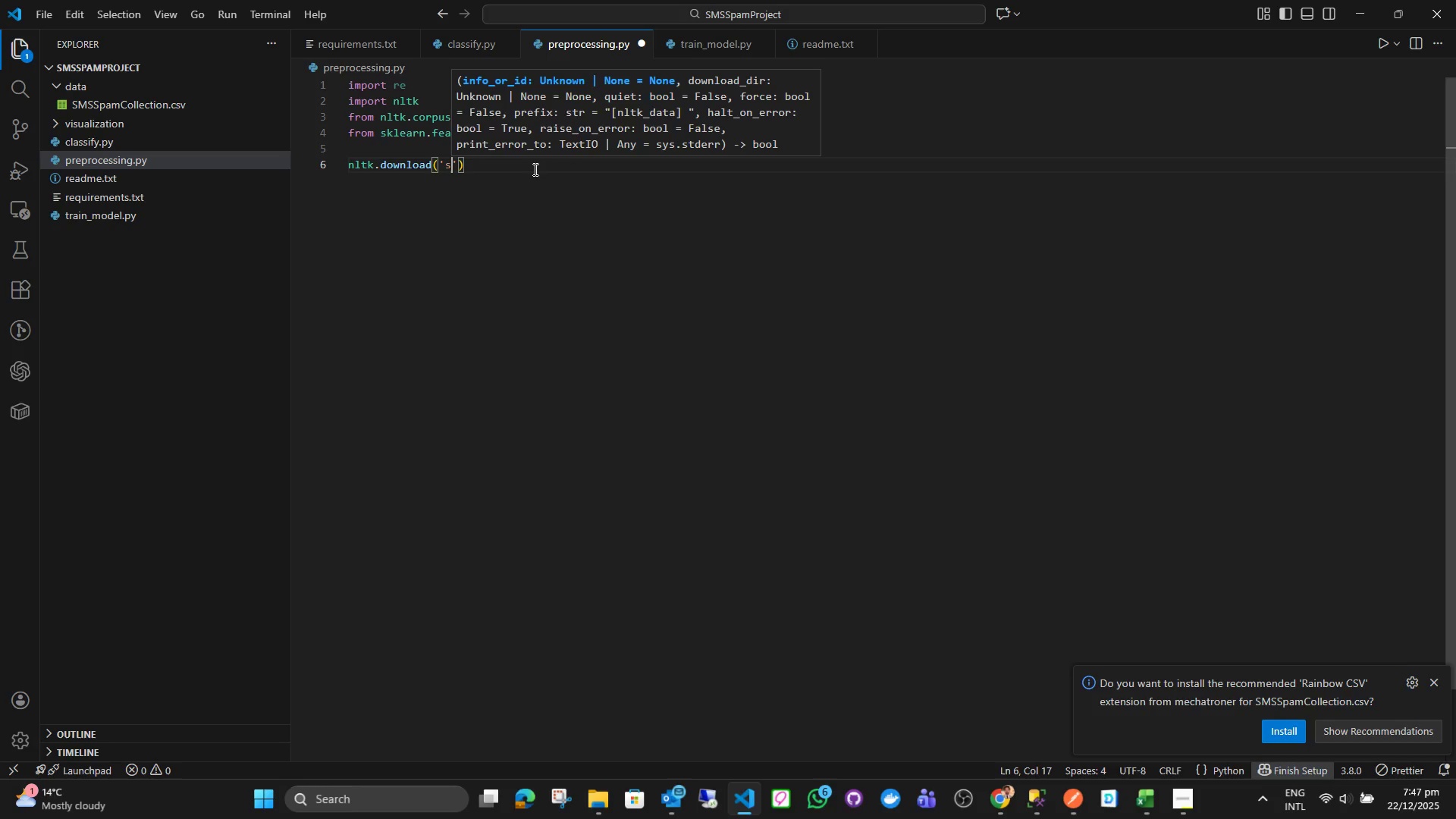 
type(stopwords)
 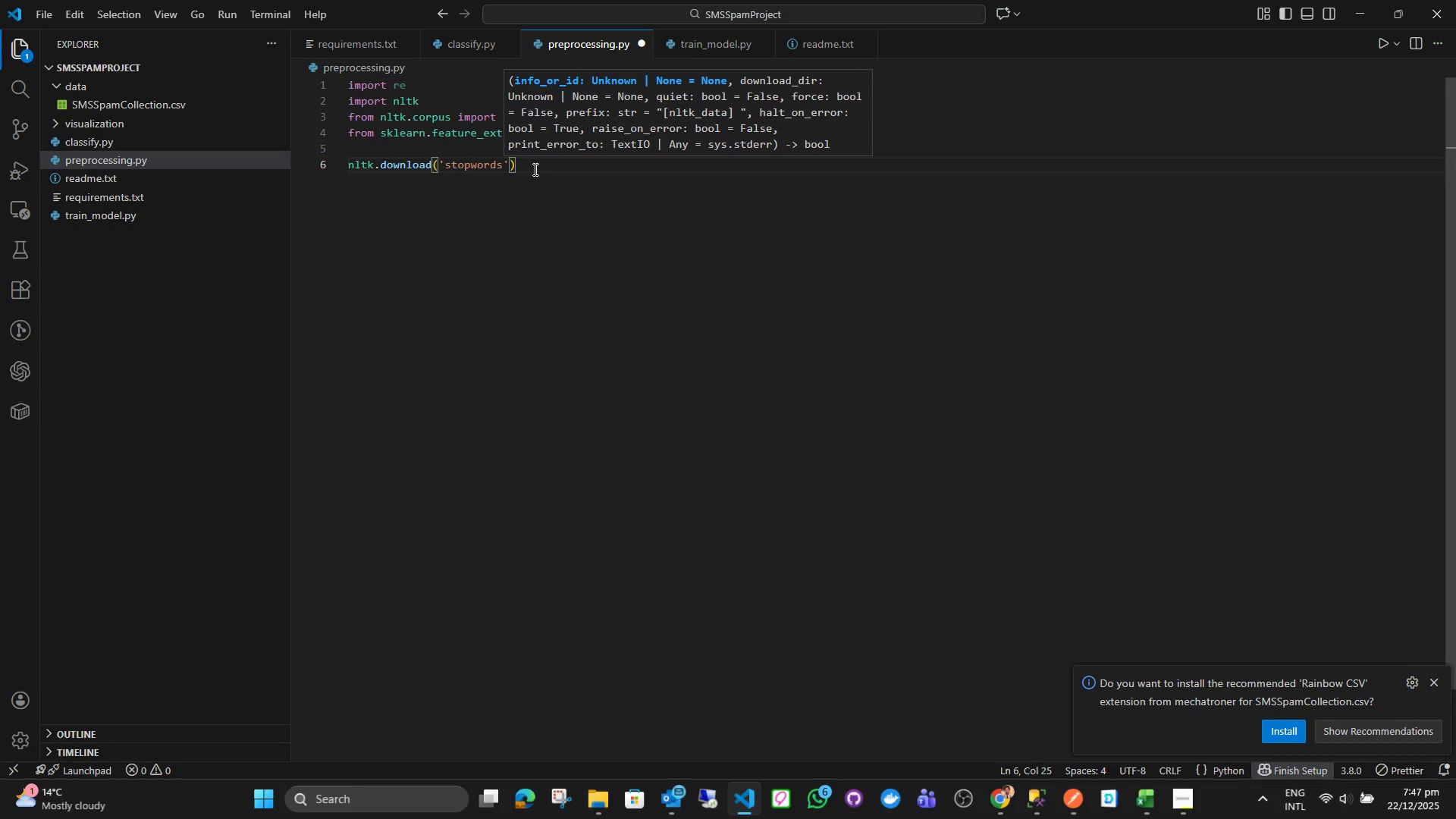 
key(ArrowRight)
 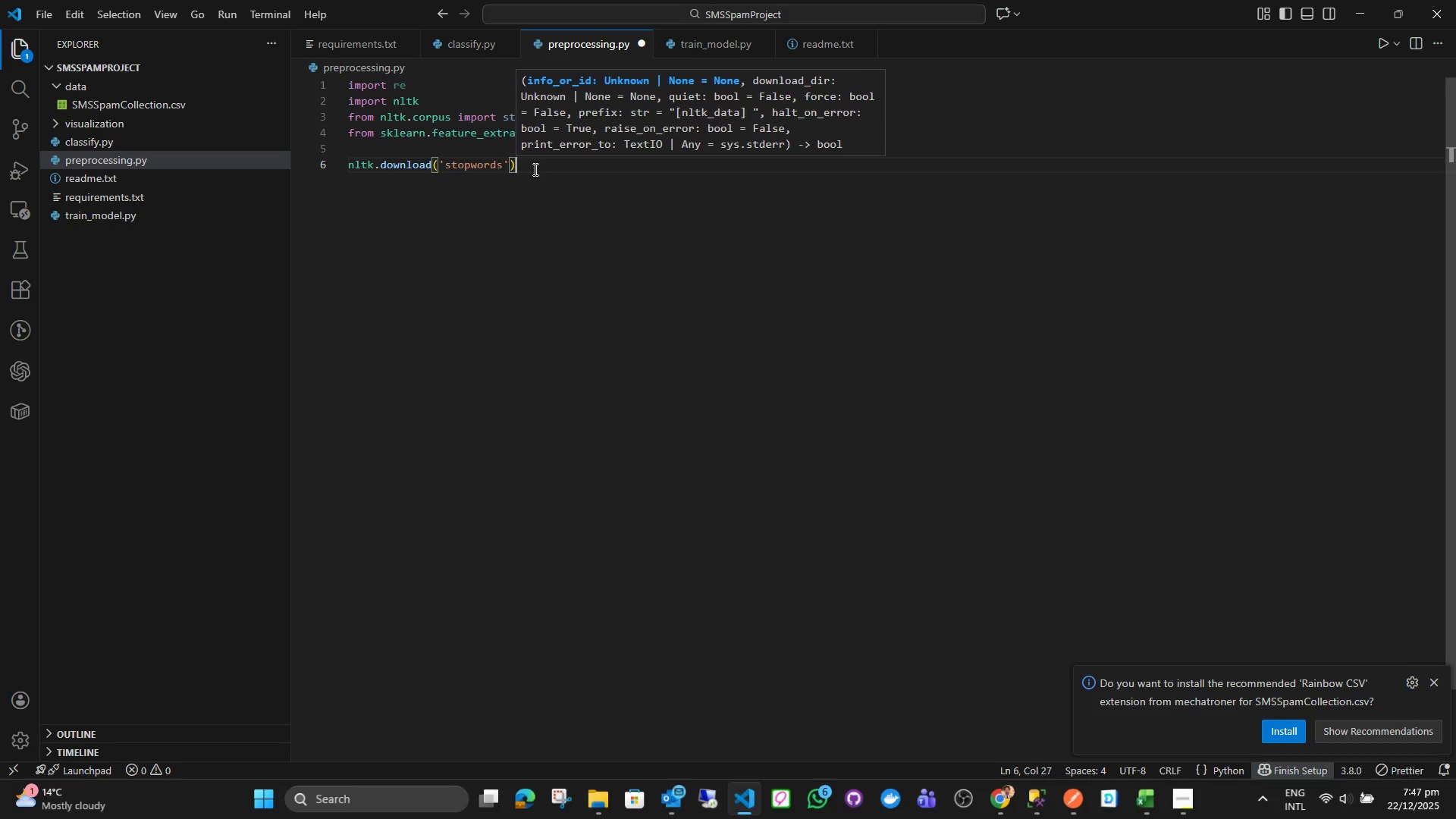 
key(ArrowRight)
 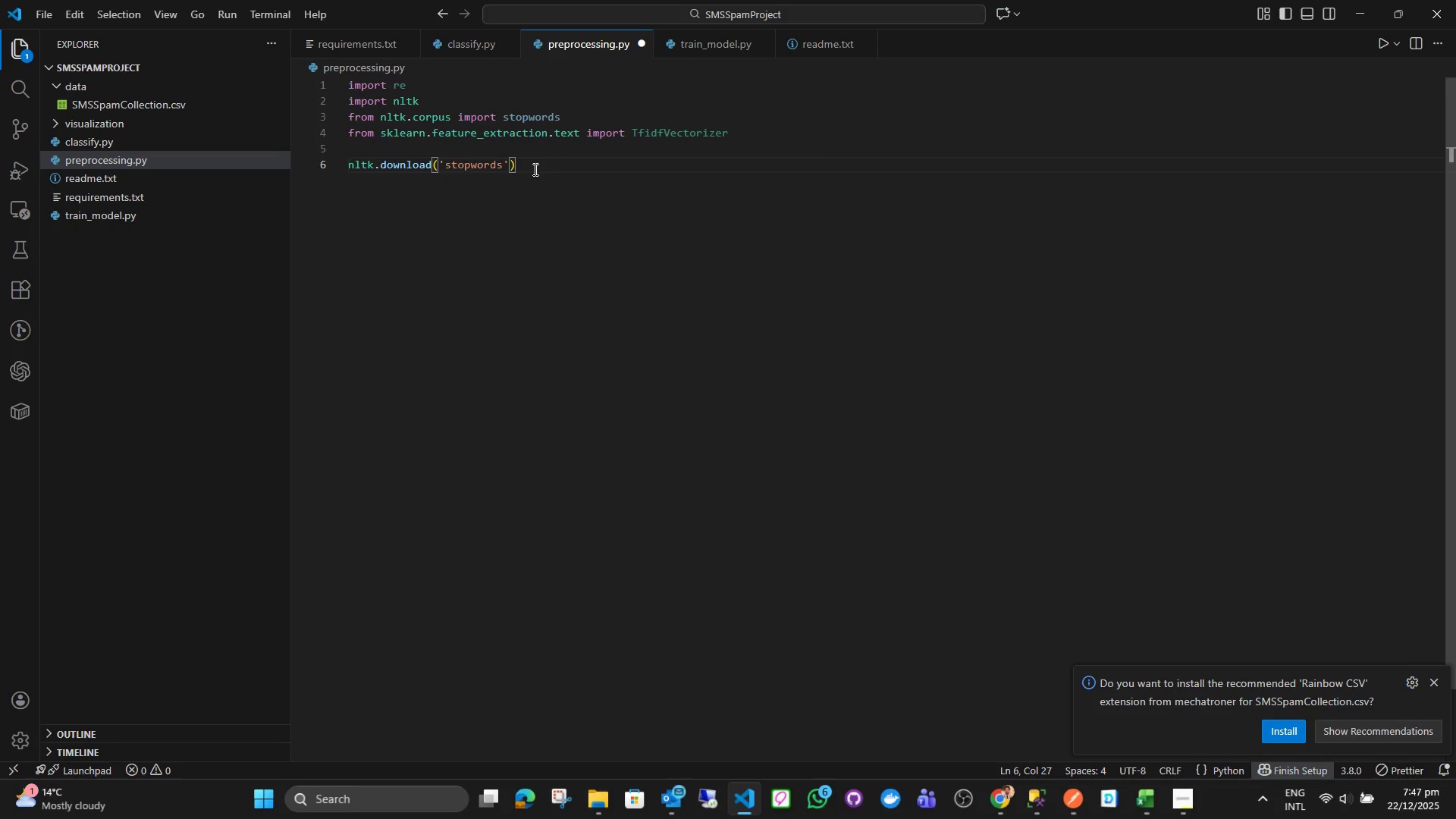 
key(Enter)
 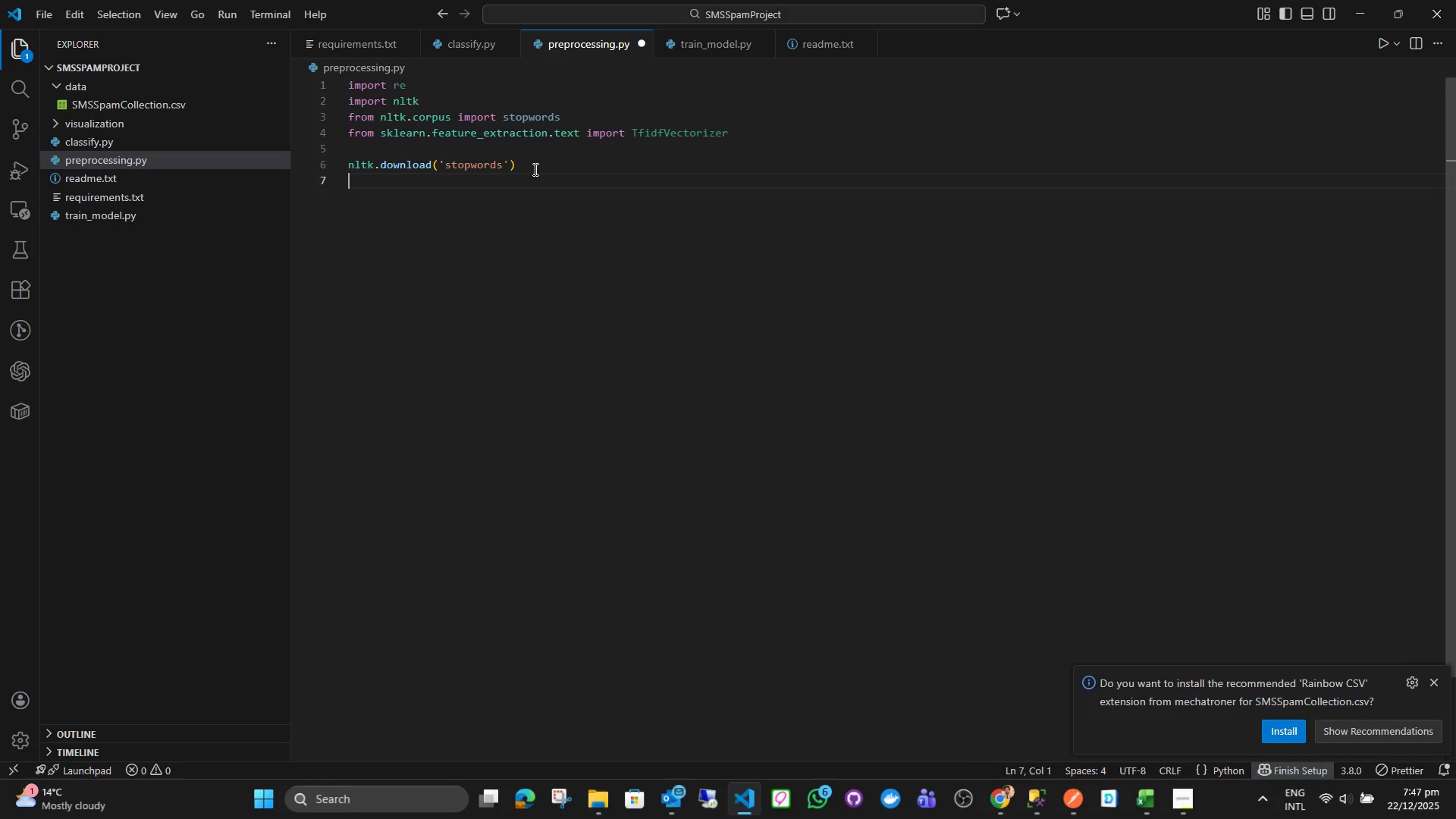 
type(STOP_WORDS = set(sto)
 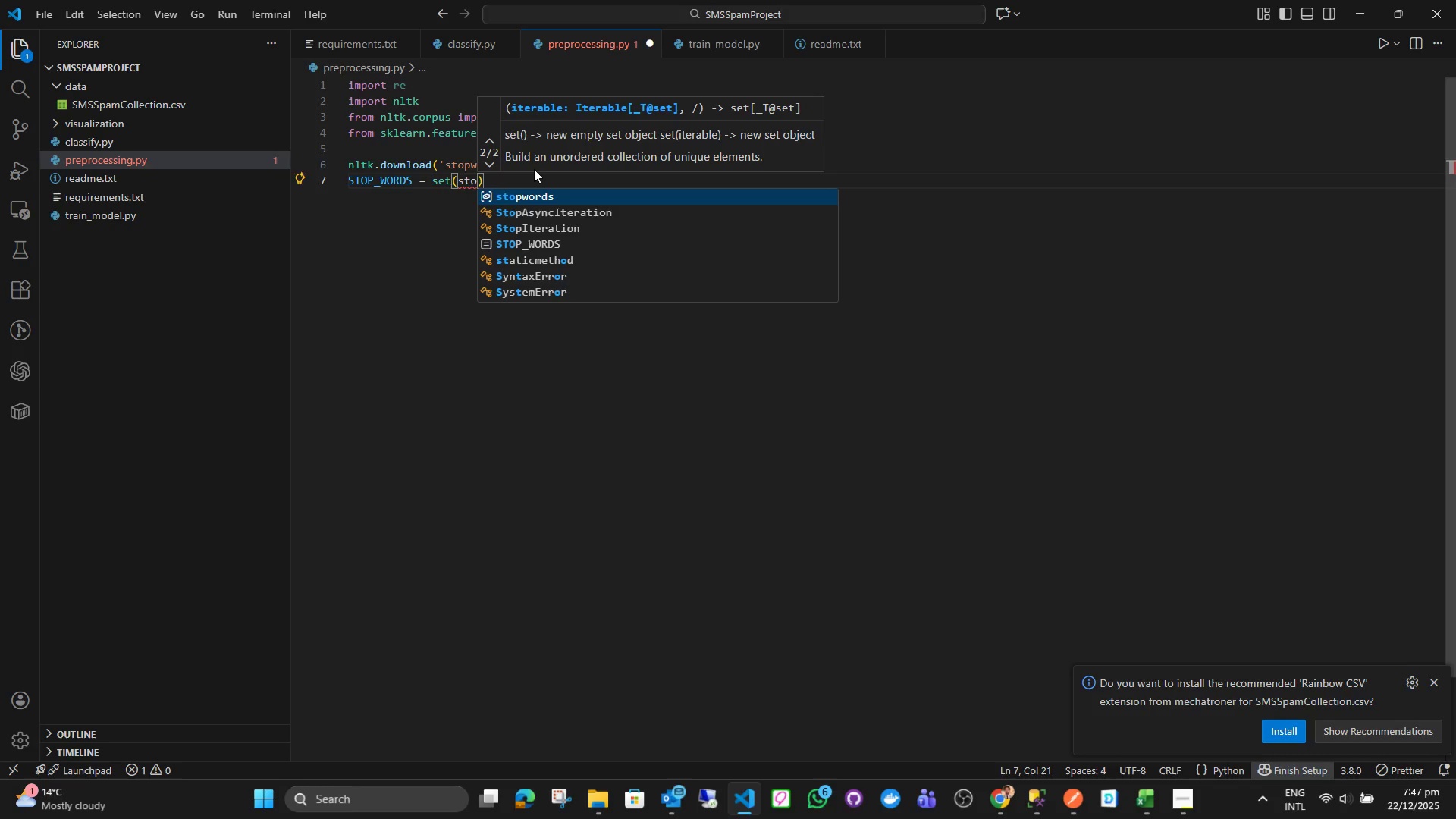 
key(Enter)
 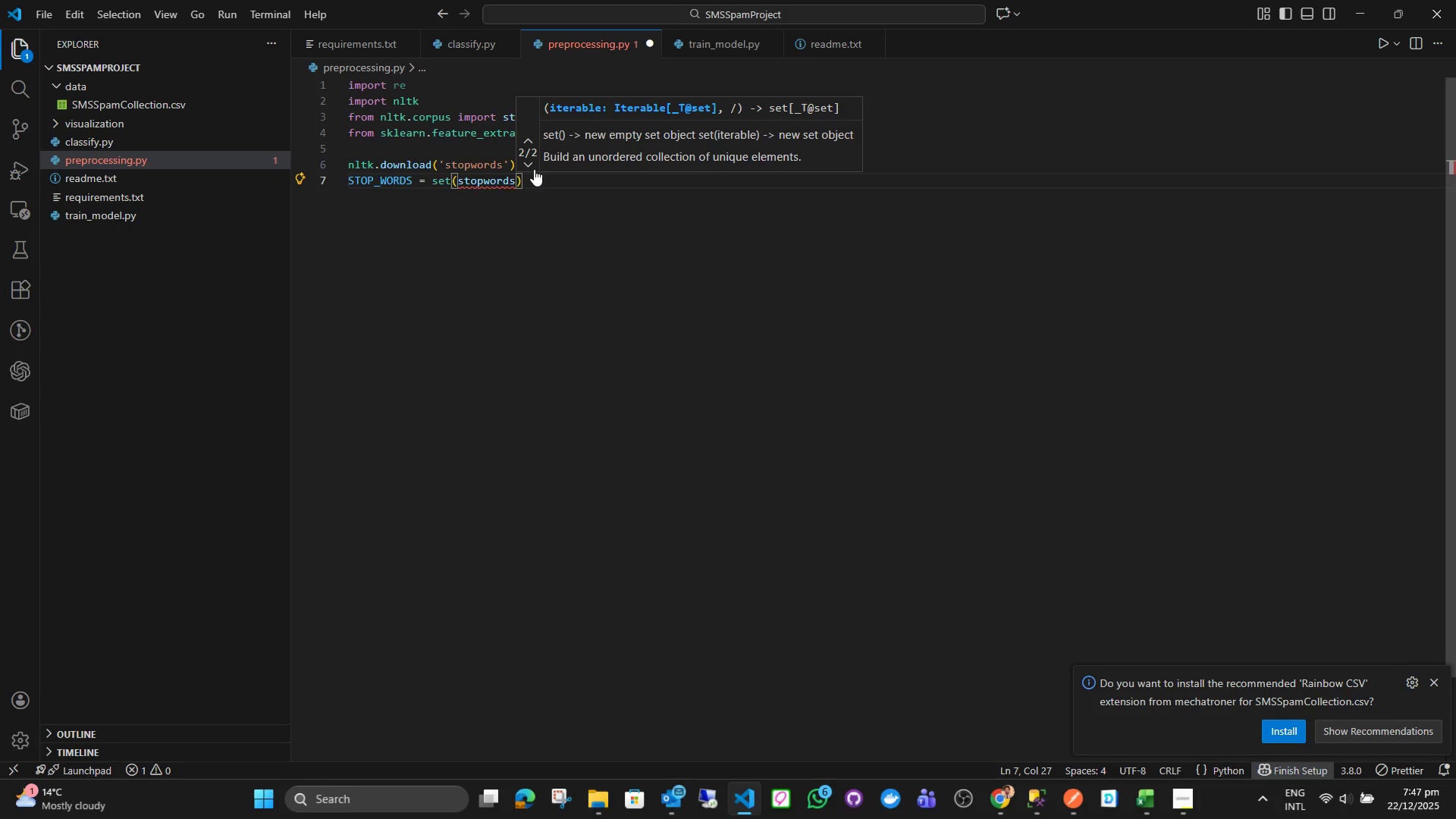 
type(.word)
 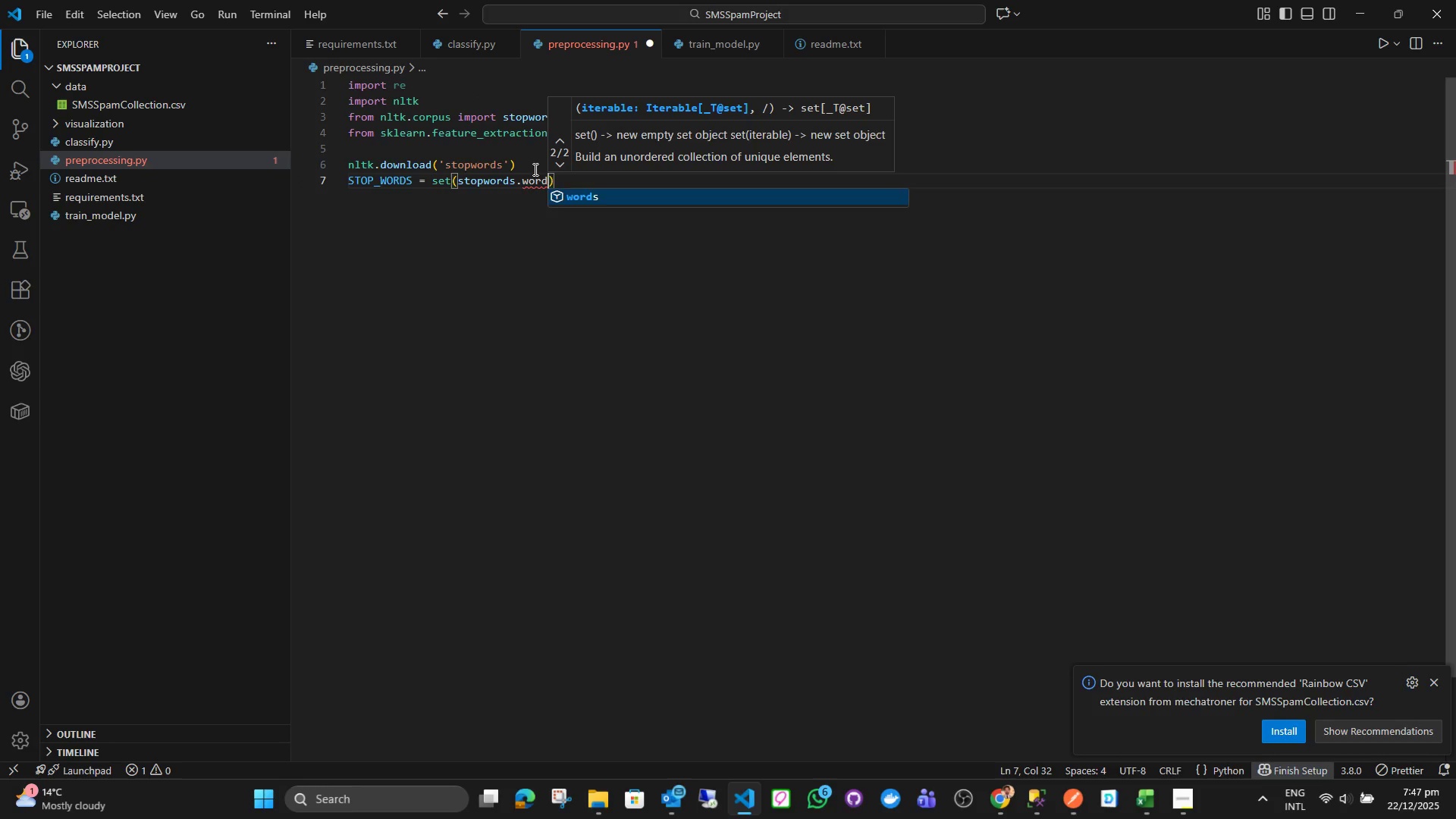 
key(Enter)
 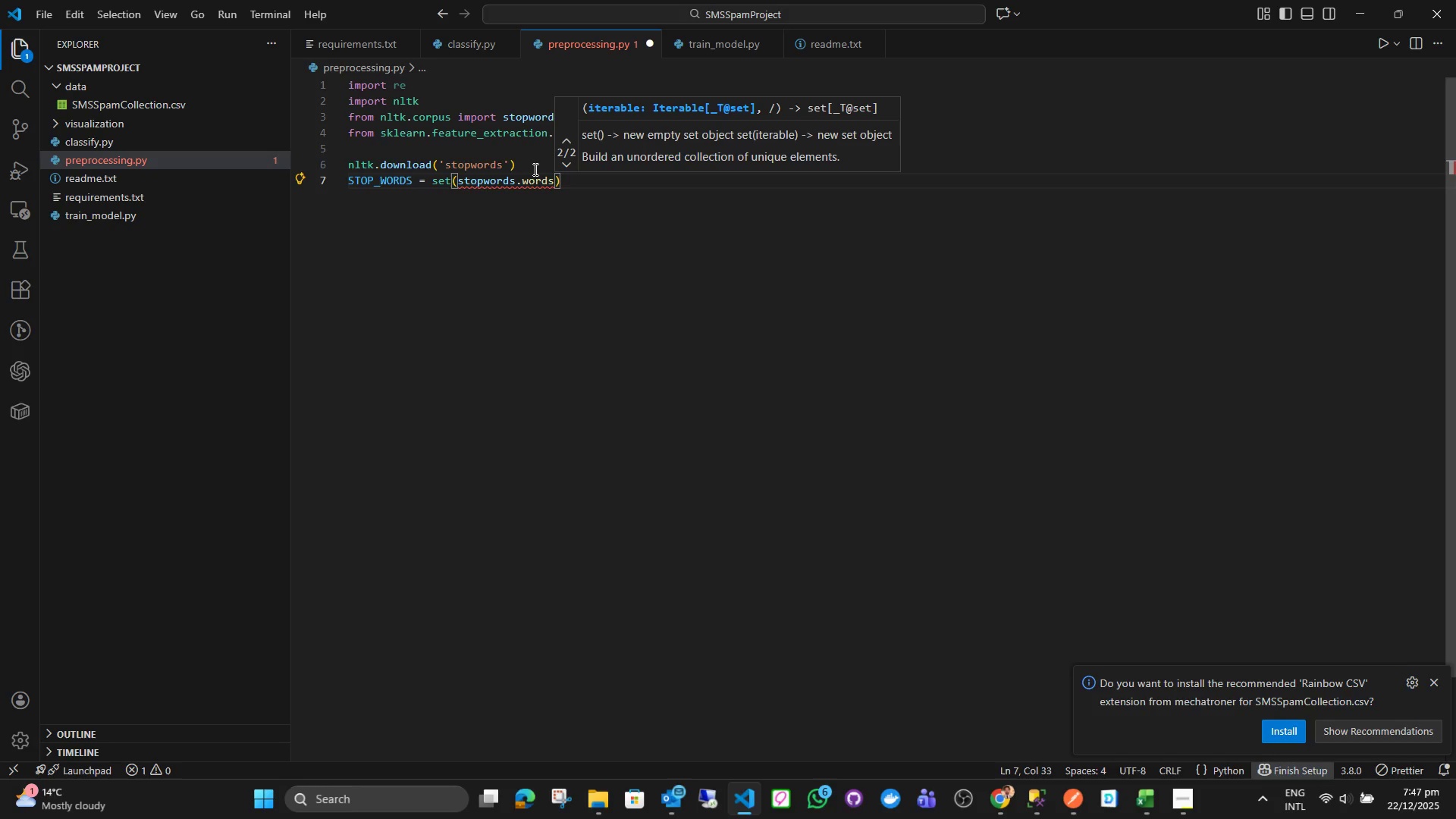 
key(Shift+9)
 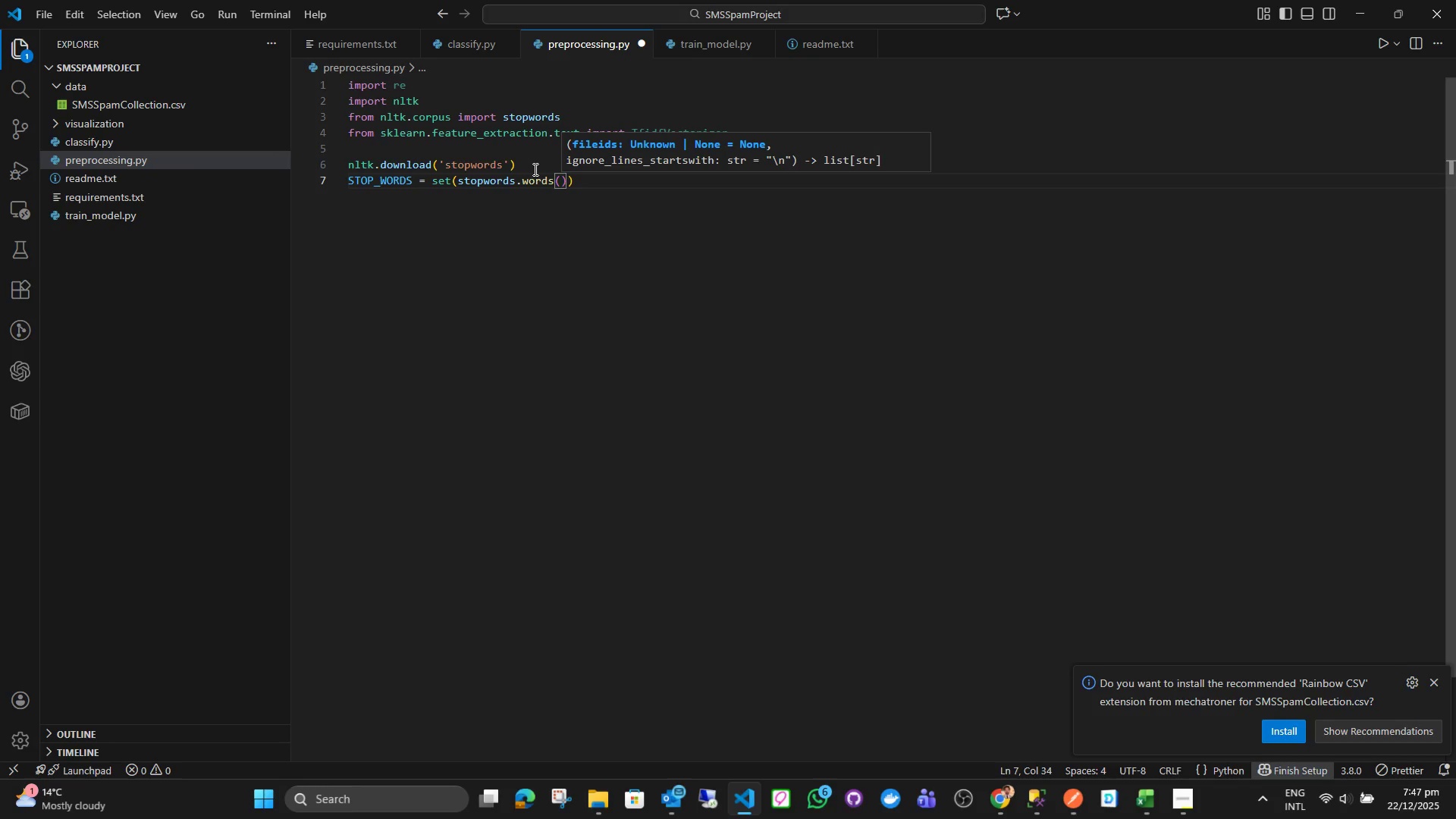 
key(Quote)
 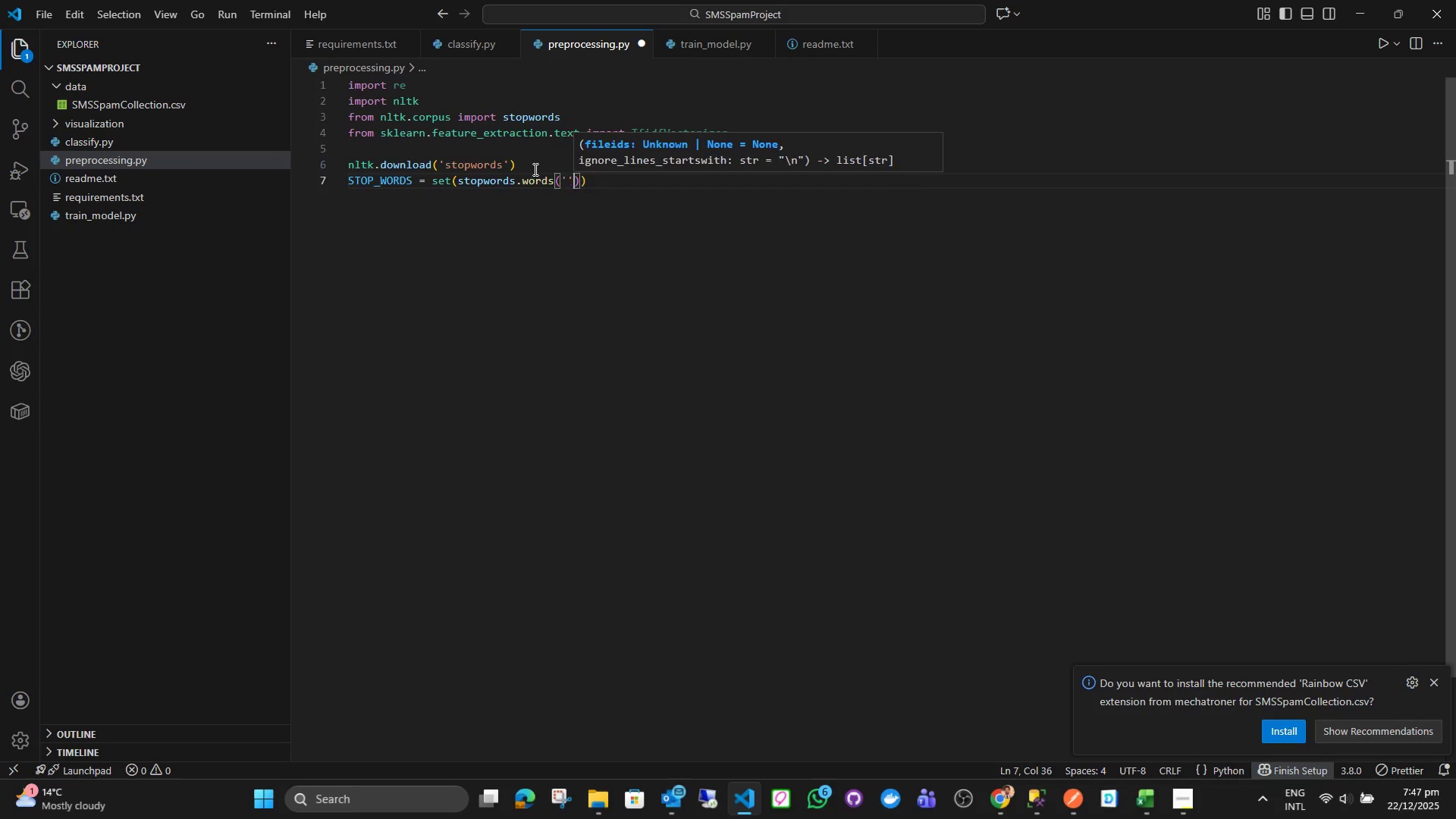 
key(Quote)
 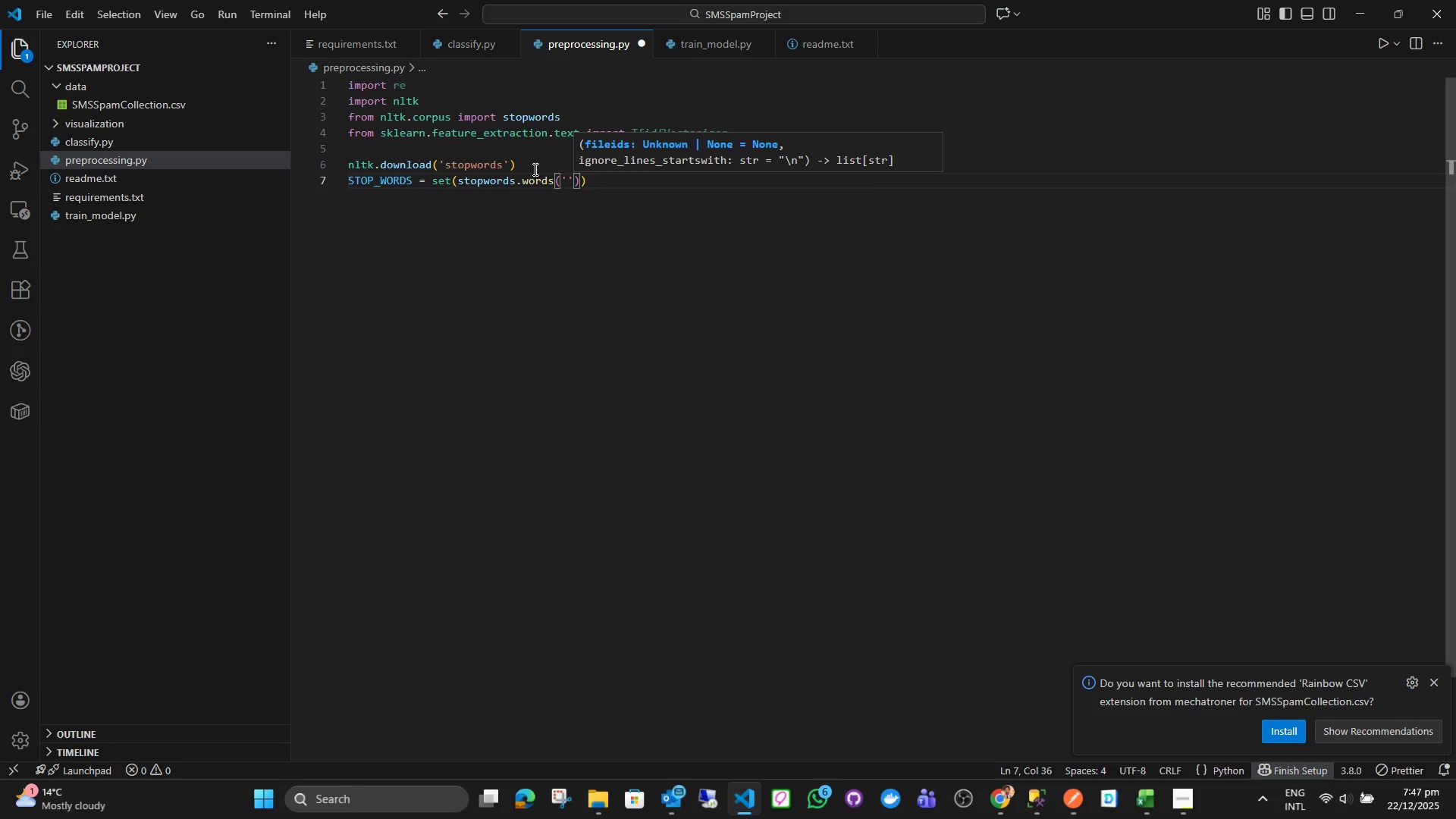 
key(ArrowLeft)
 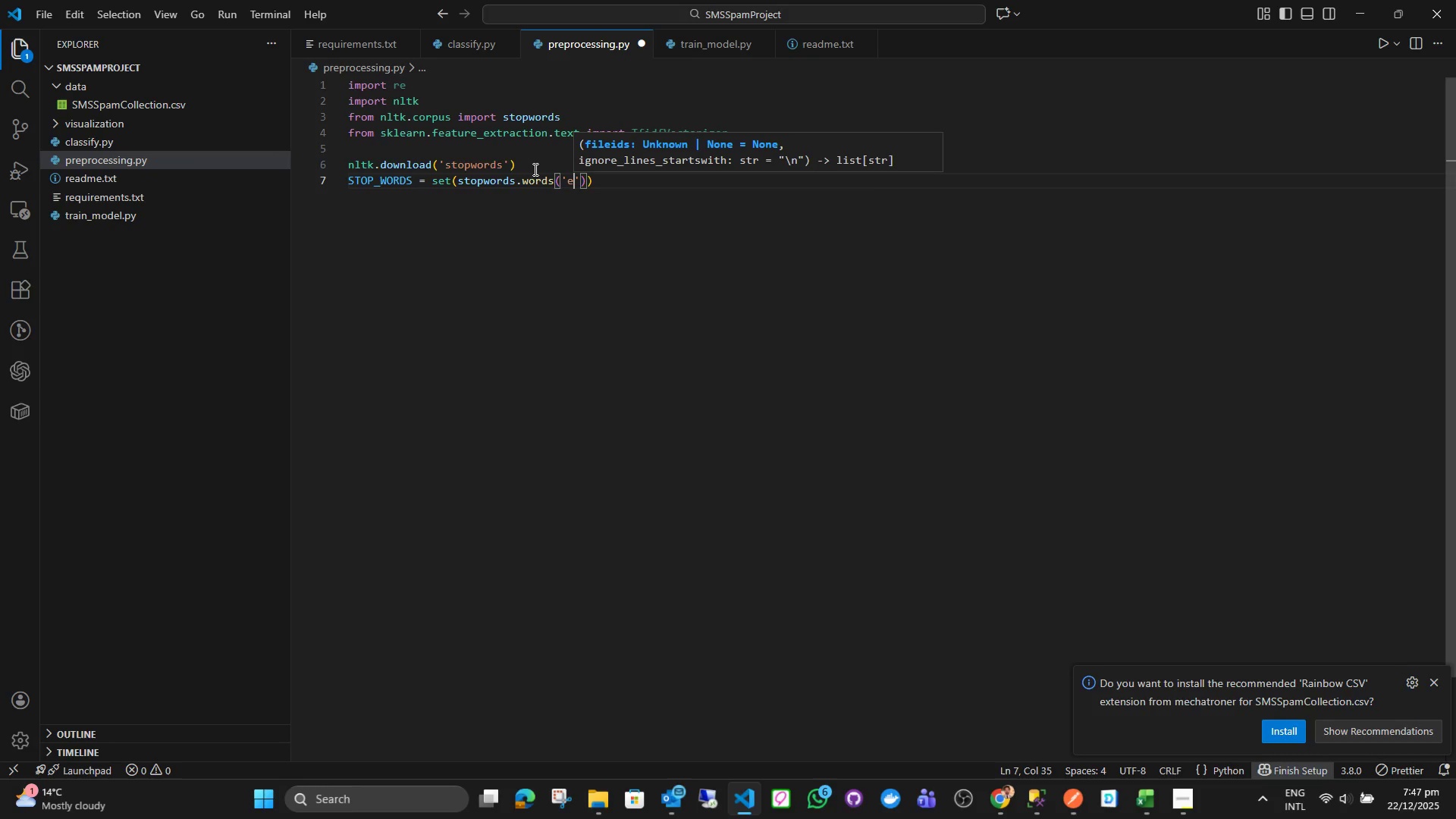 
type(emglish)
 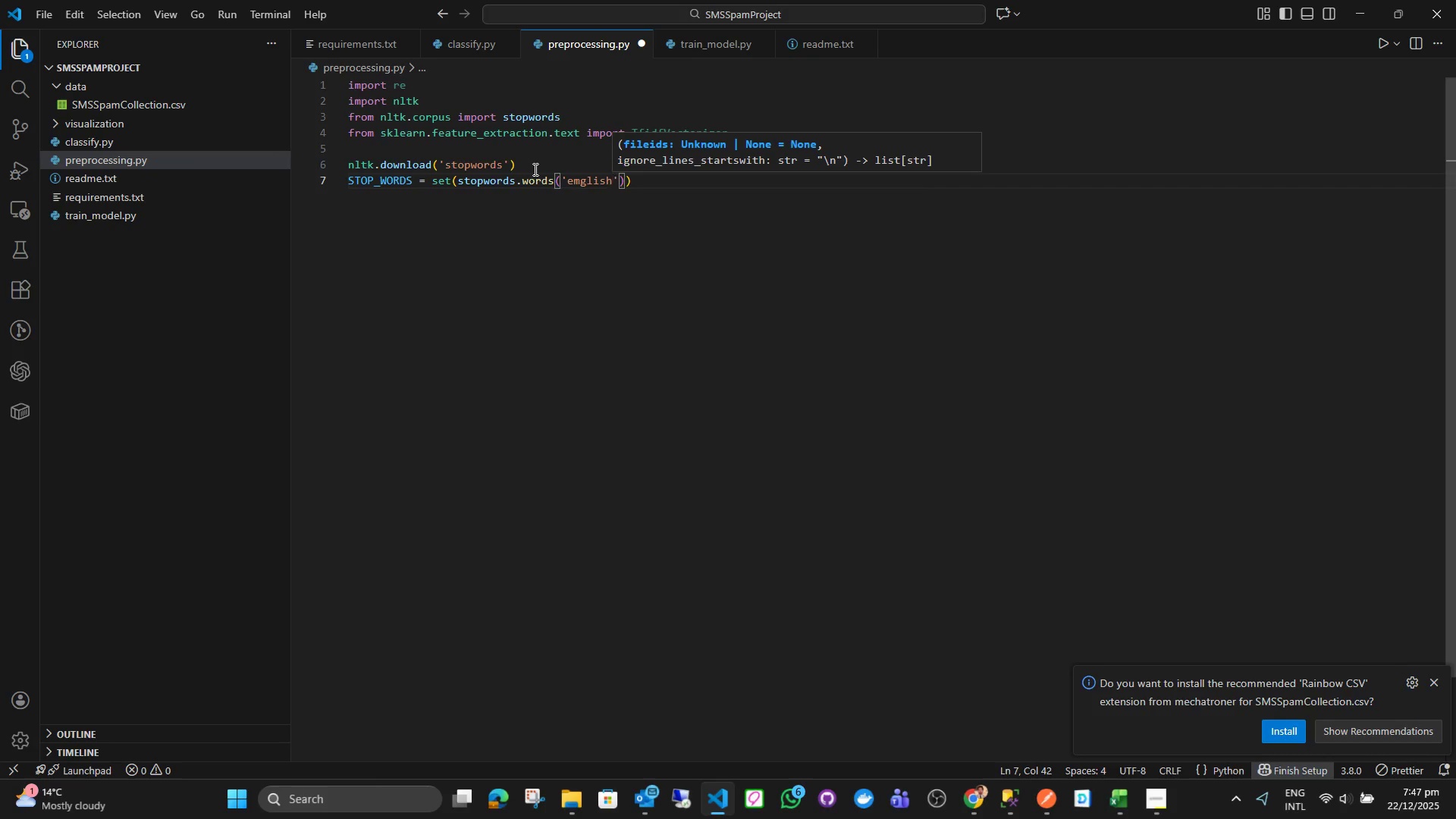 
key(ArrowLeft)
 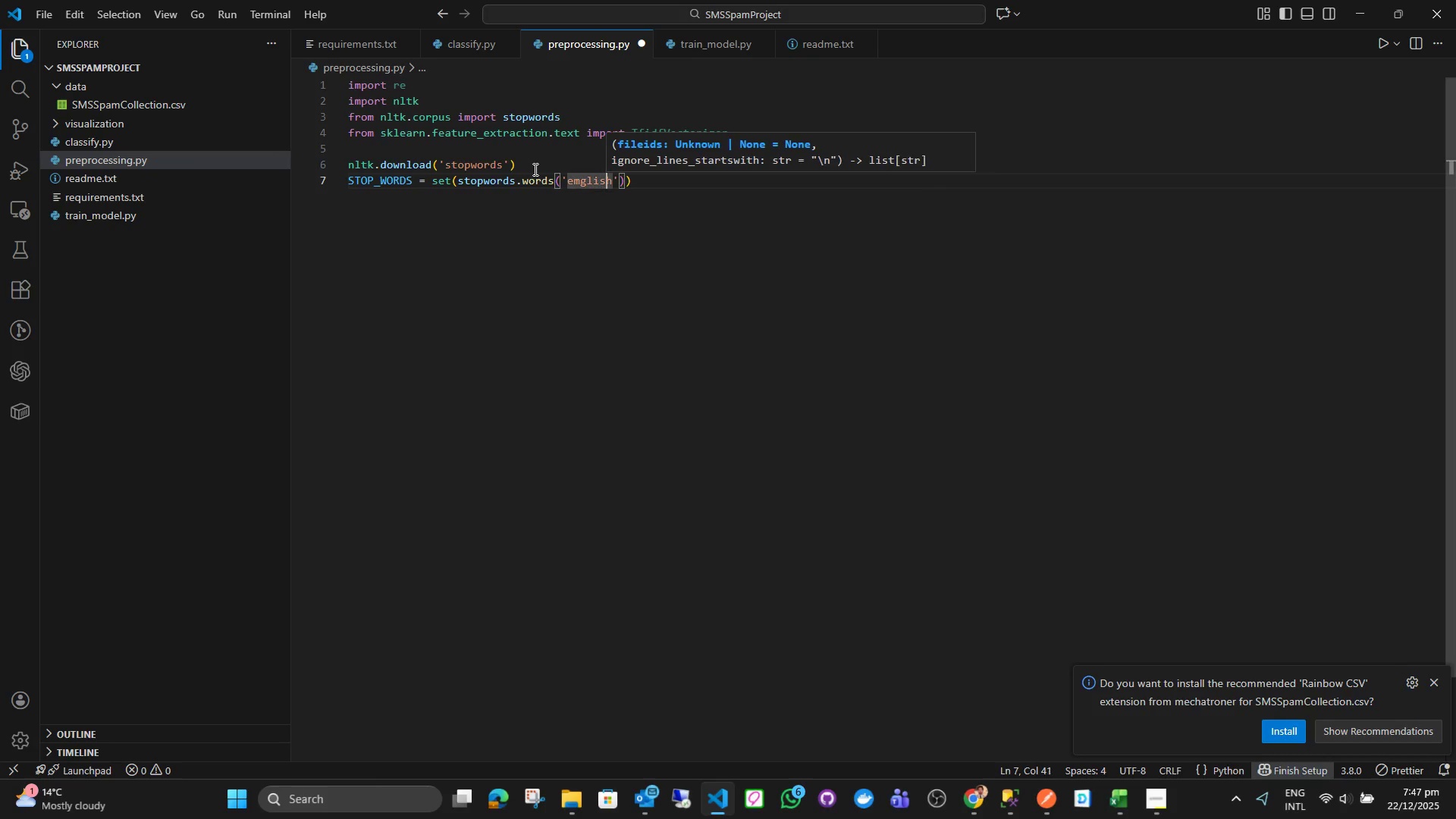 
key(ArrowLeft)
 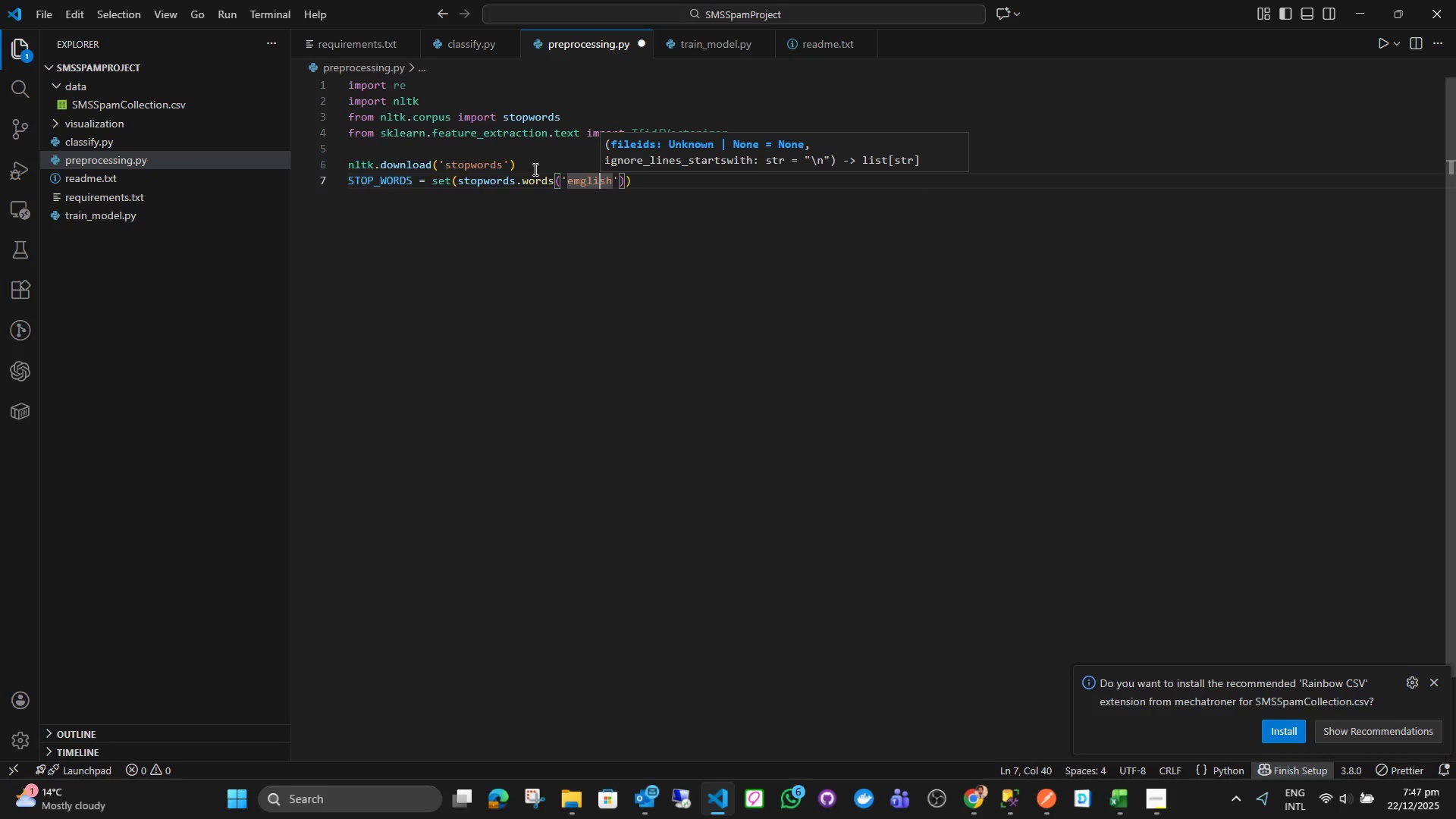 
key(ArrowLeft)
 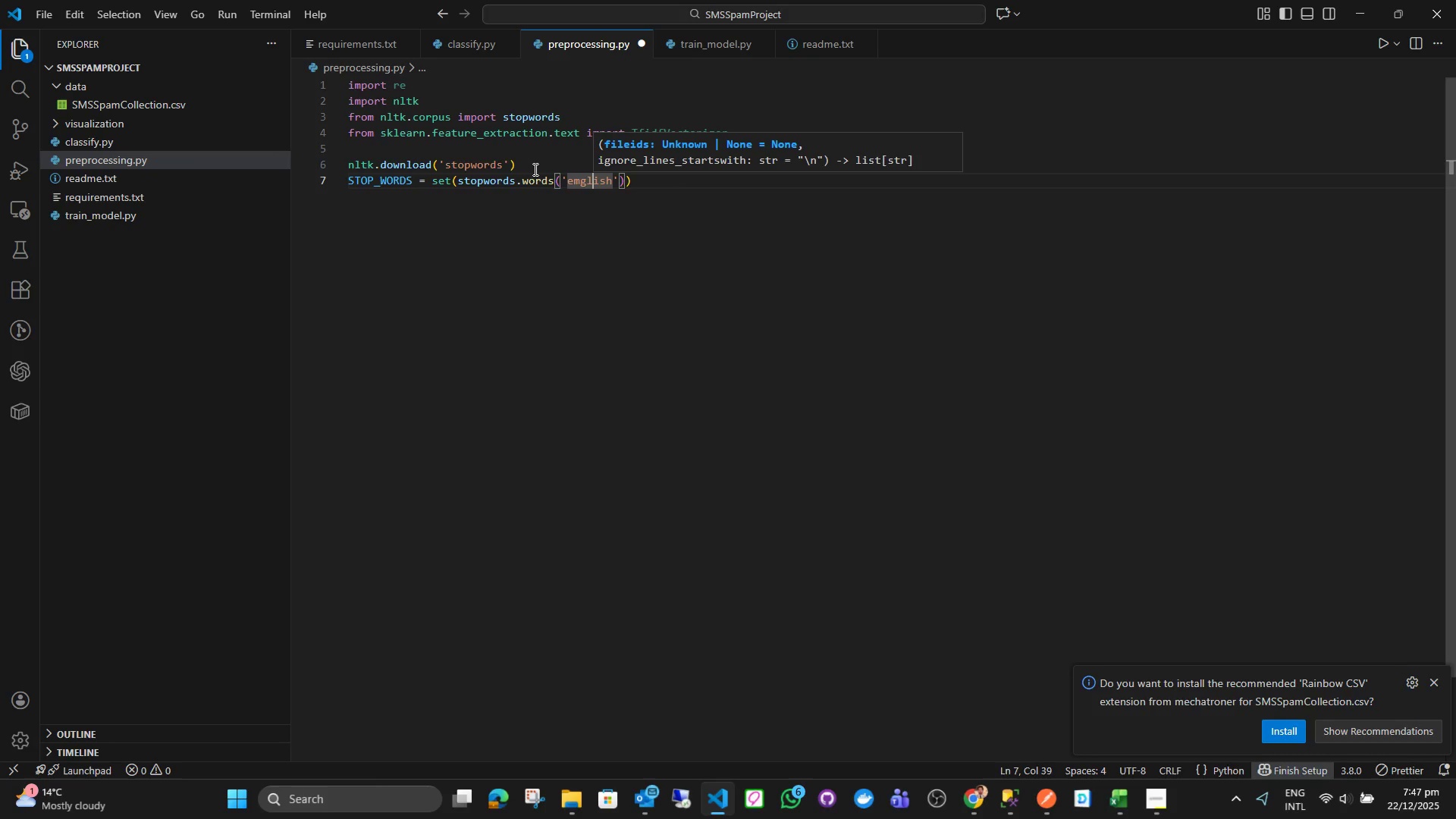 
key(ArrowLeft)
 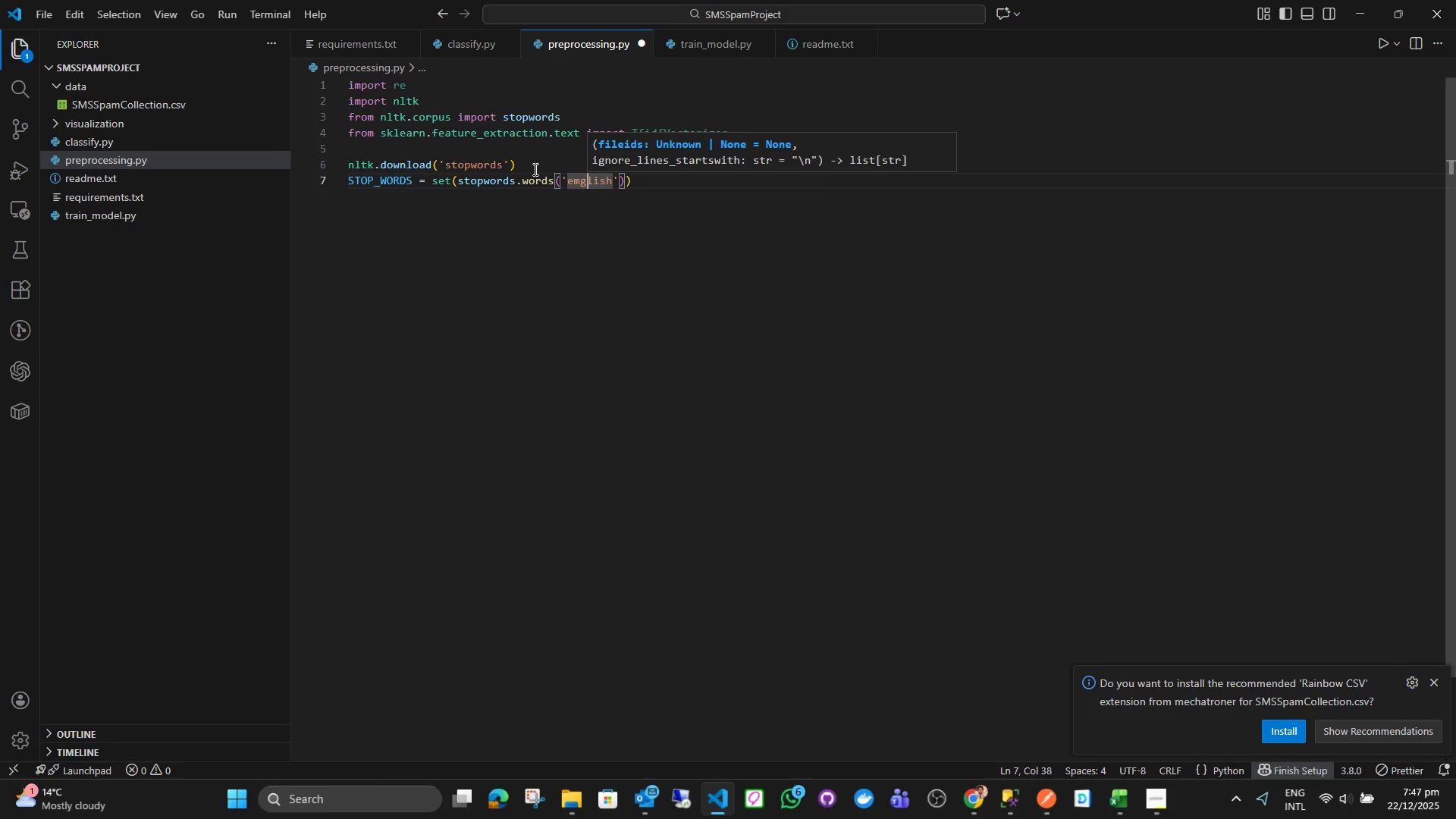 
key(ArrowLeft)
 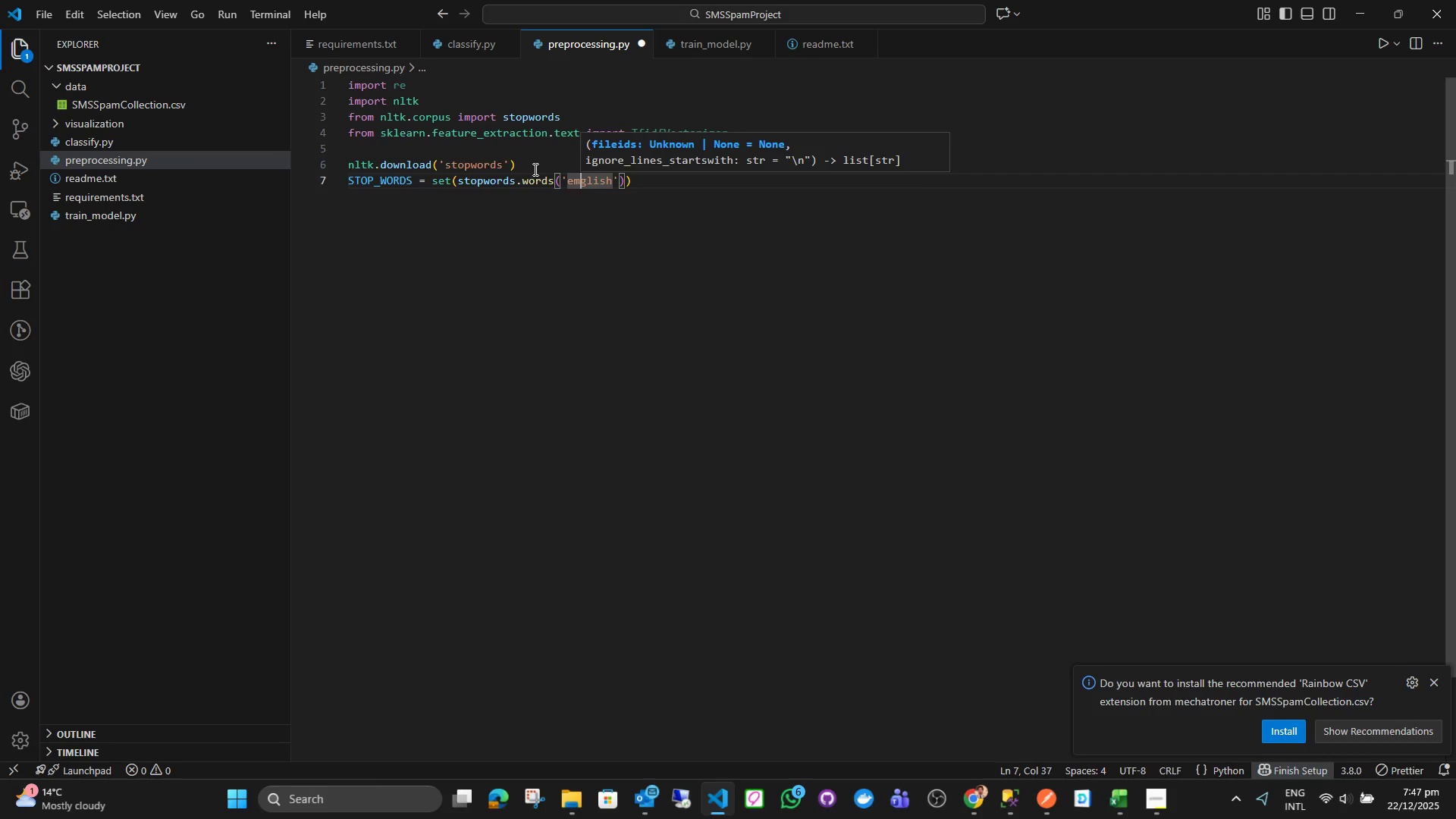 
key(ArrowLeft)
 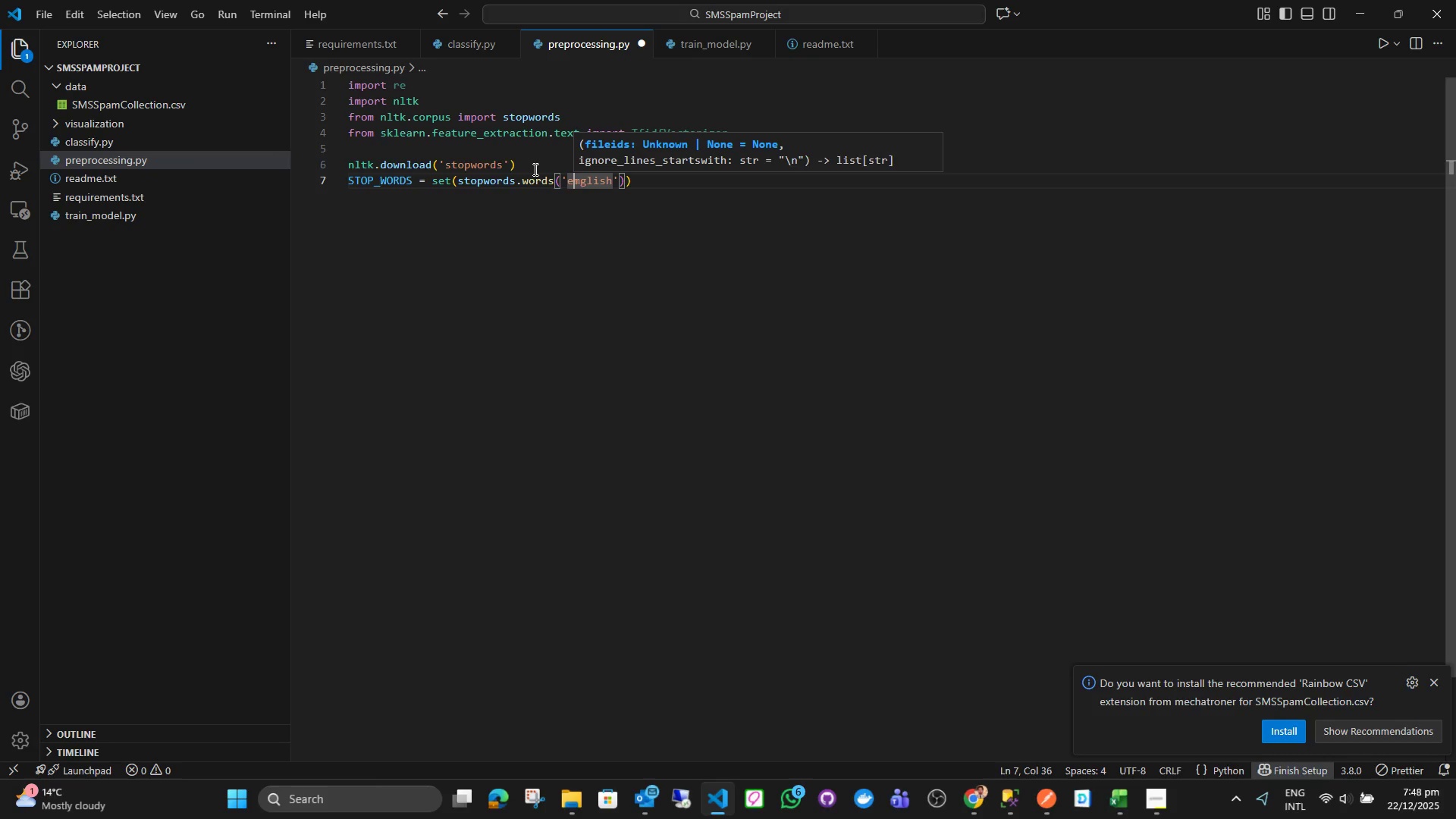 
key(ArrowRight)
 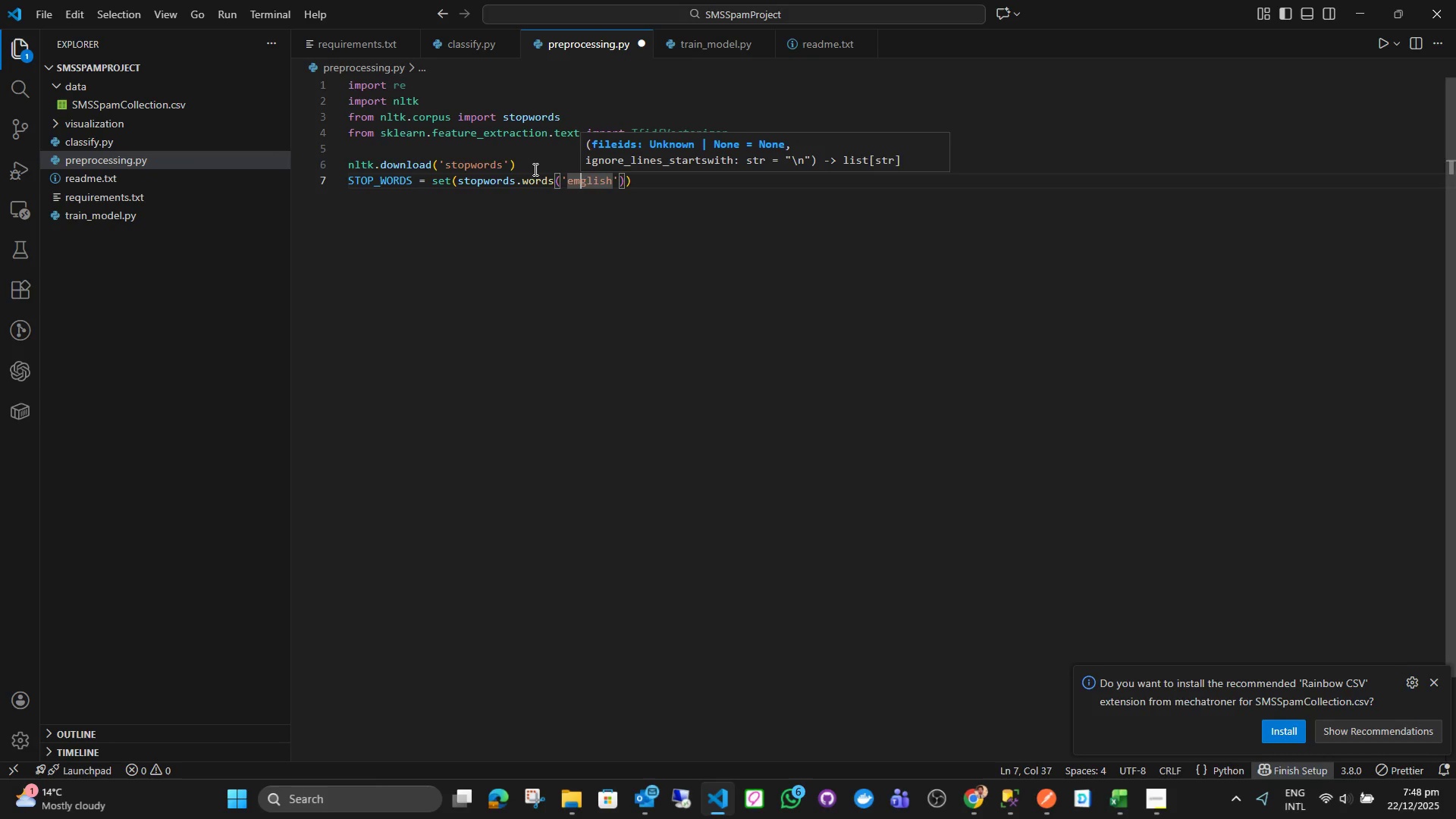 
key(Backspace)
 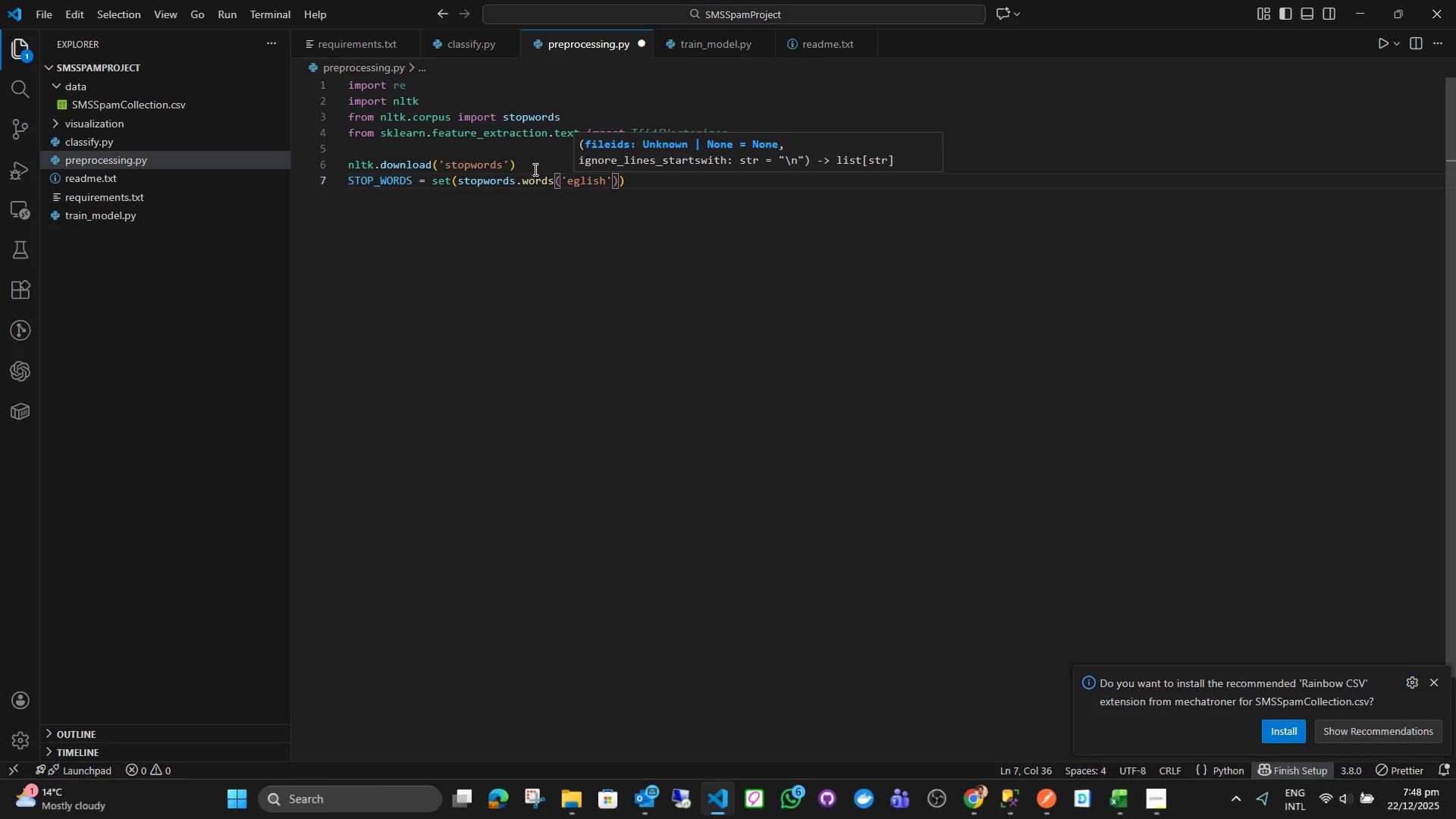 
key(N)
 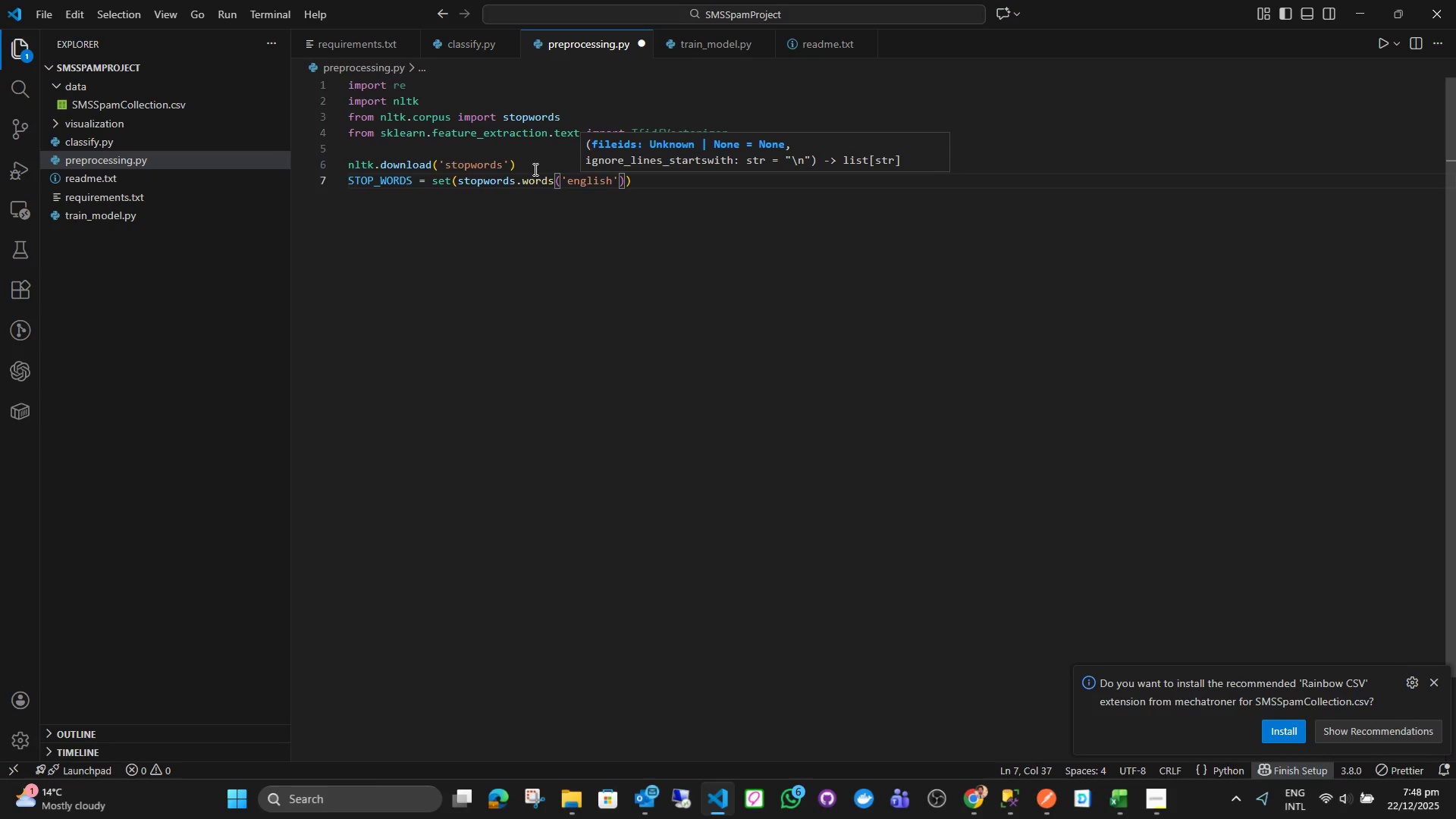 
hold_key(key=ArrowRight, duration=0.7)
 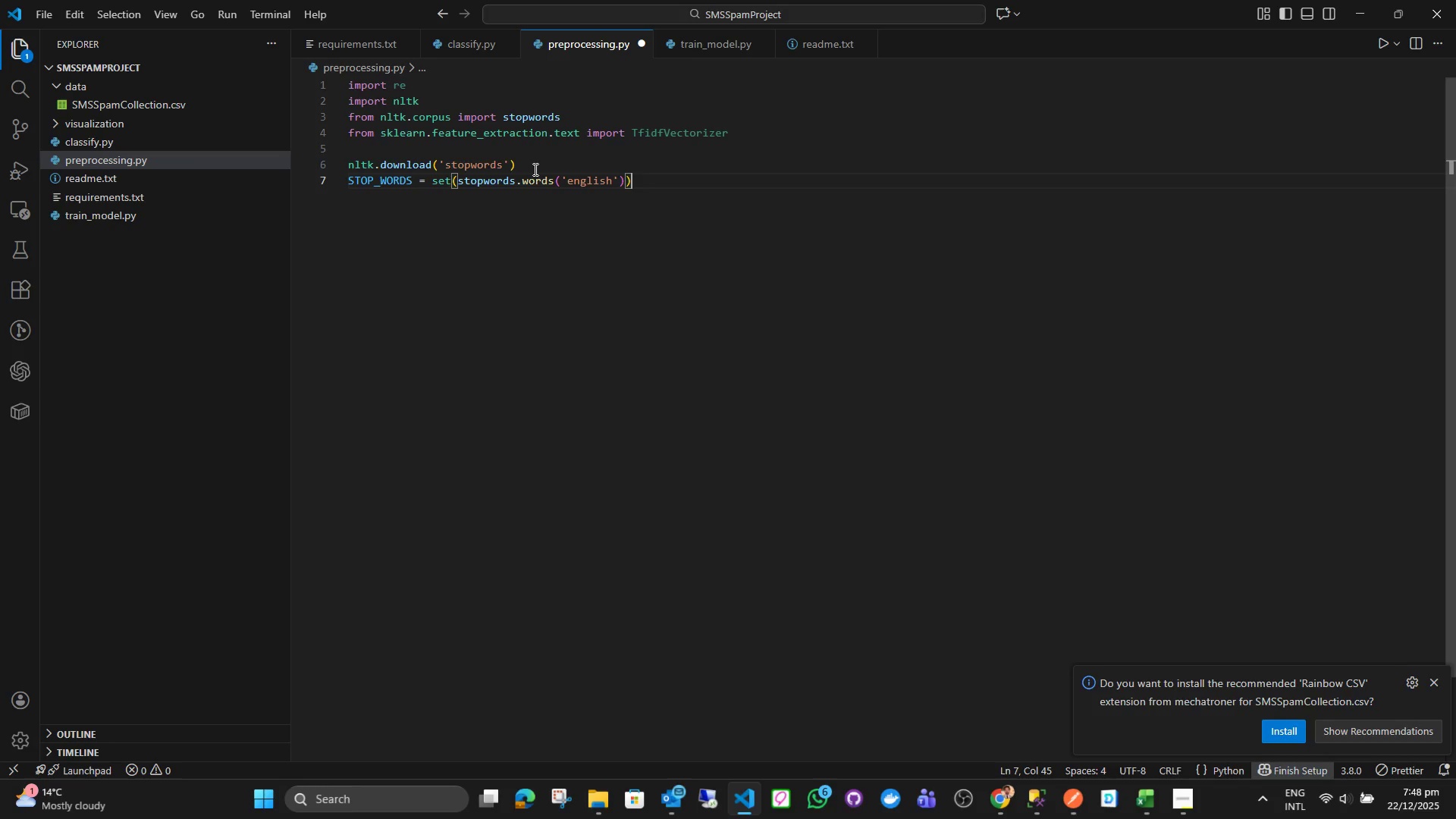 
key(Enter)
 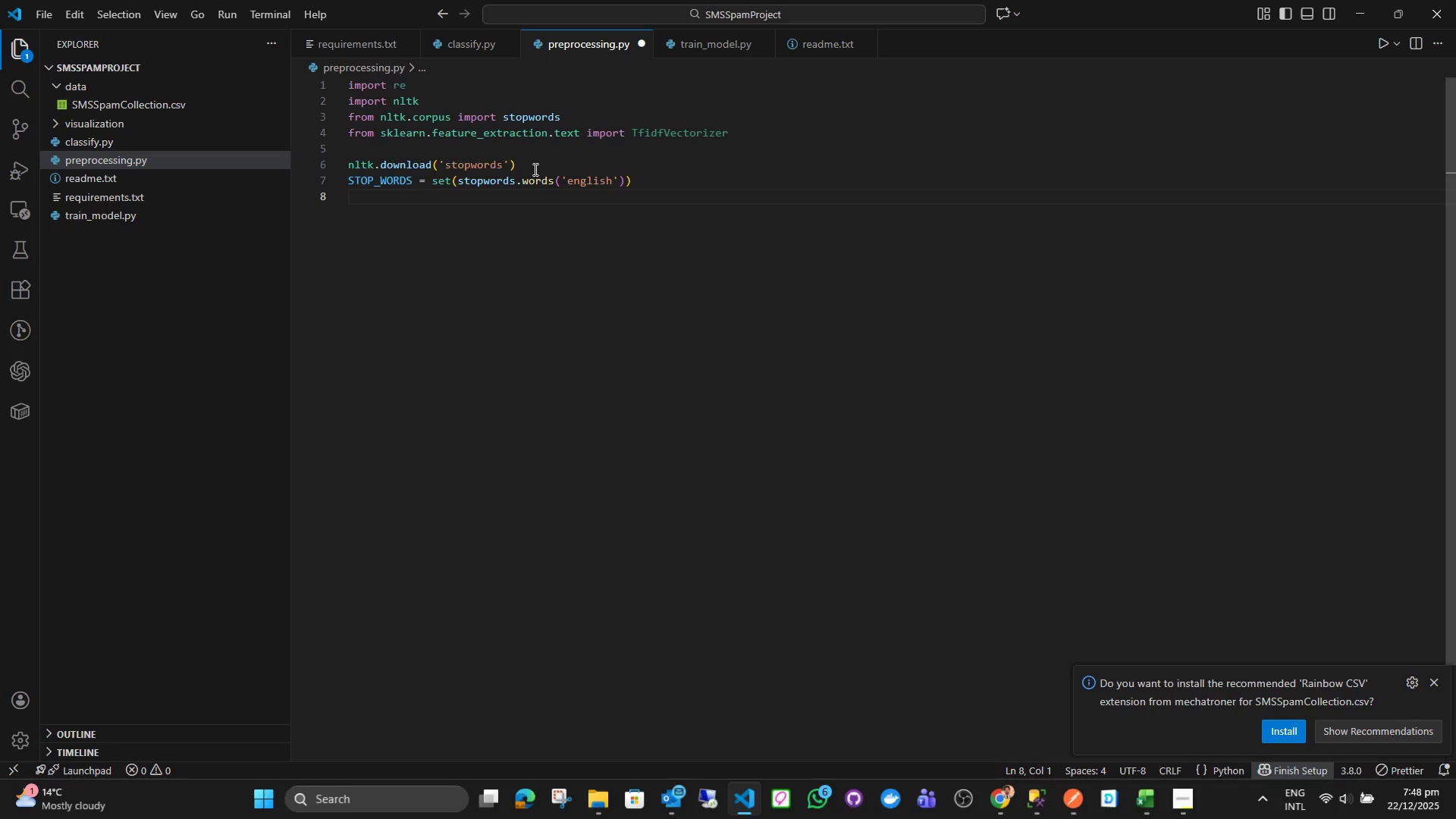 
key(Enter)
 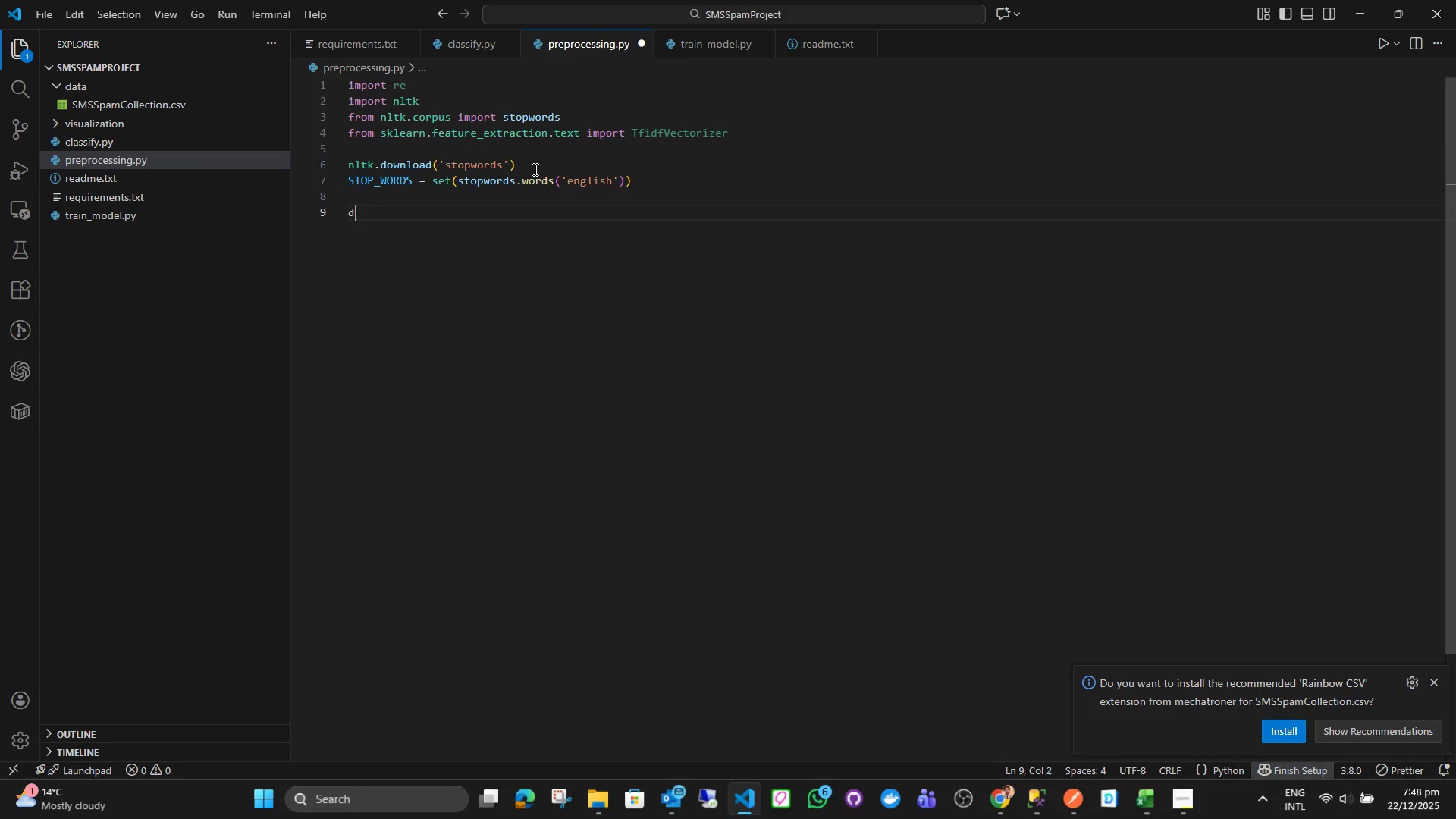 
type(def cleanText(text)
 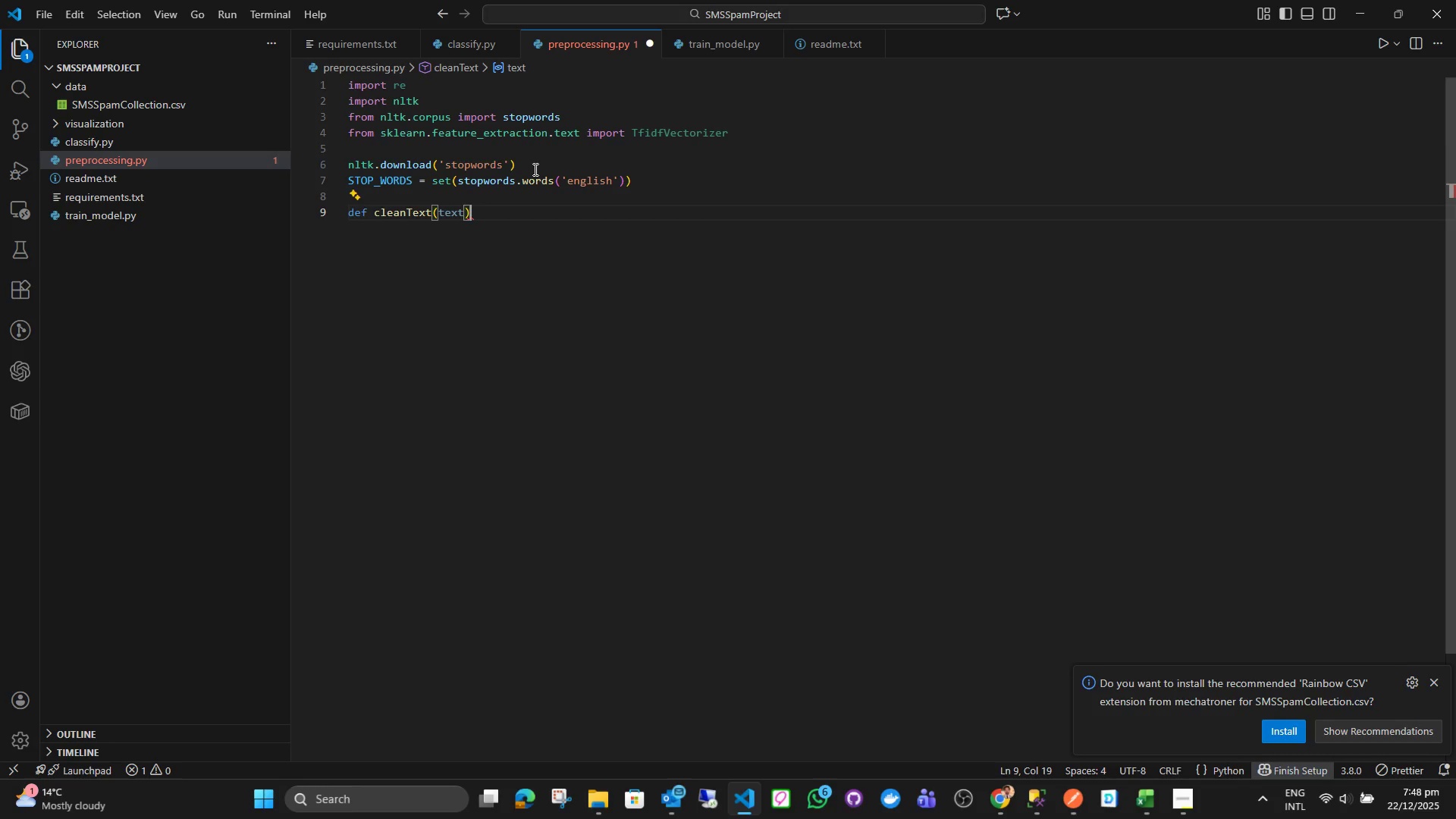 
key(ArrowRight)
 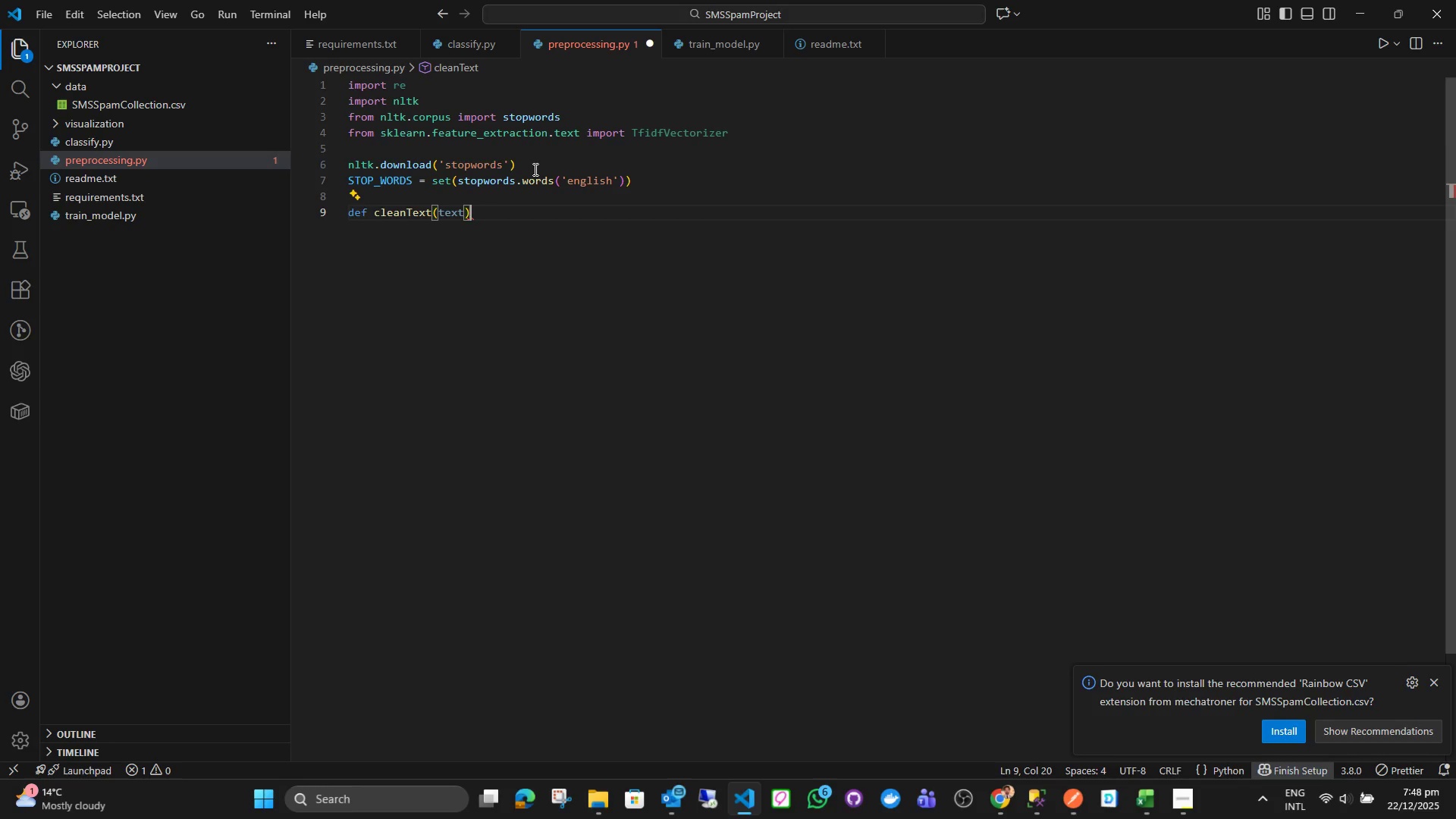 
key(Shift+Semicolon)
 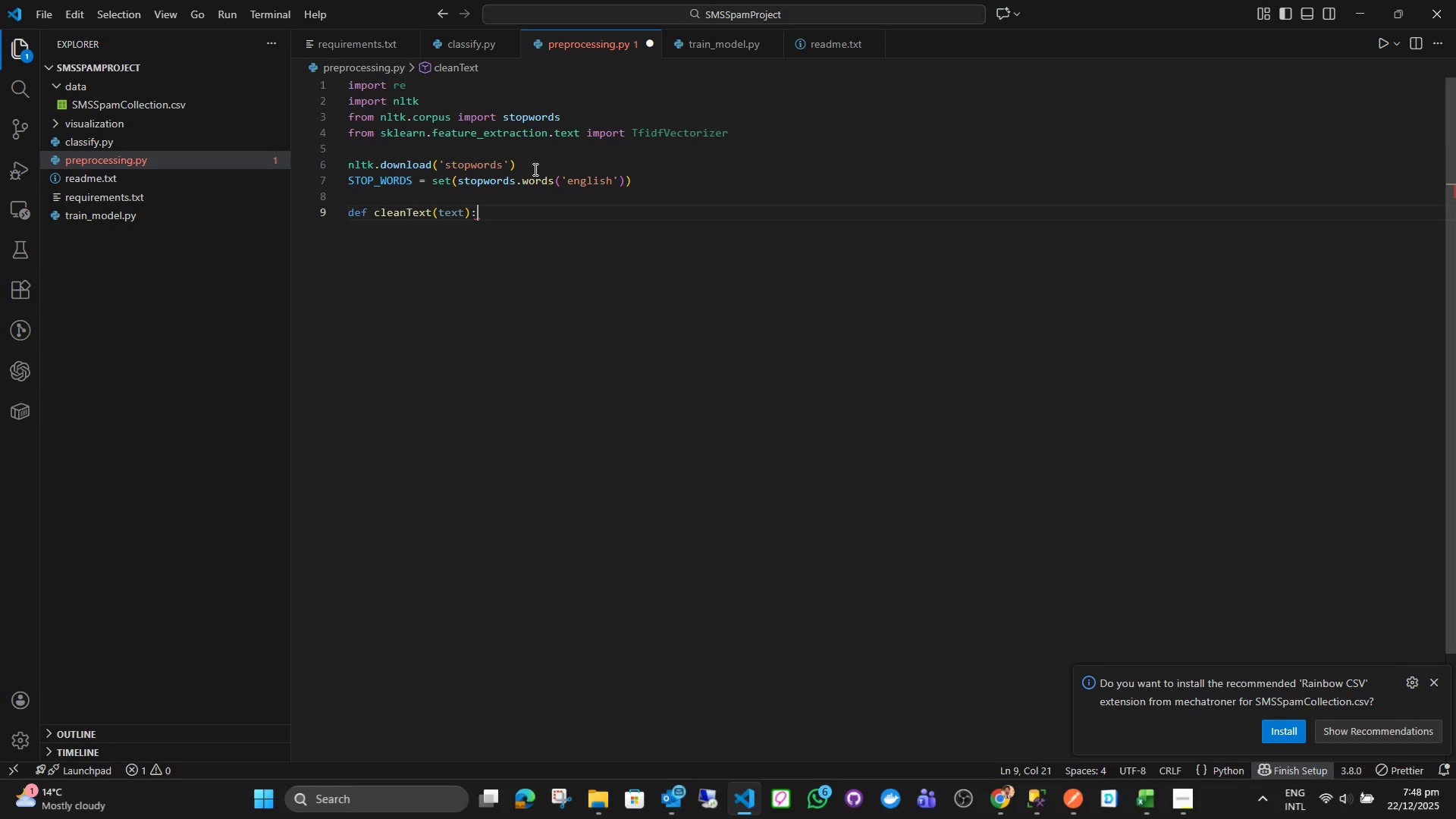 
key(Enter)
 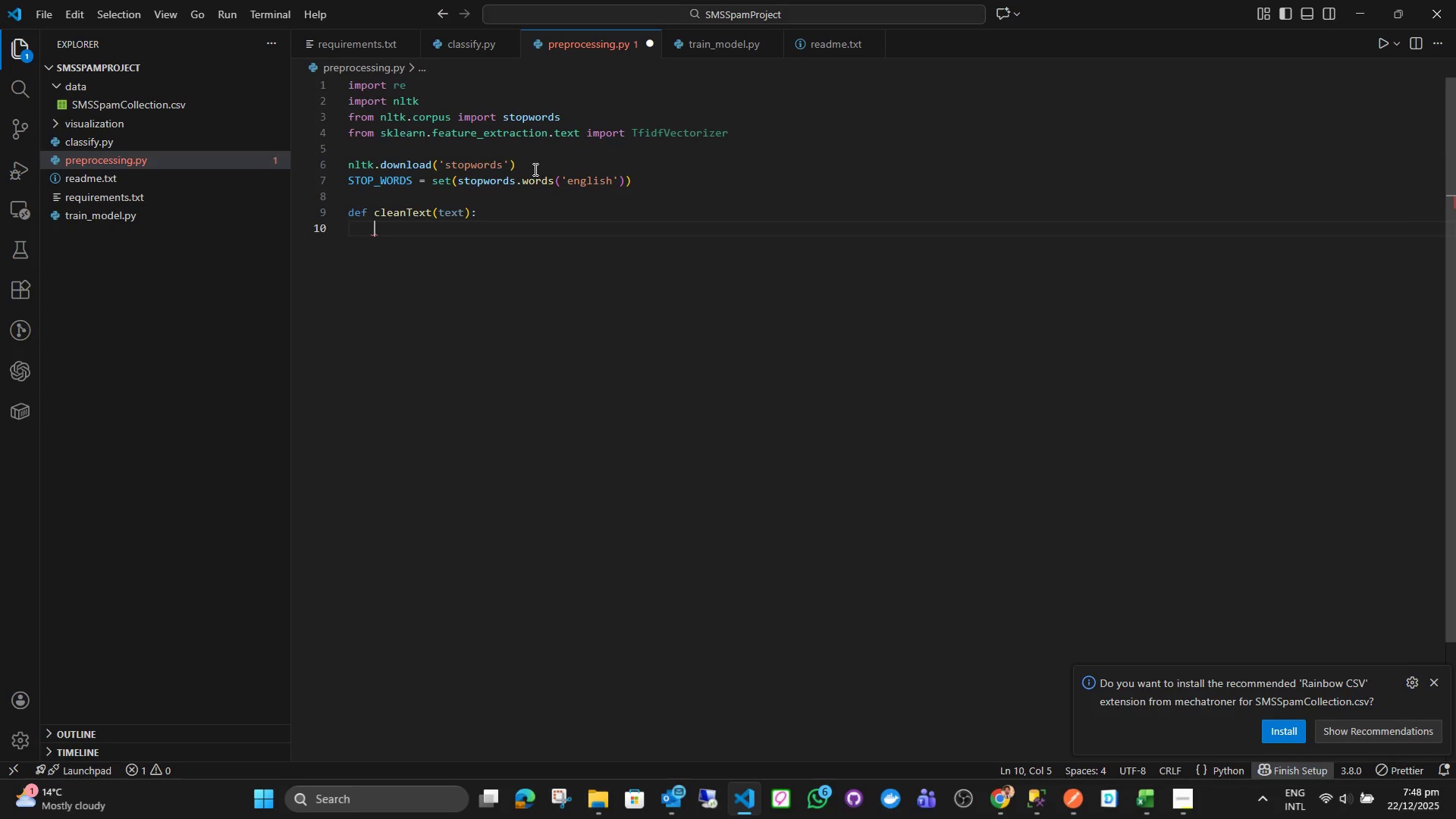 
type(# IIn t)
key(Backspace)
key(Backspace)
key(Backspace)
key(Backspace)
type(n this function we will remove special characters, numbers, and )
 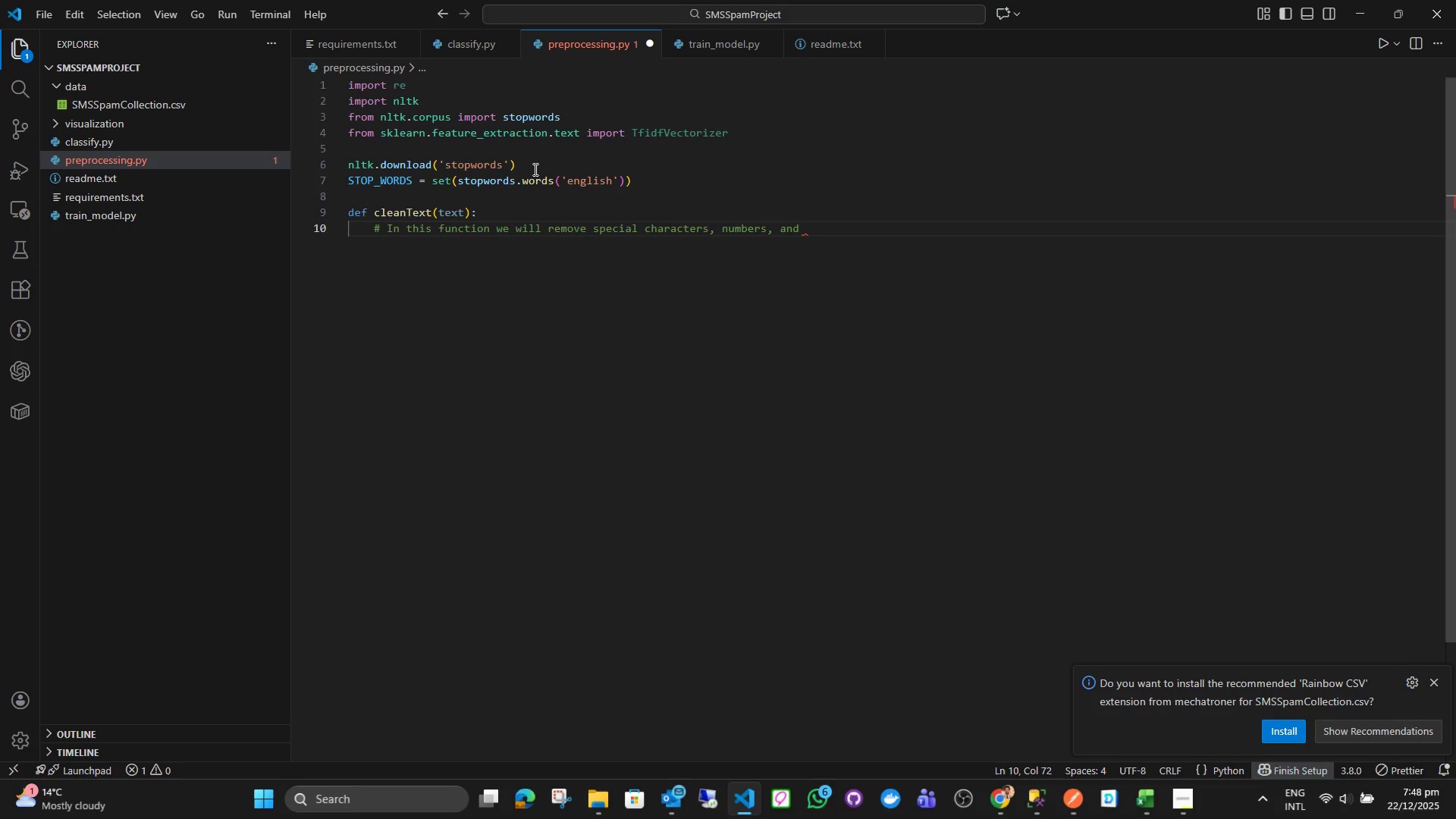 
wait(5.81)
 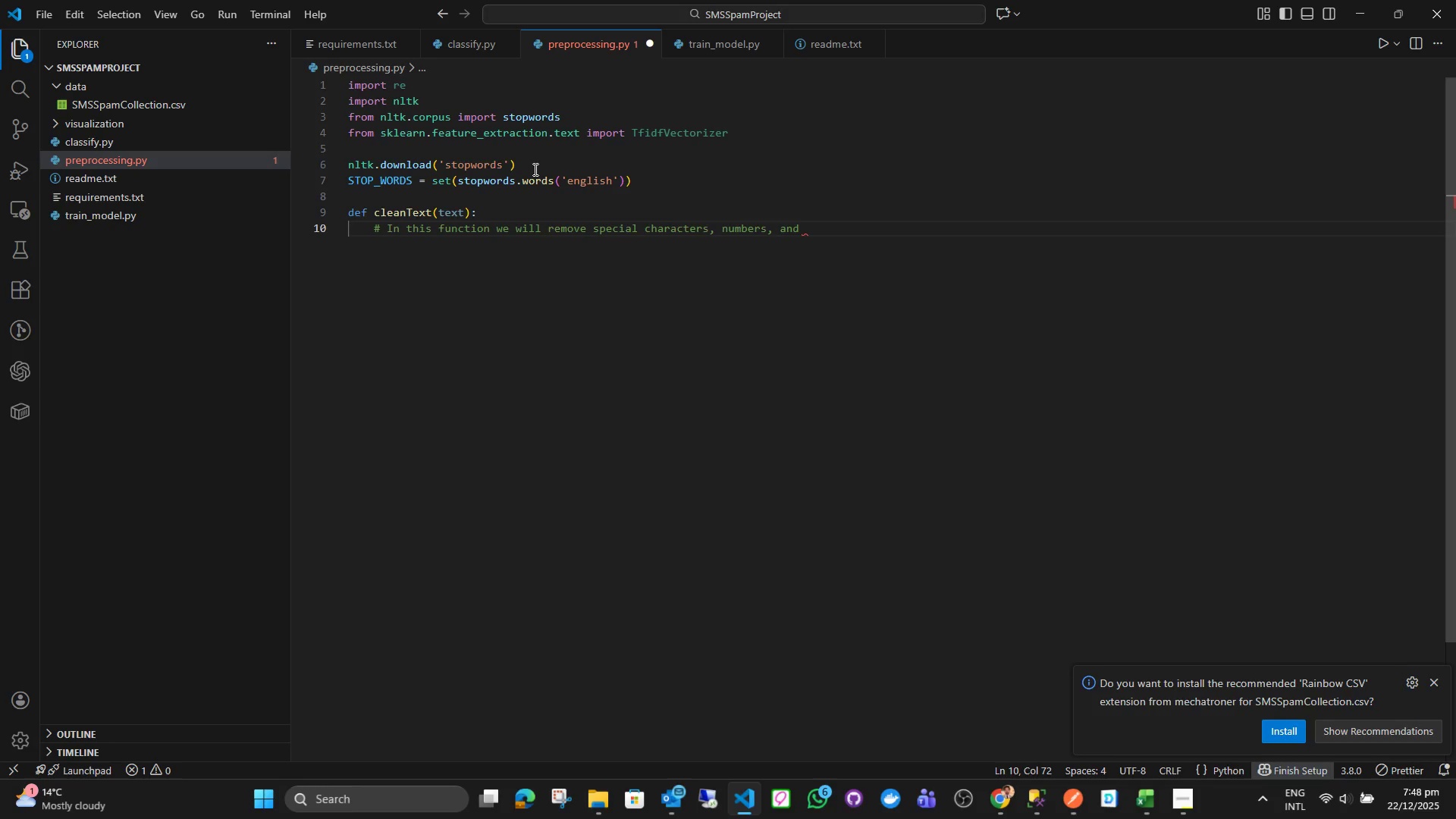 
type(will convert to lowercod)
key(Backspace)
key(Backspace)
type(ase.)
 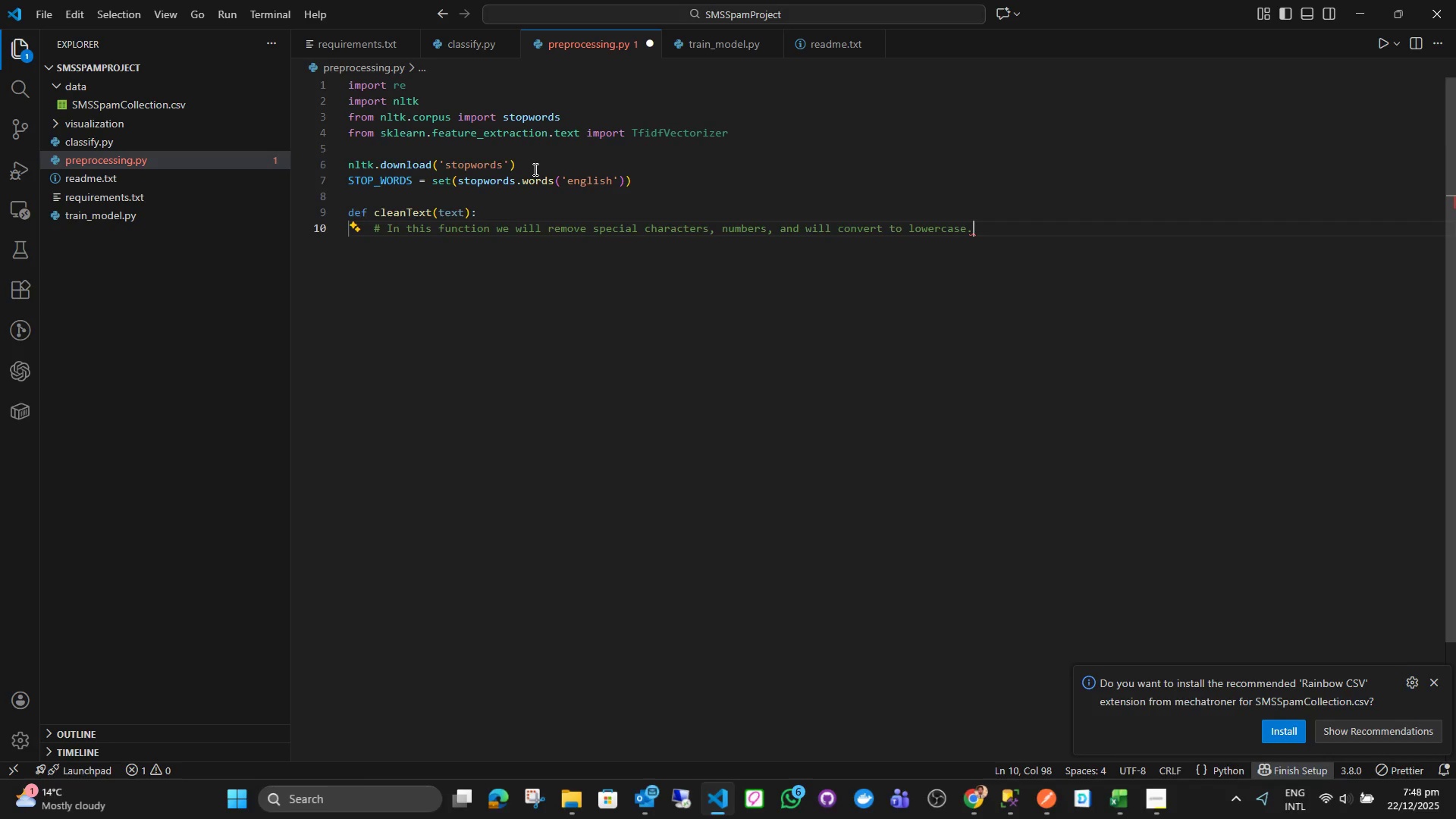 
hold_key(key=ArrowLeft, duration=0.94)
 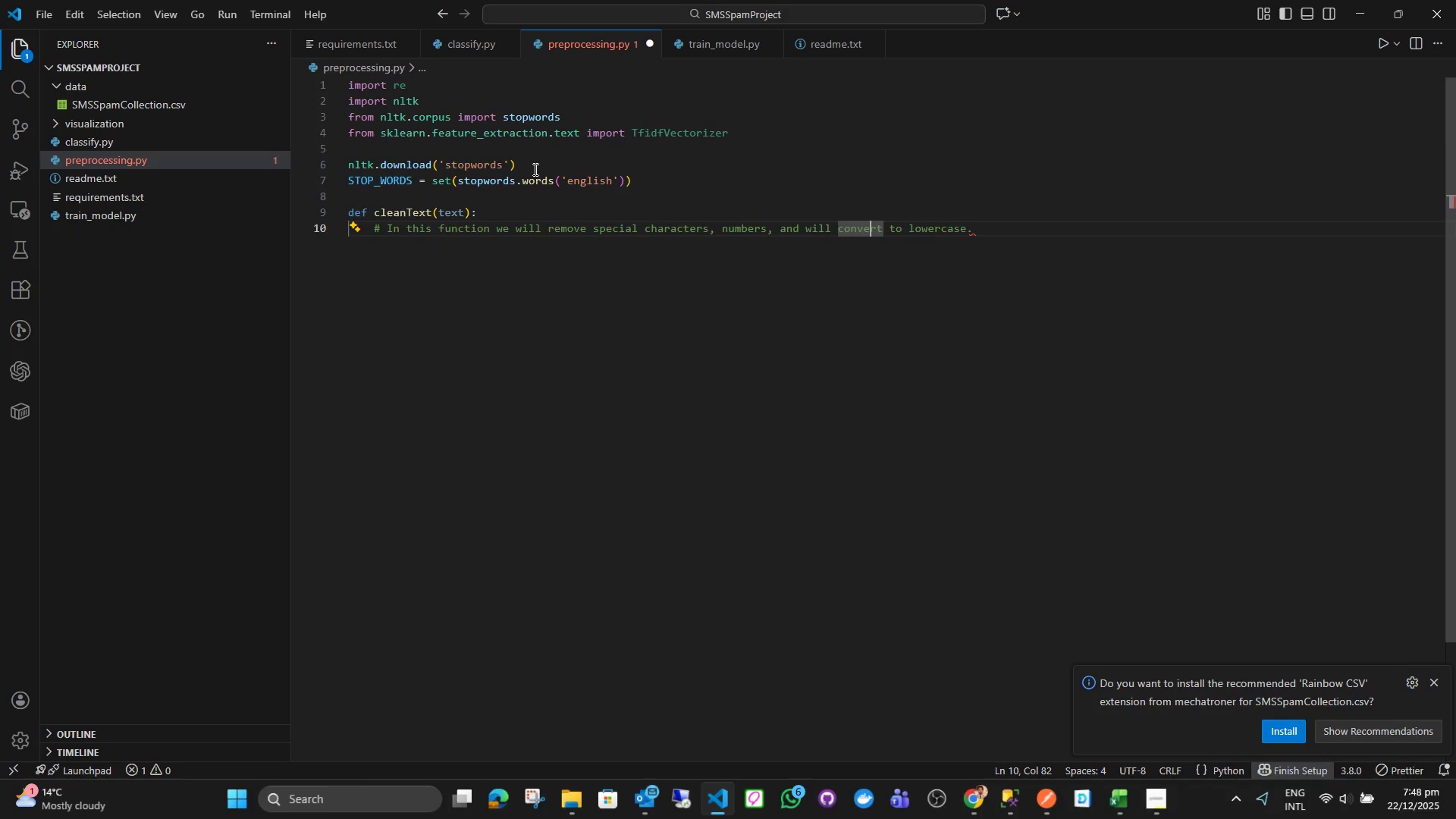 
key(ArrowRight)
 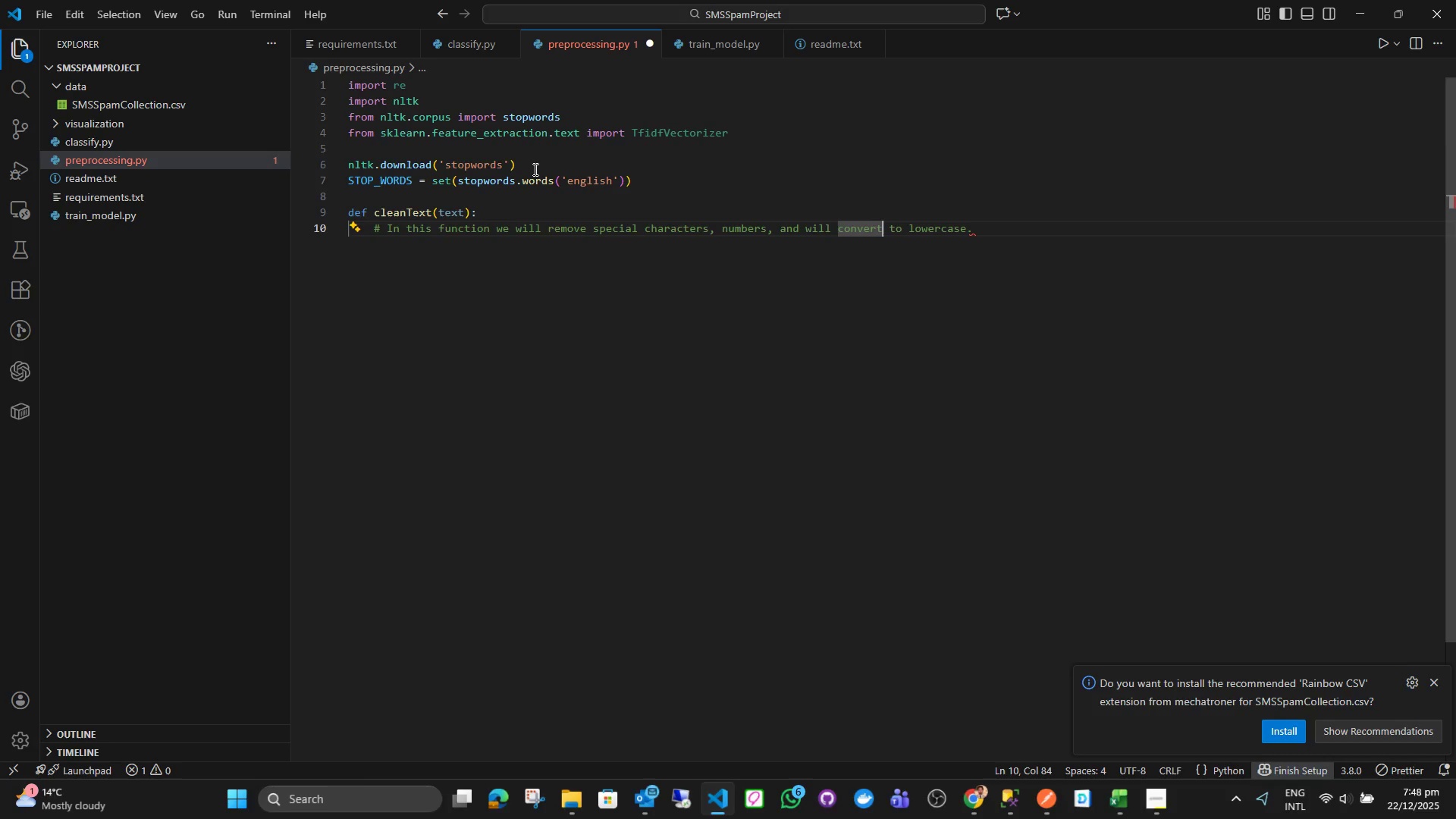 
key(ArrowRight)
 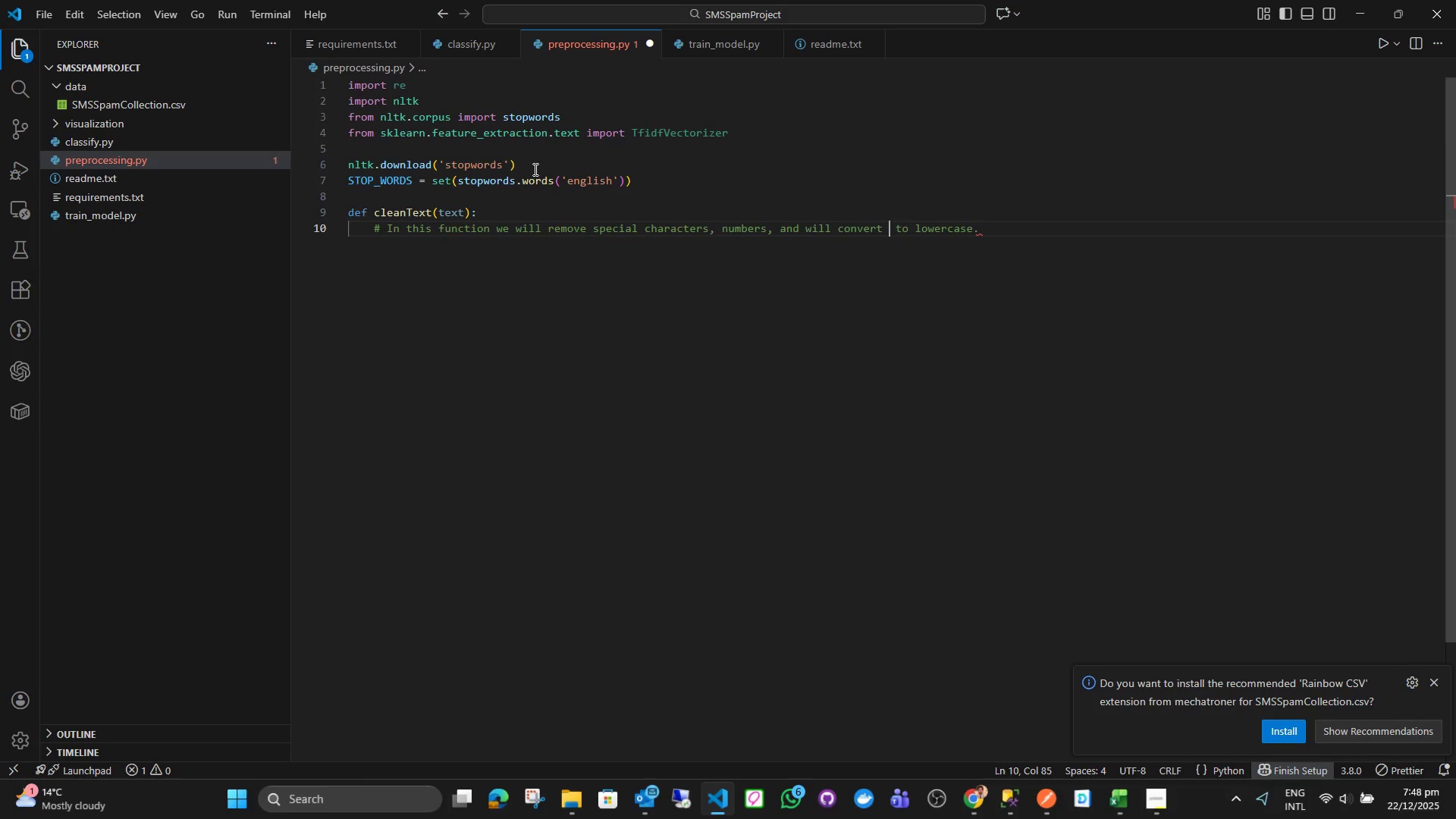 
type( the text)
 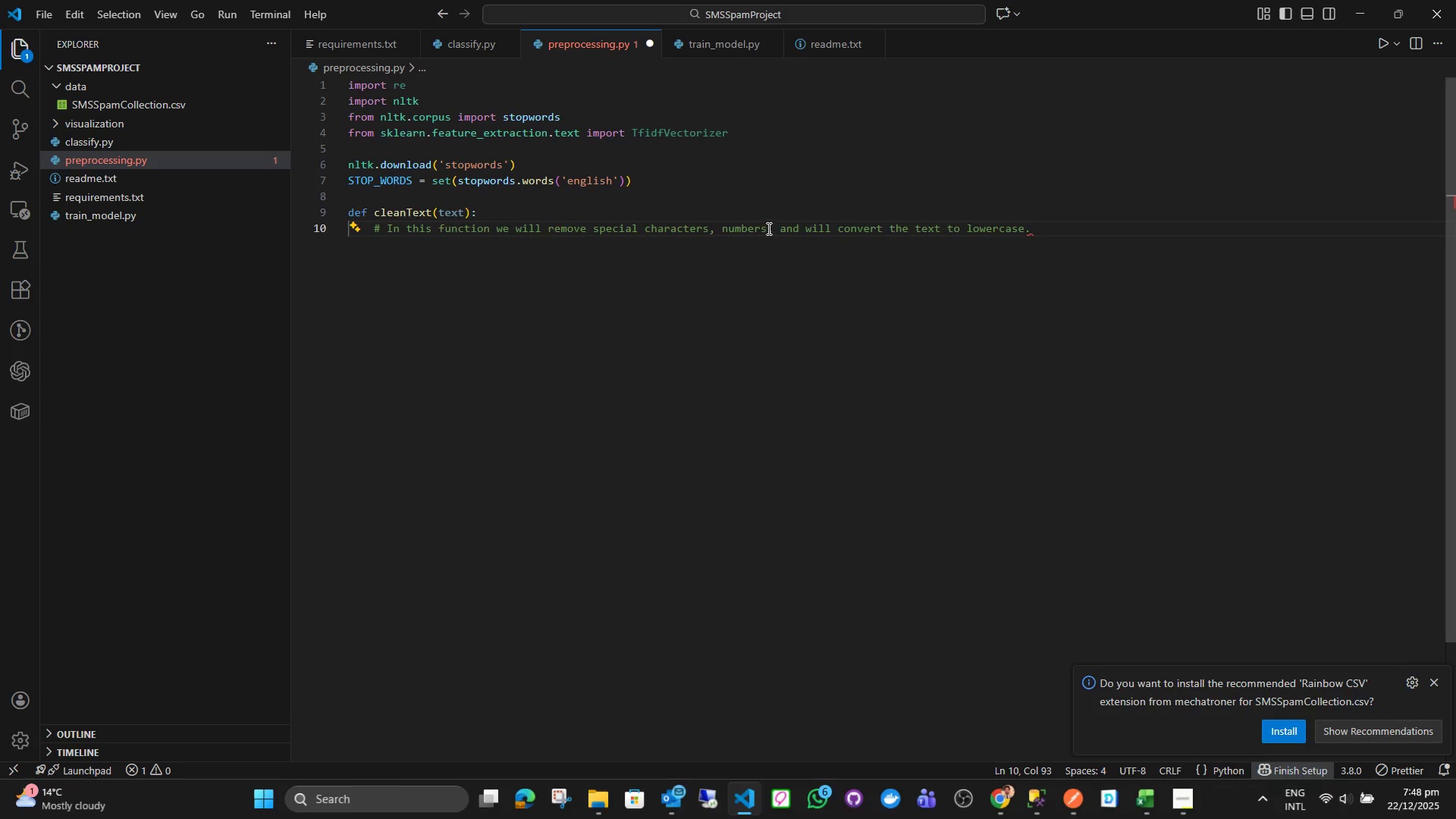 
left_click([774, 224])
 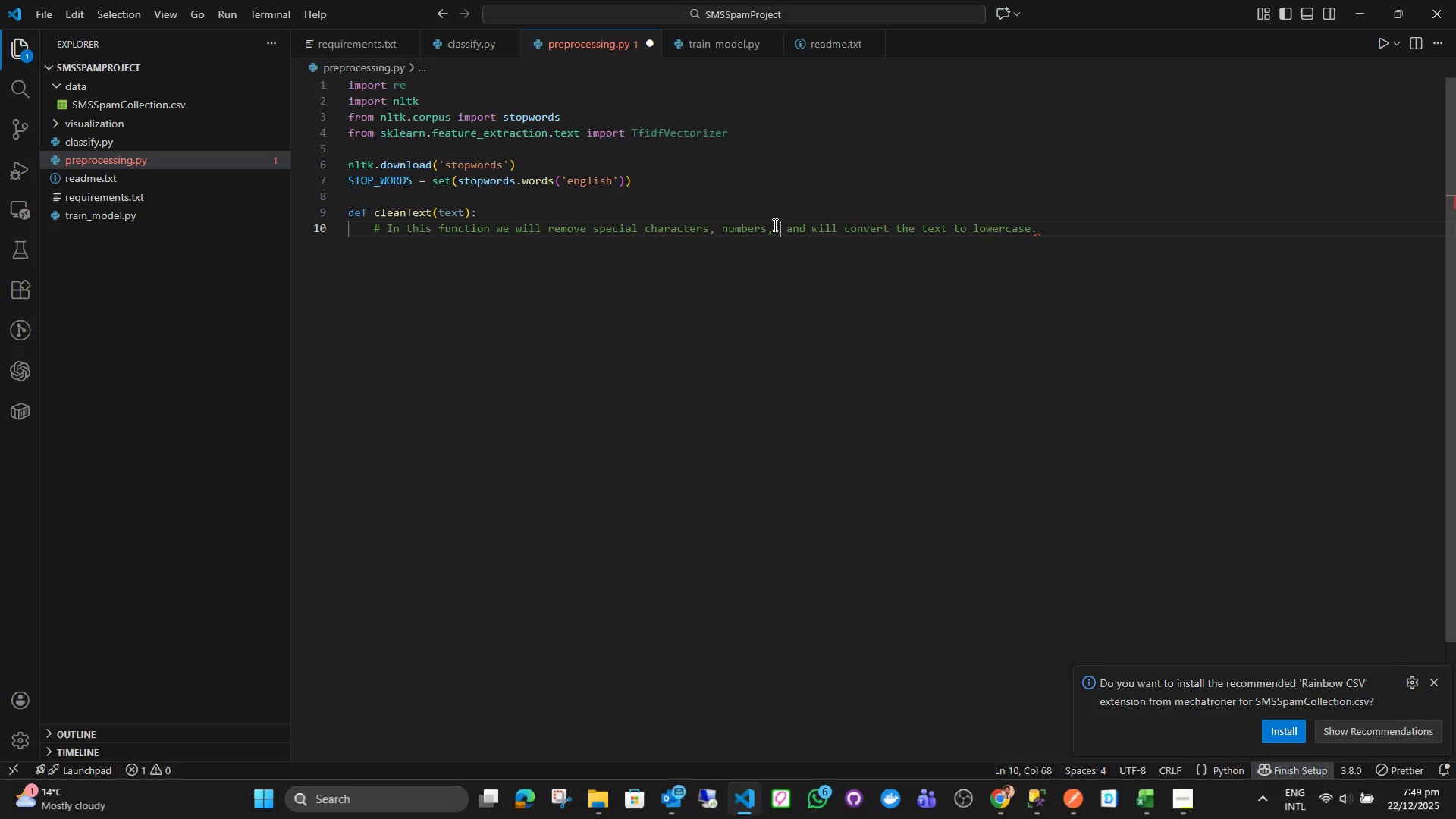 
type( from text)
 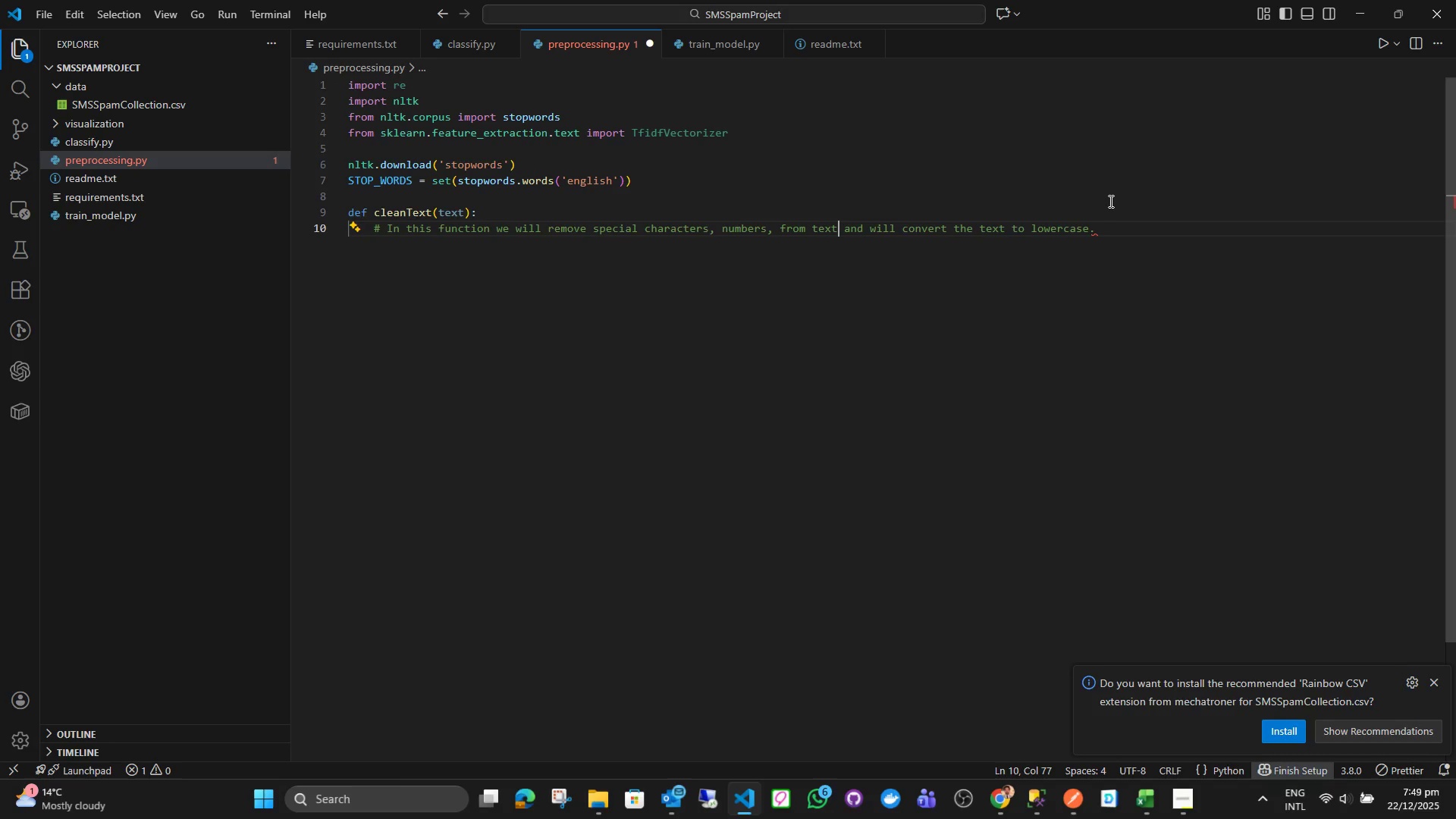 
left_click([1093, 228])
 